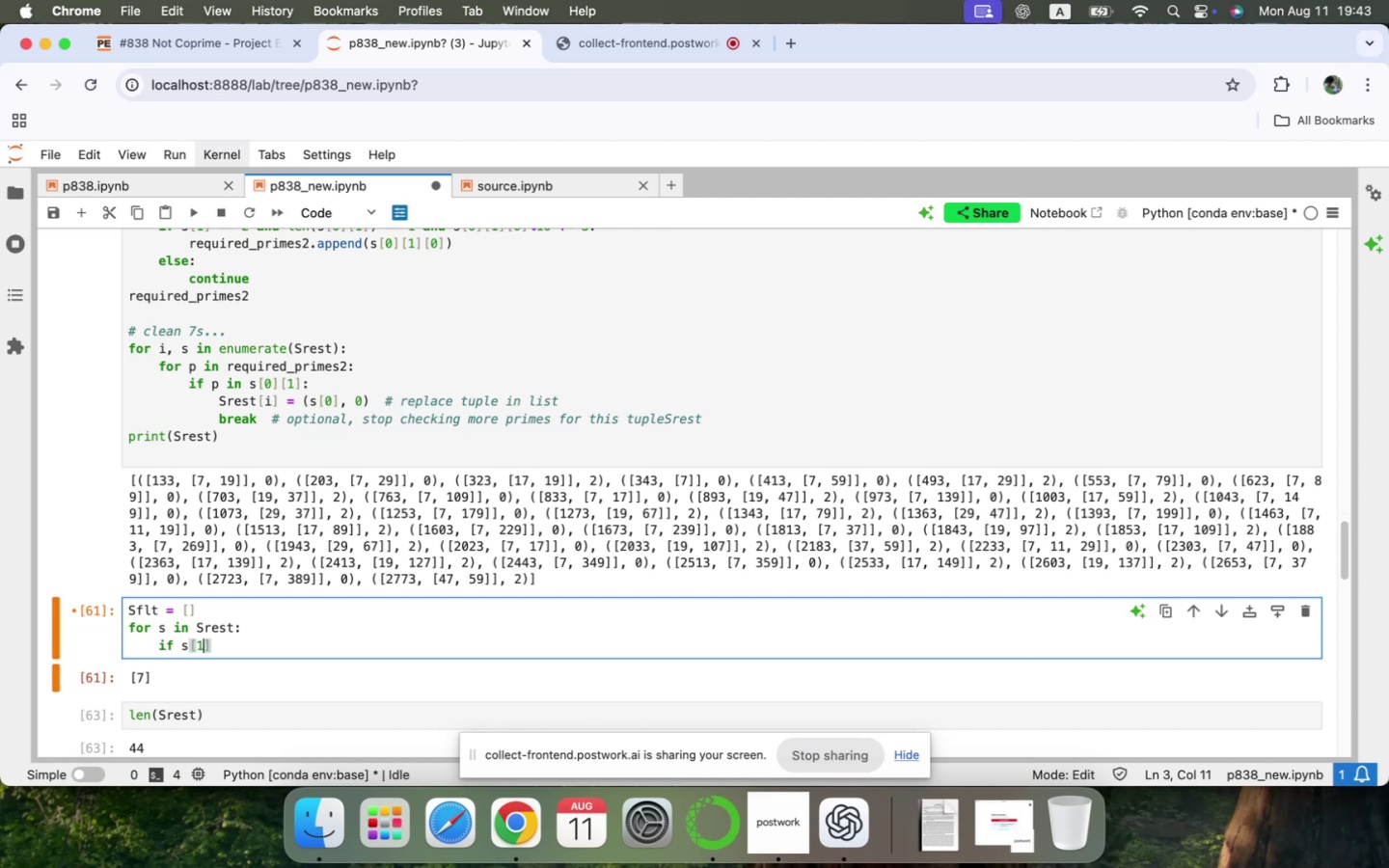 
key(ArrowRight)
 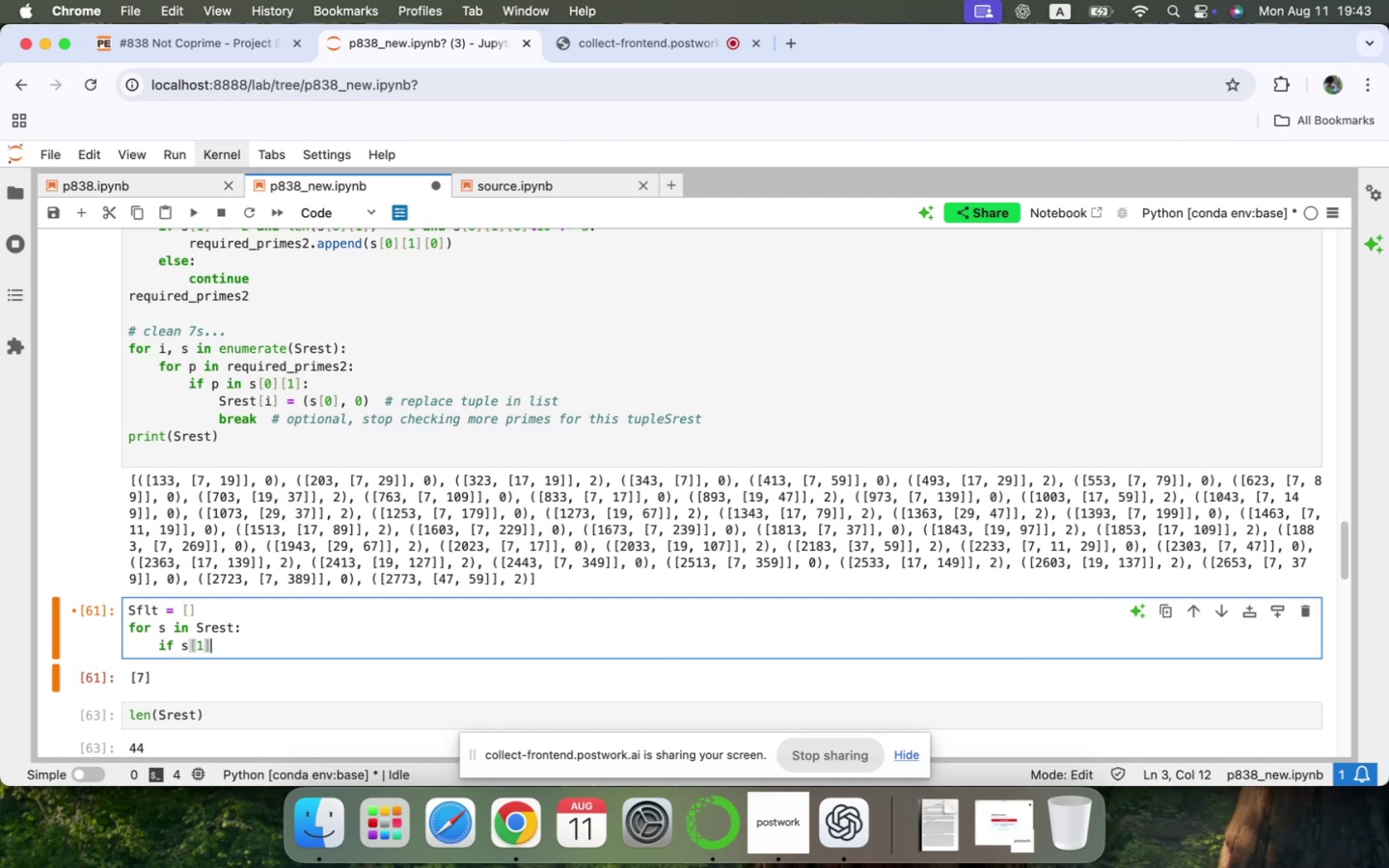 
key(Space)
 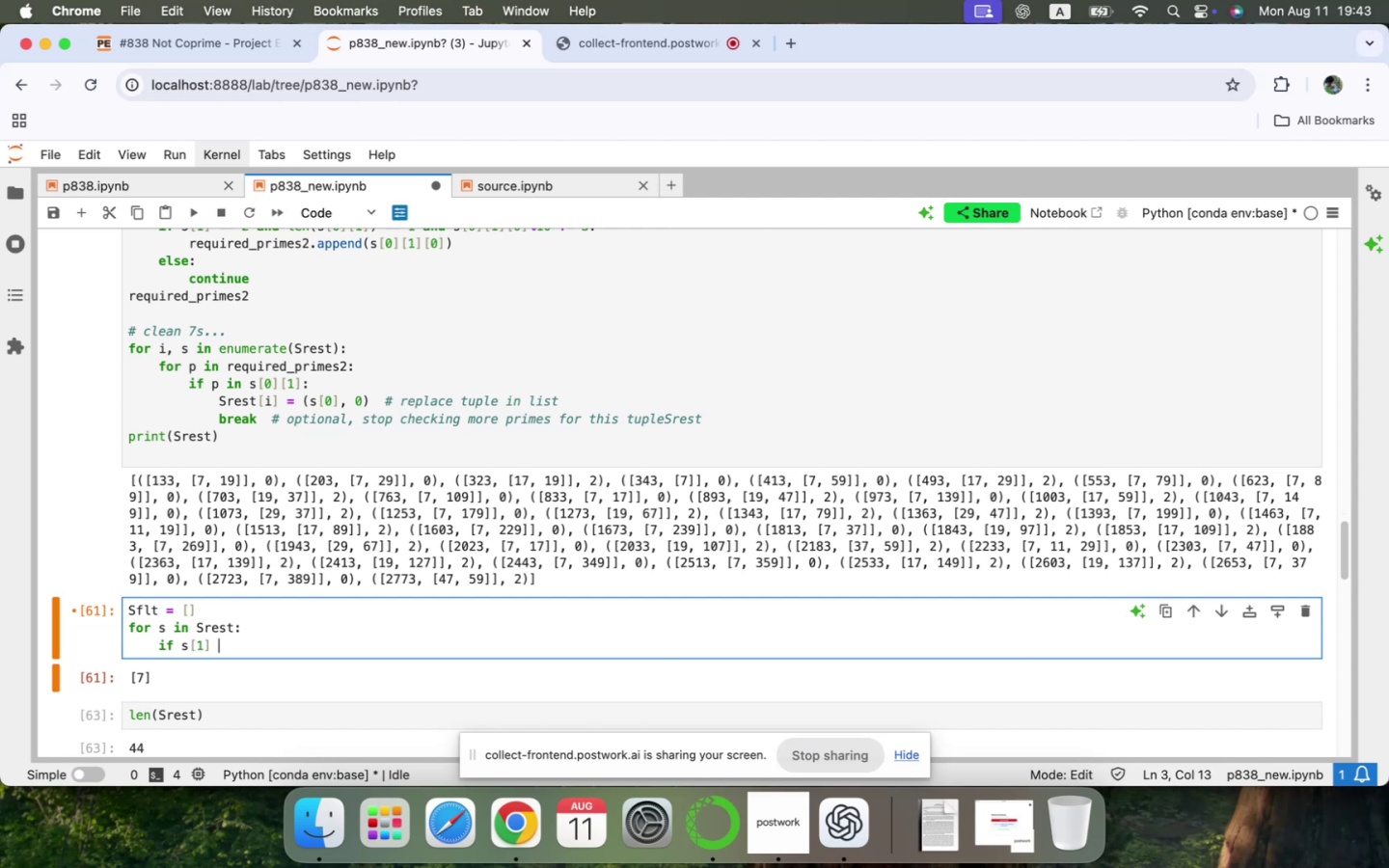 
key(Equal)
 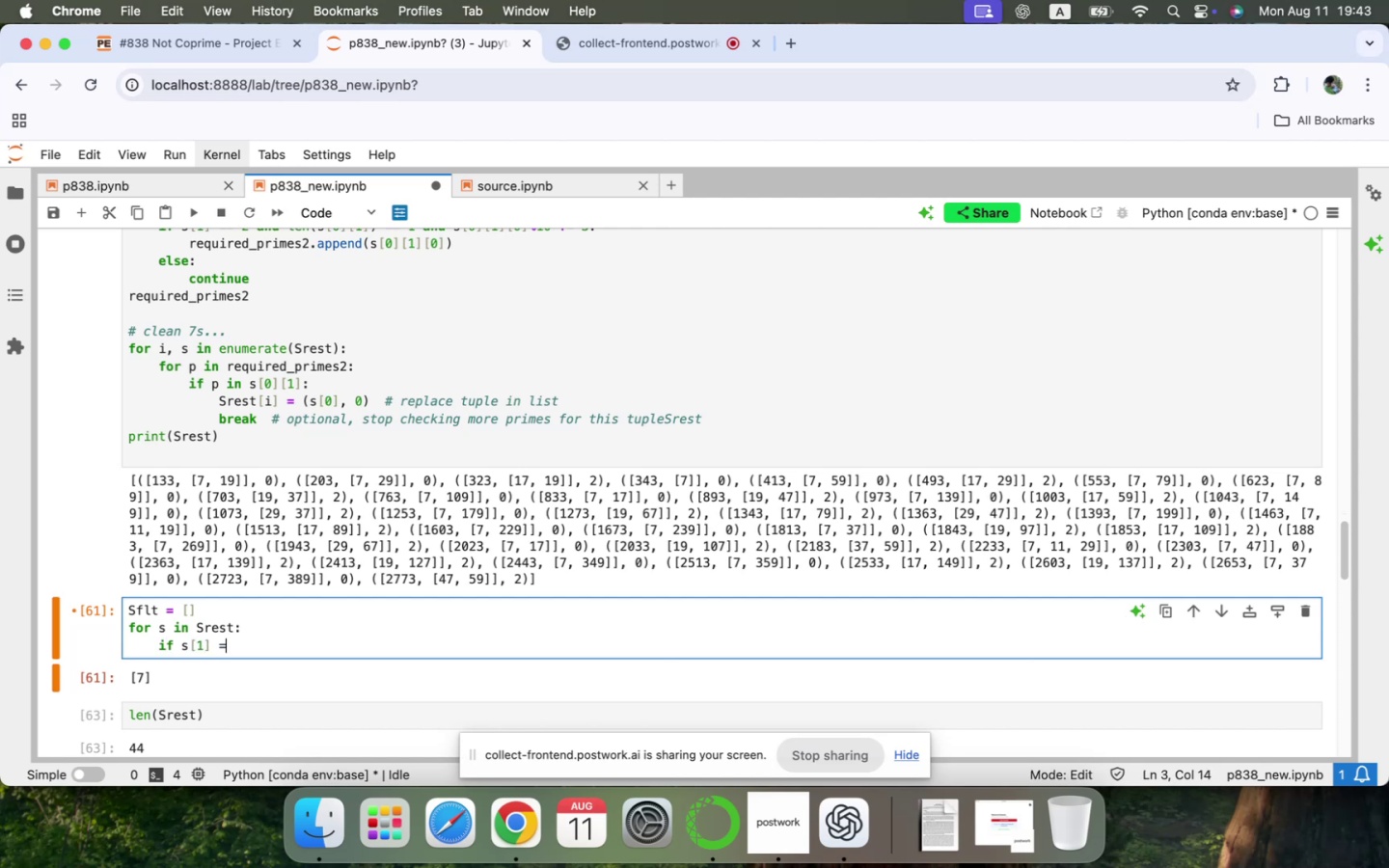 
key(Equal)
 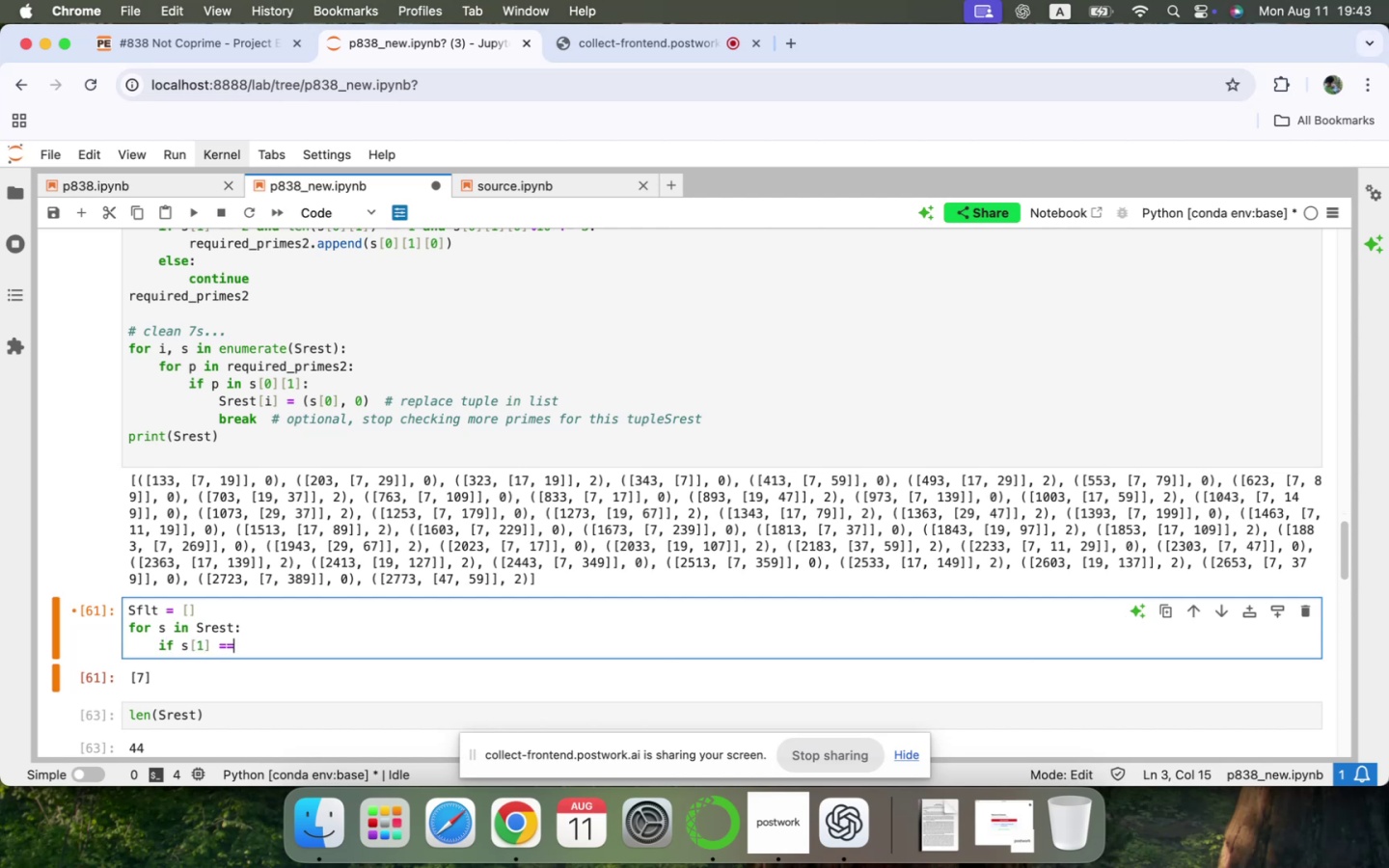 
key(Space)
 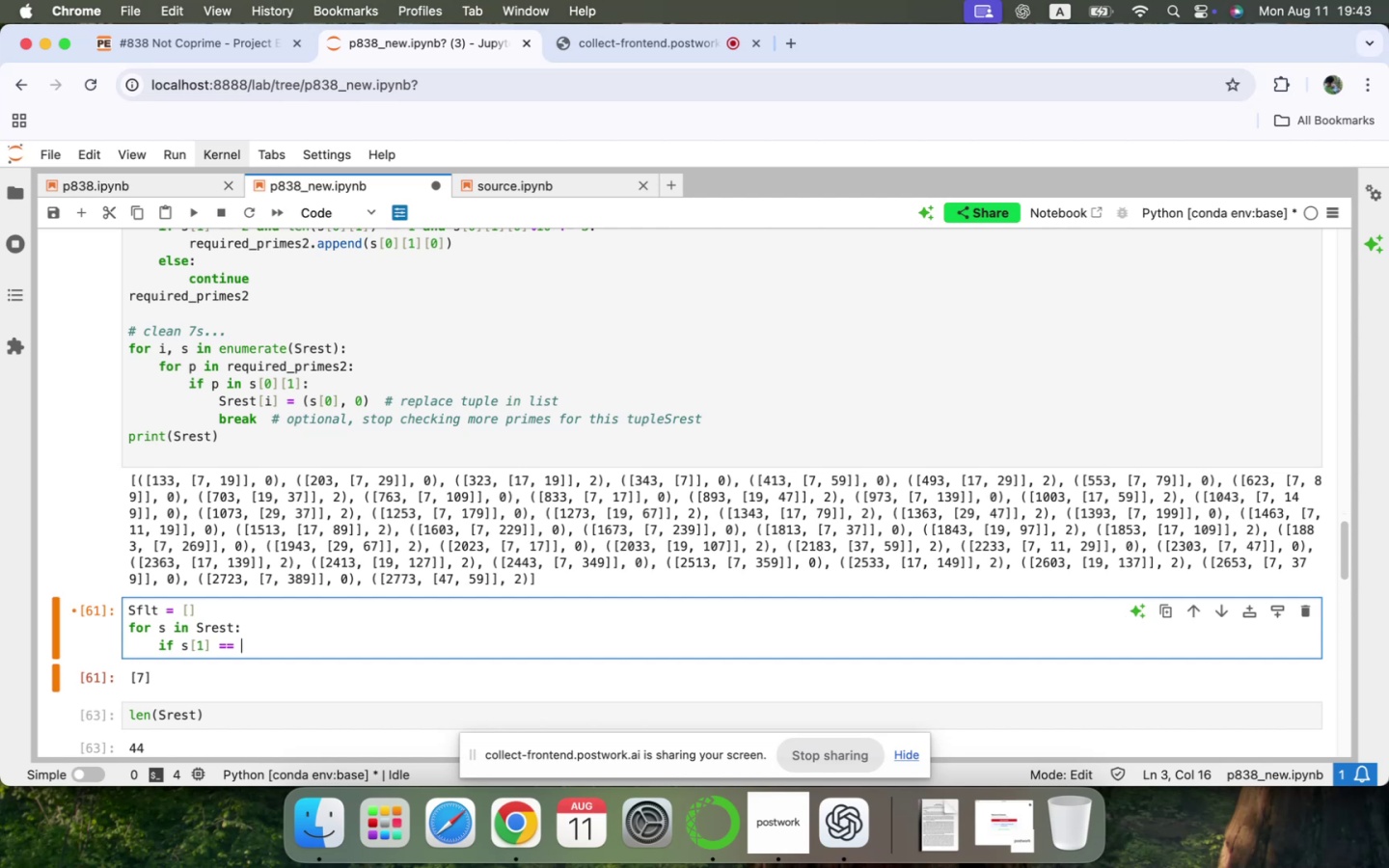 
key(2)
 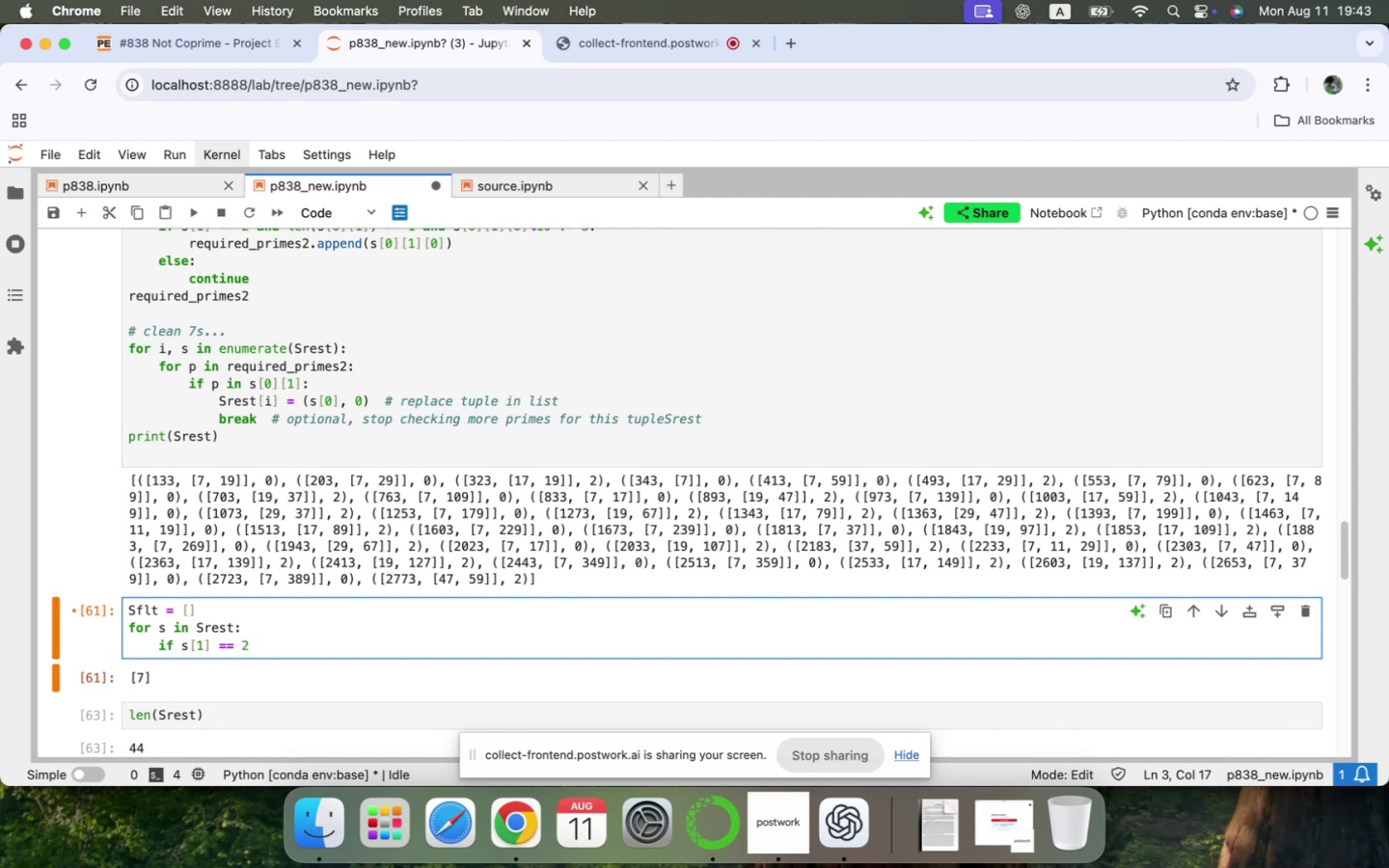 
key(Shift+ShiftLeft)
 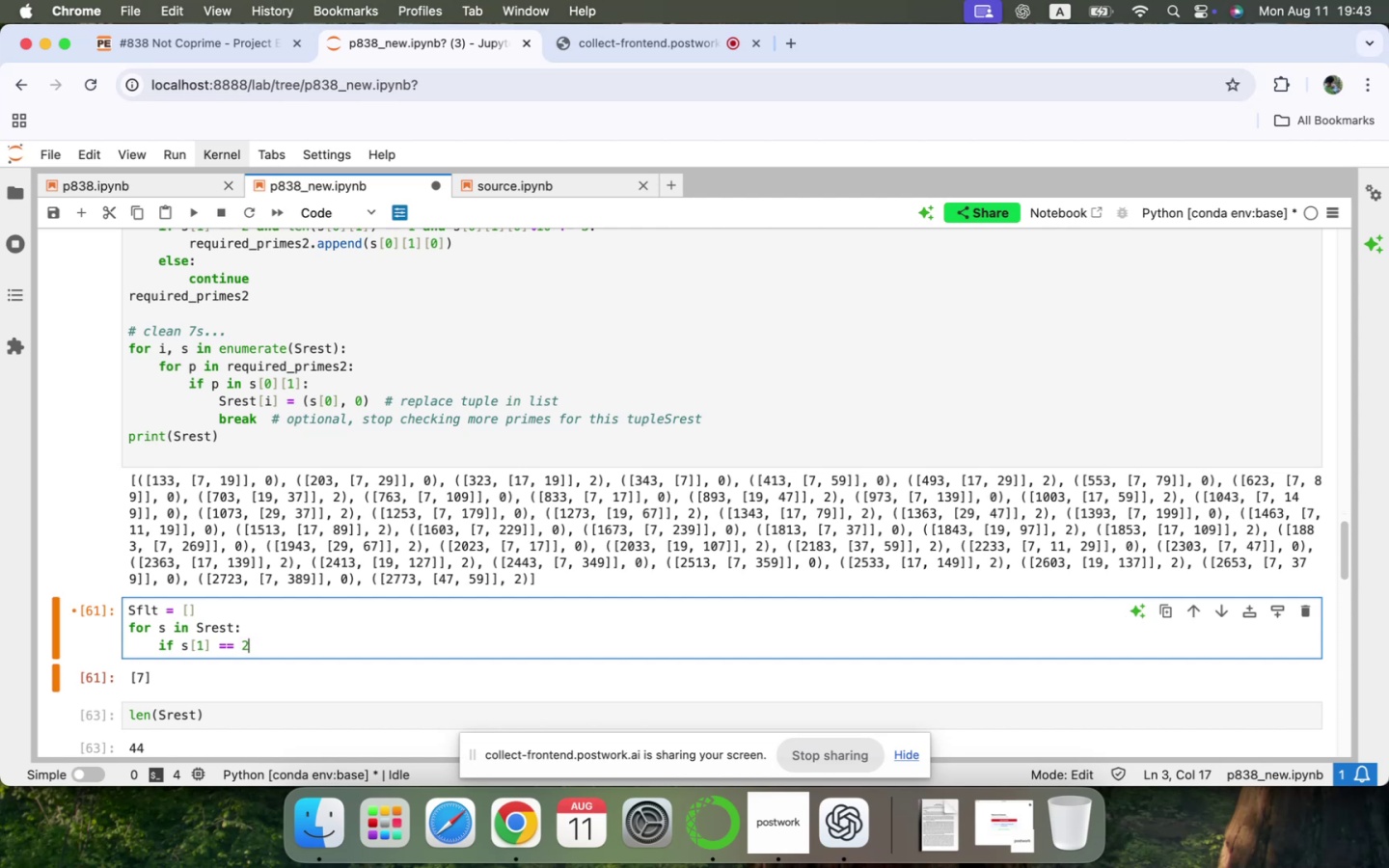 
key(Shift+Semicolon)
 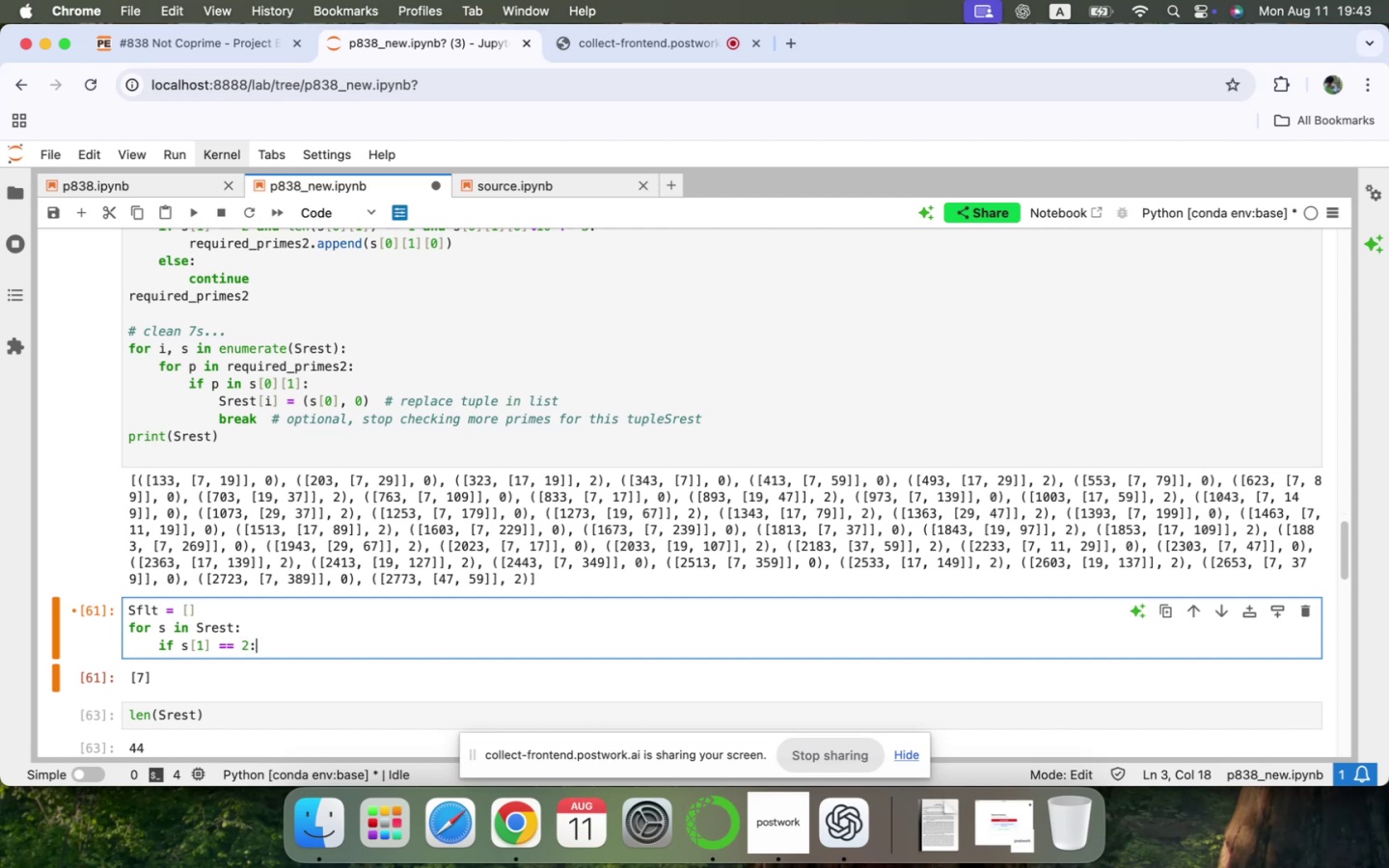 
key(Enter)
 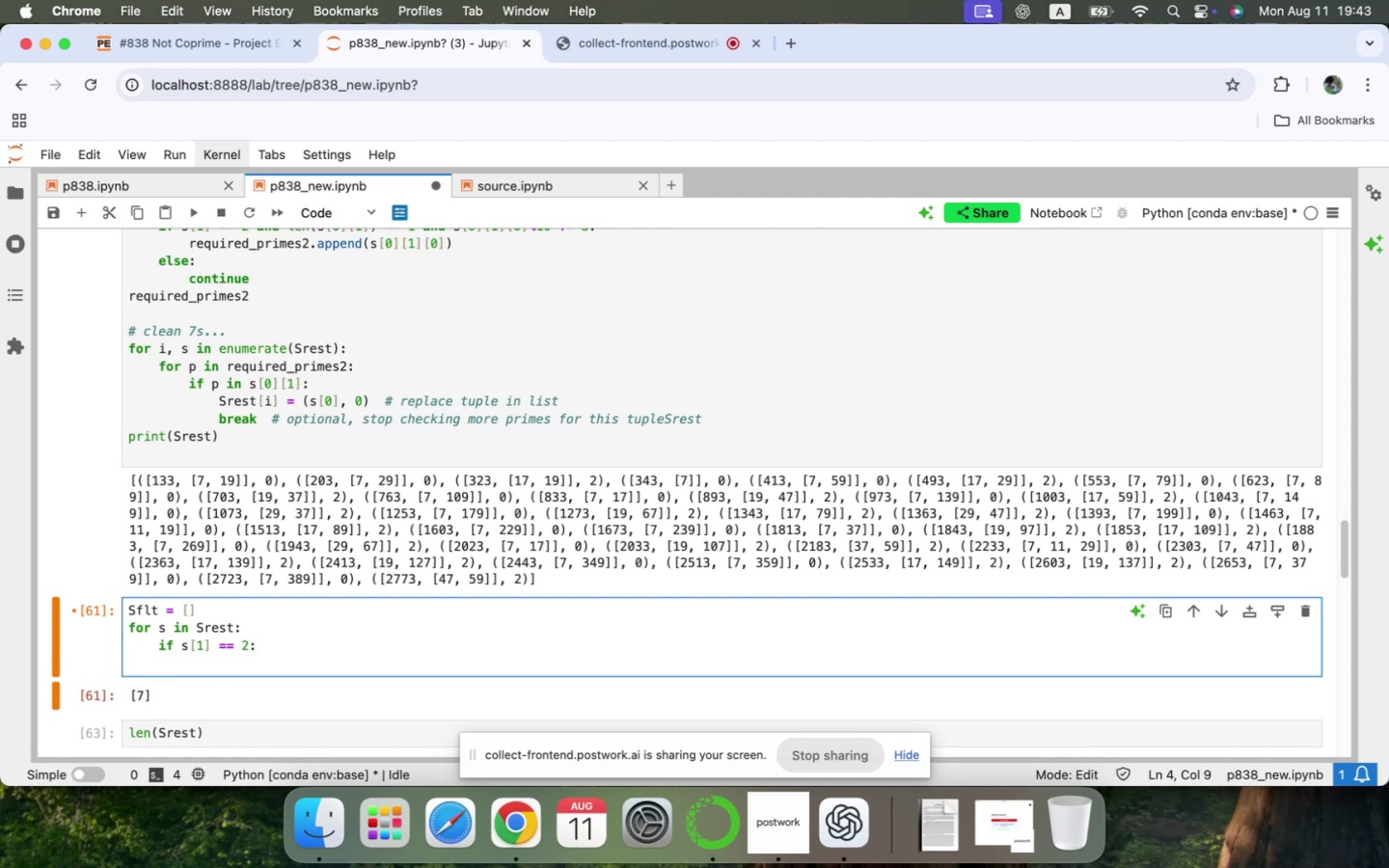 
type(Sflt.append(s)
 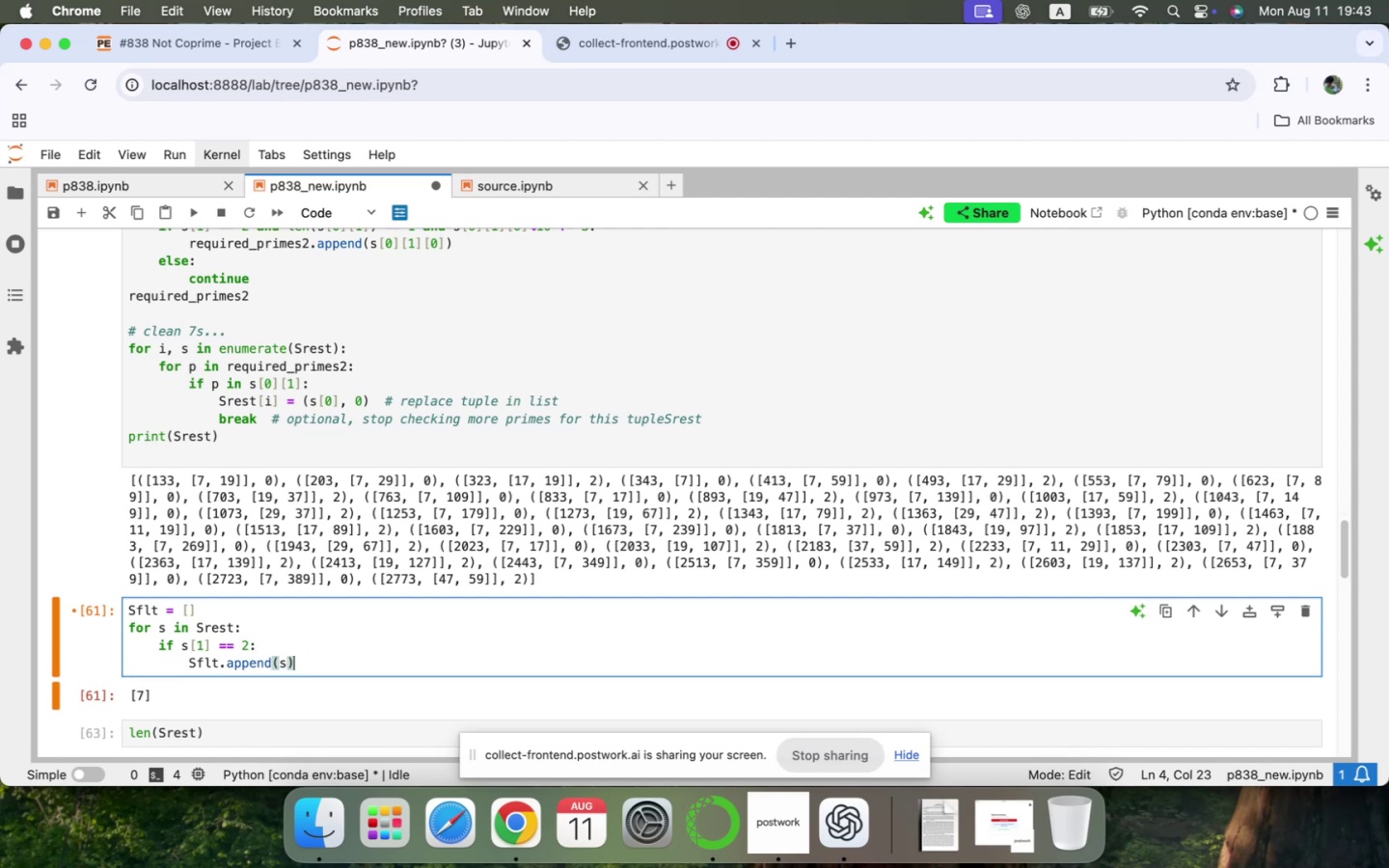 
 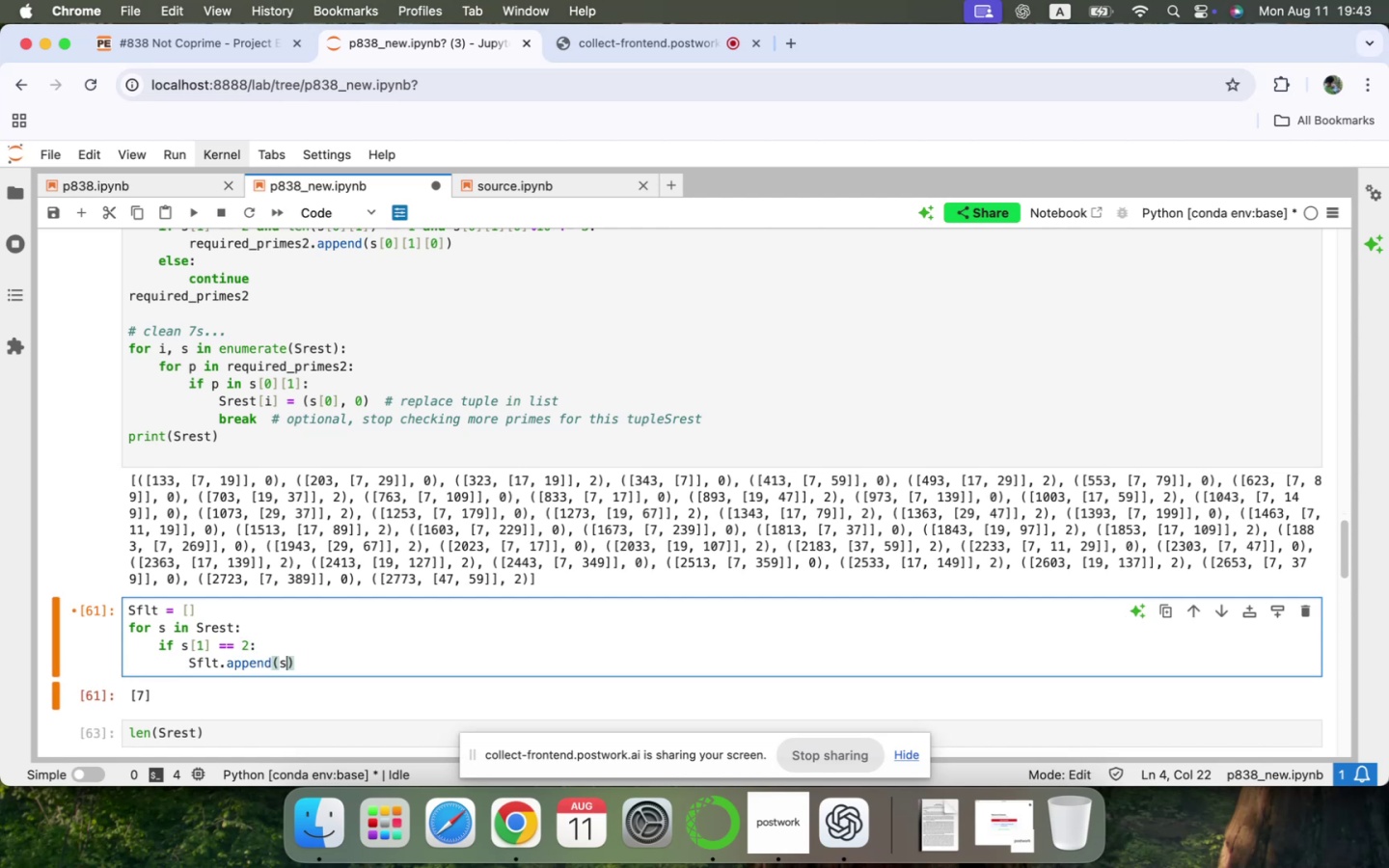 
key(ArrowDown)
 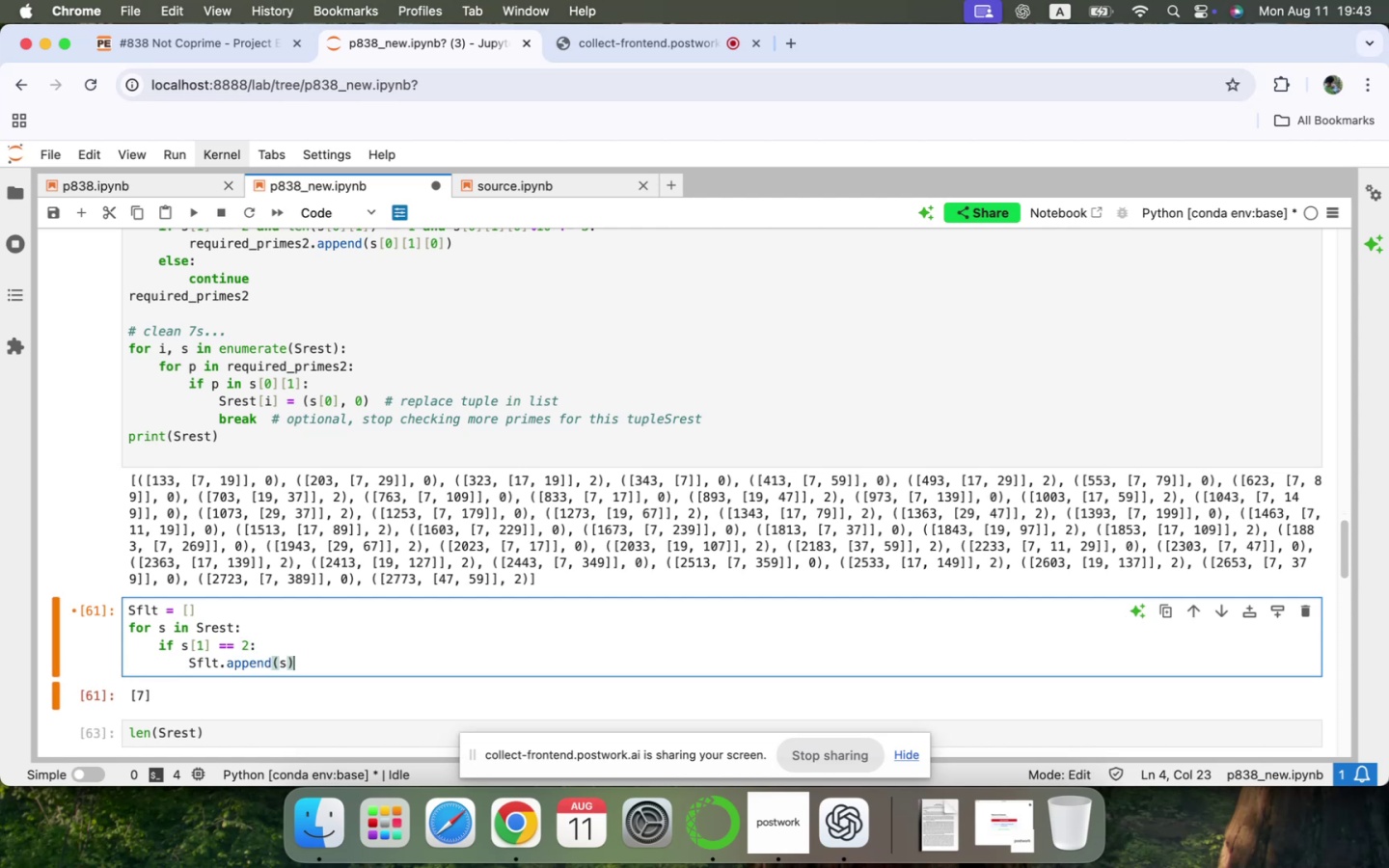 
key(Enter)
 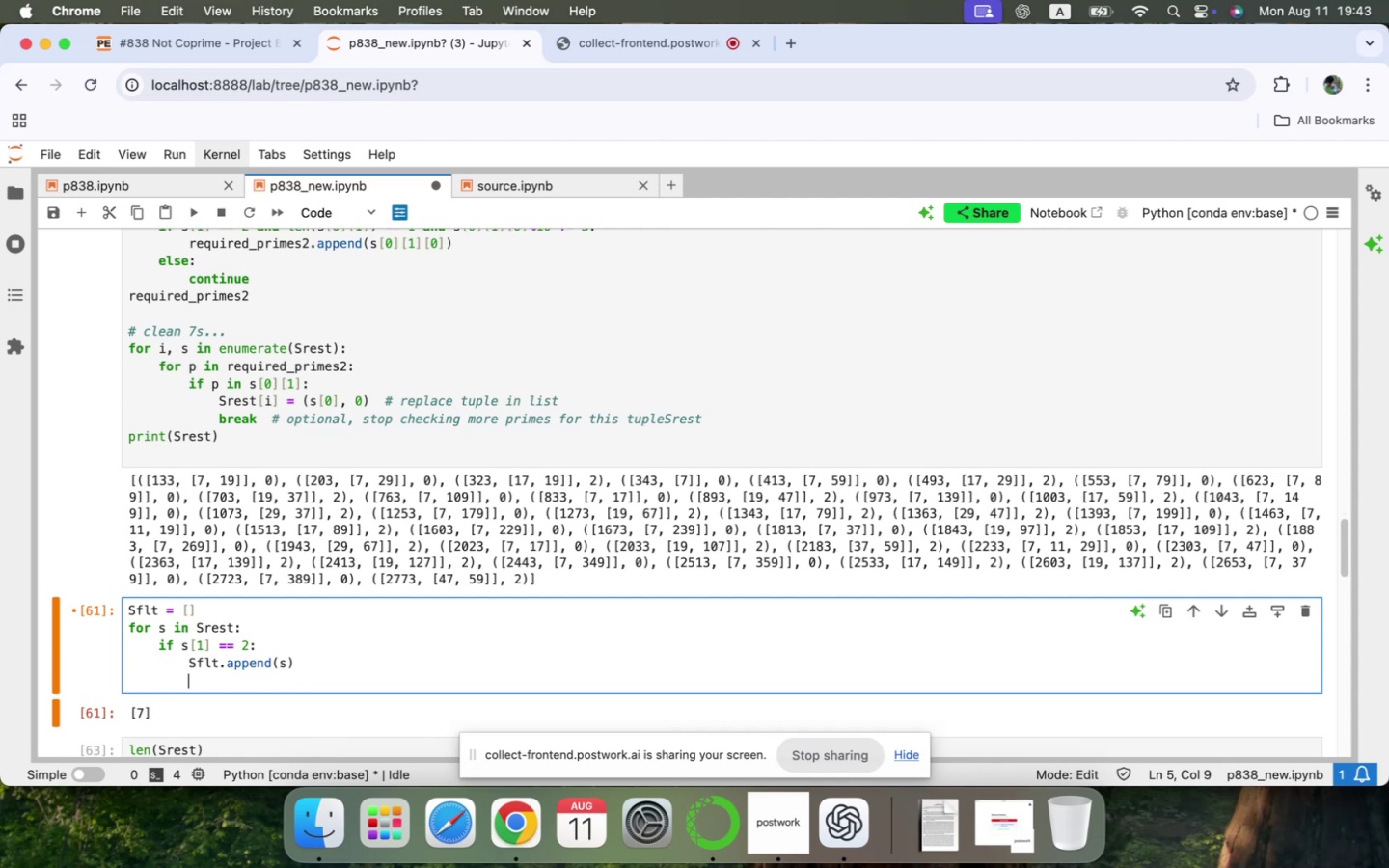 
key(Backspace)
key(Backspace)
type(Sflt)
 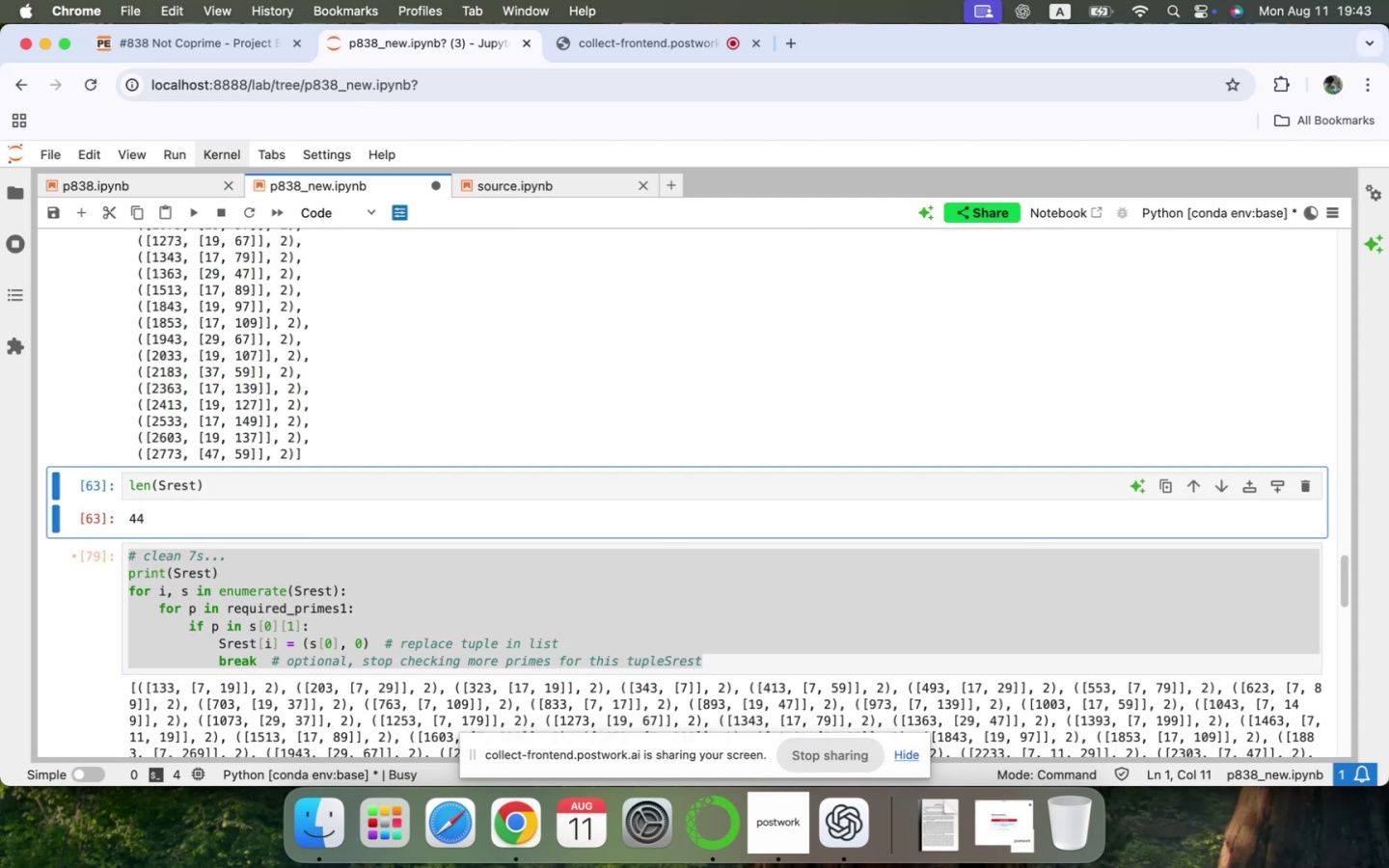 
 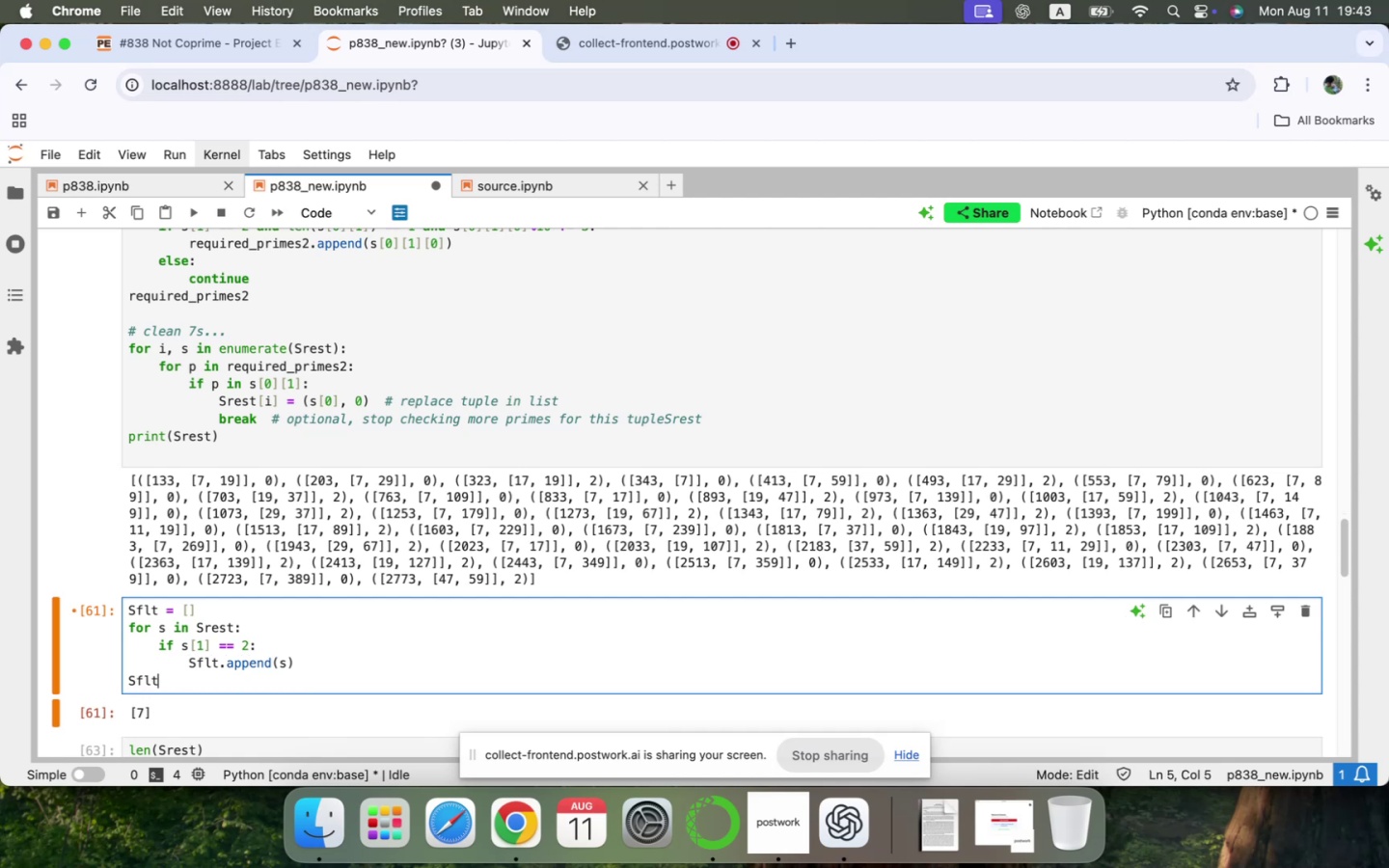 
key(Shift+Enter)
 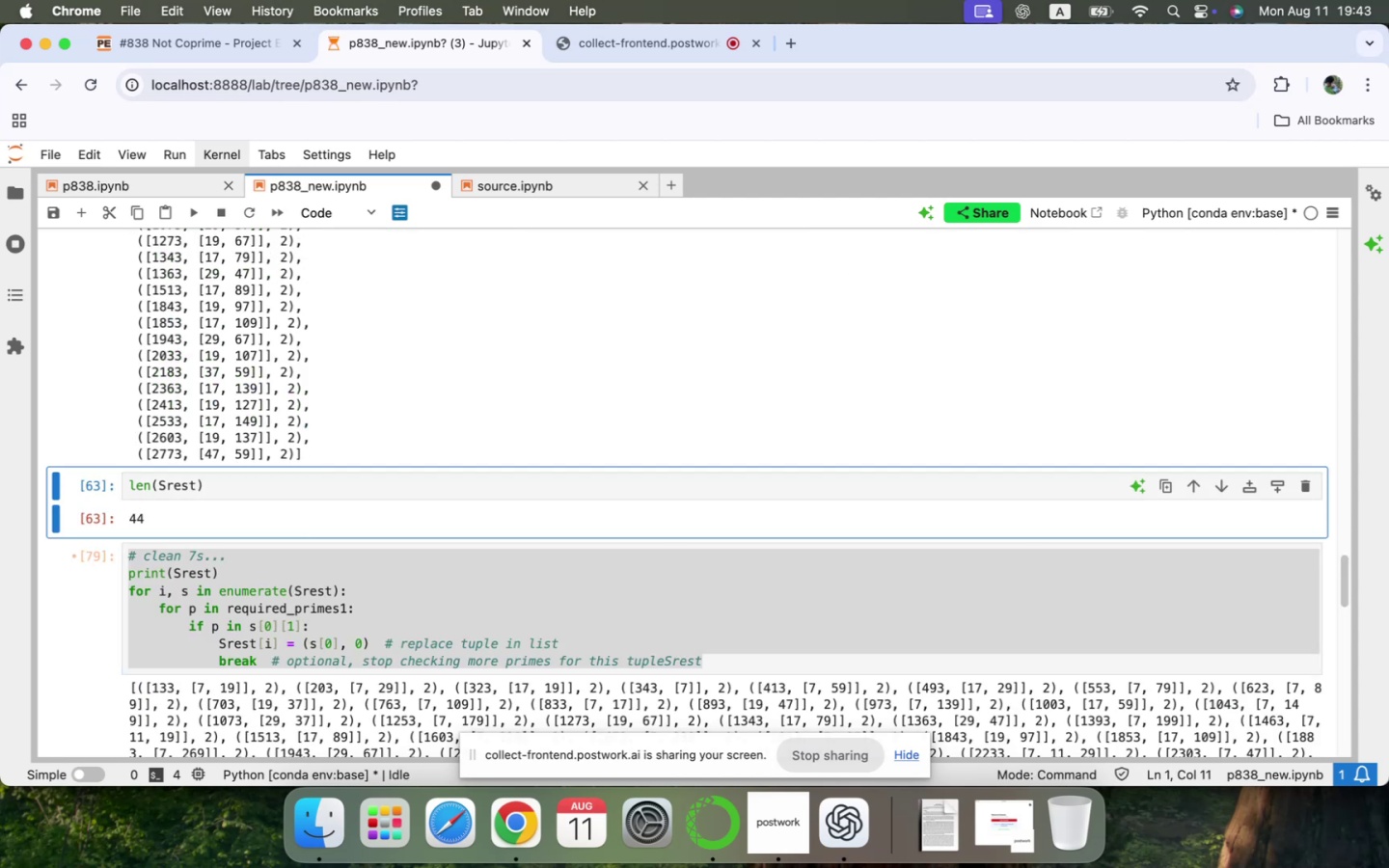 
scroll: coordinate [201, 446], scroll_direction: up, amount: 26.0
 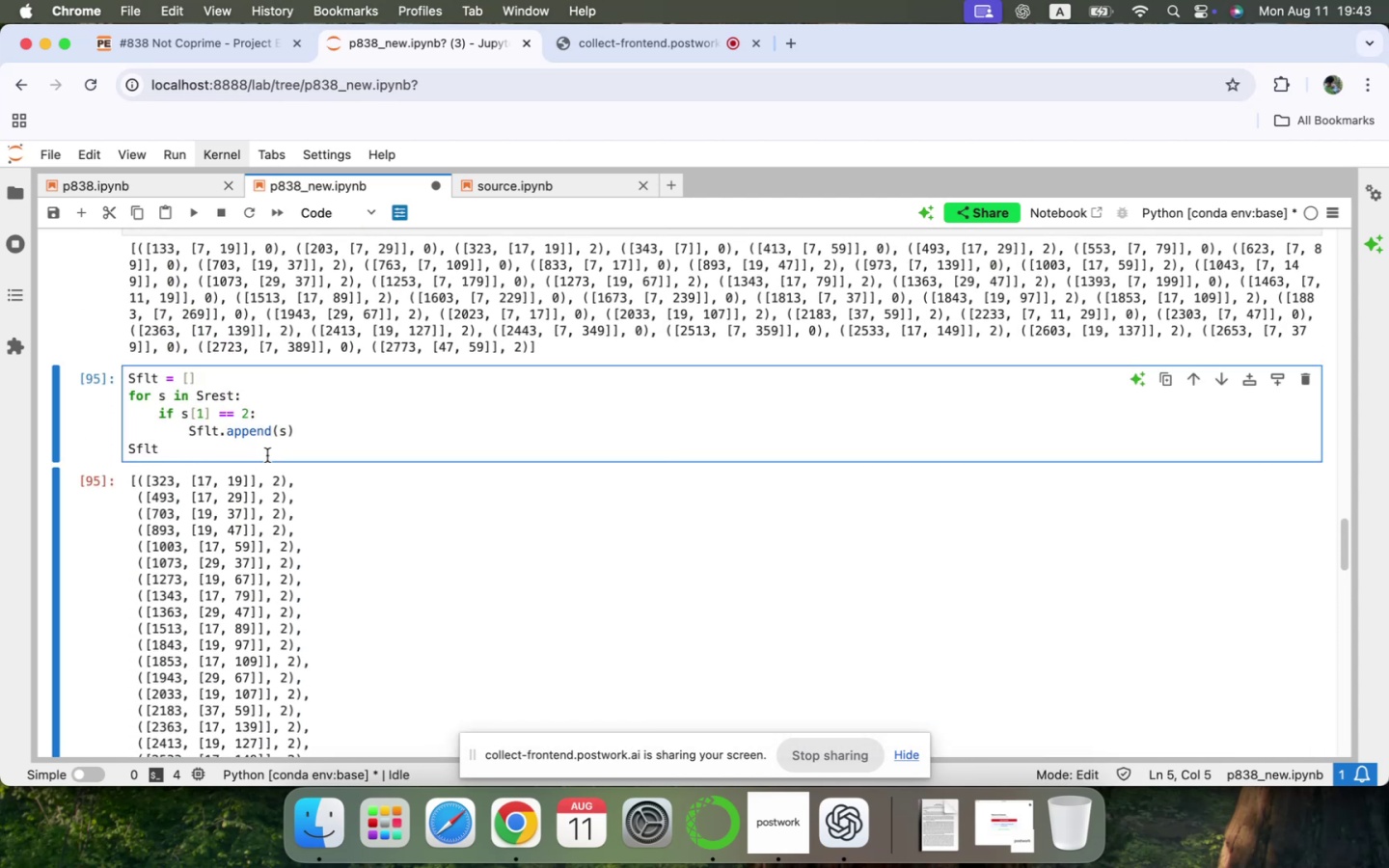 
key(ArrowLeft)
 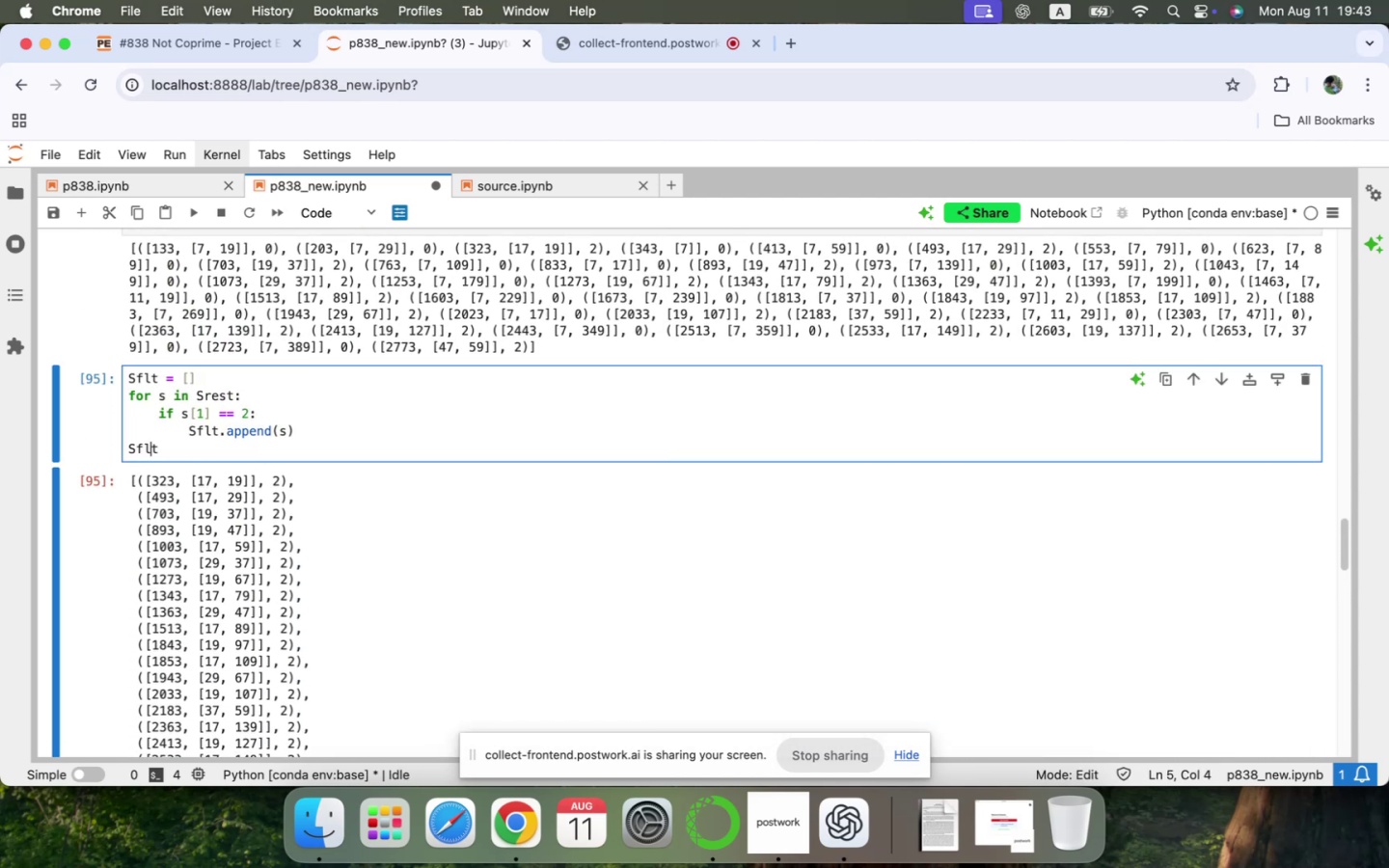 
key(ArrowLeft)
 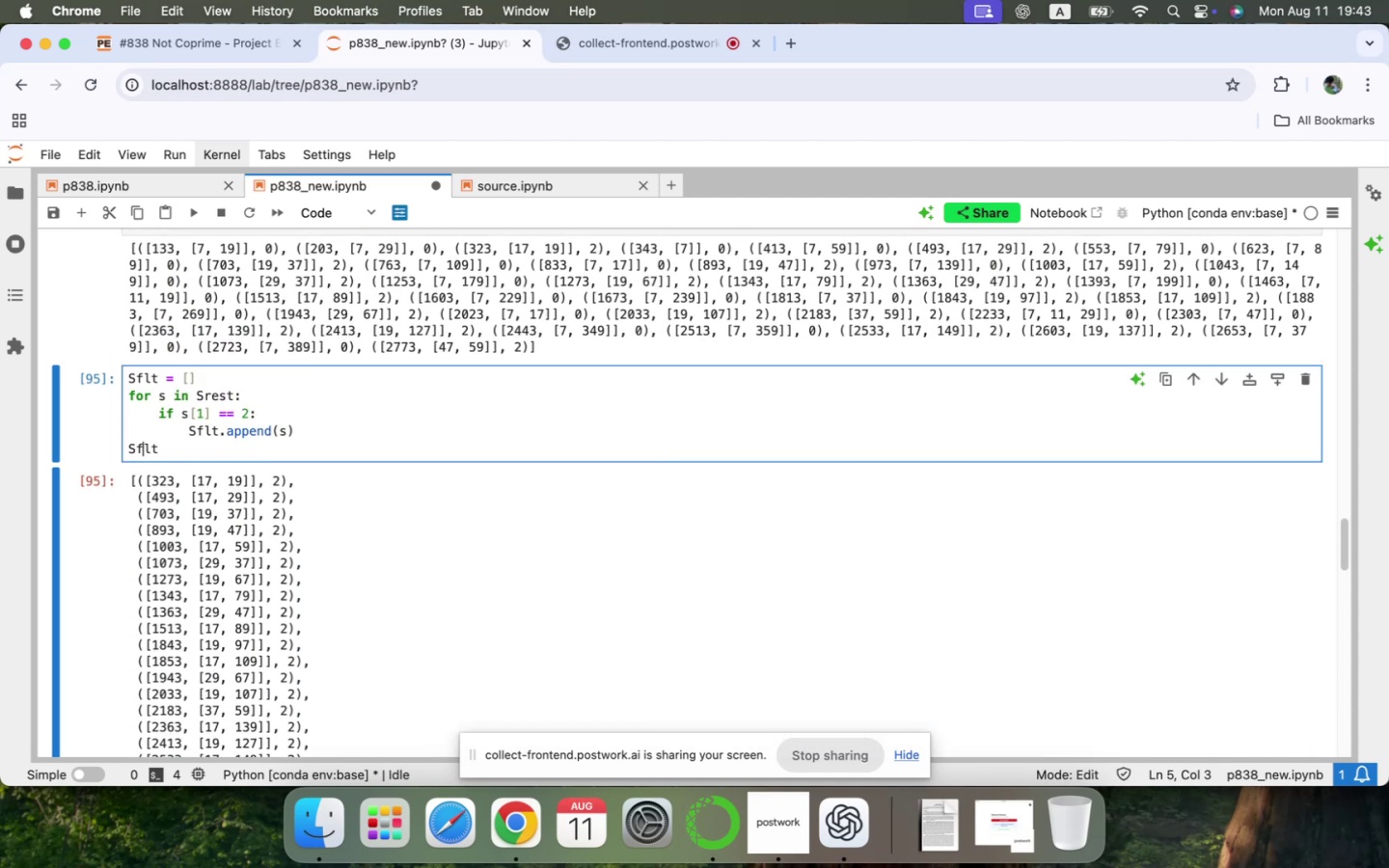 
key(ArrowLeft)
 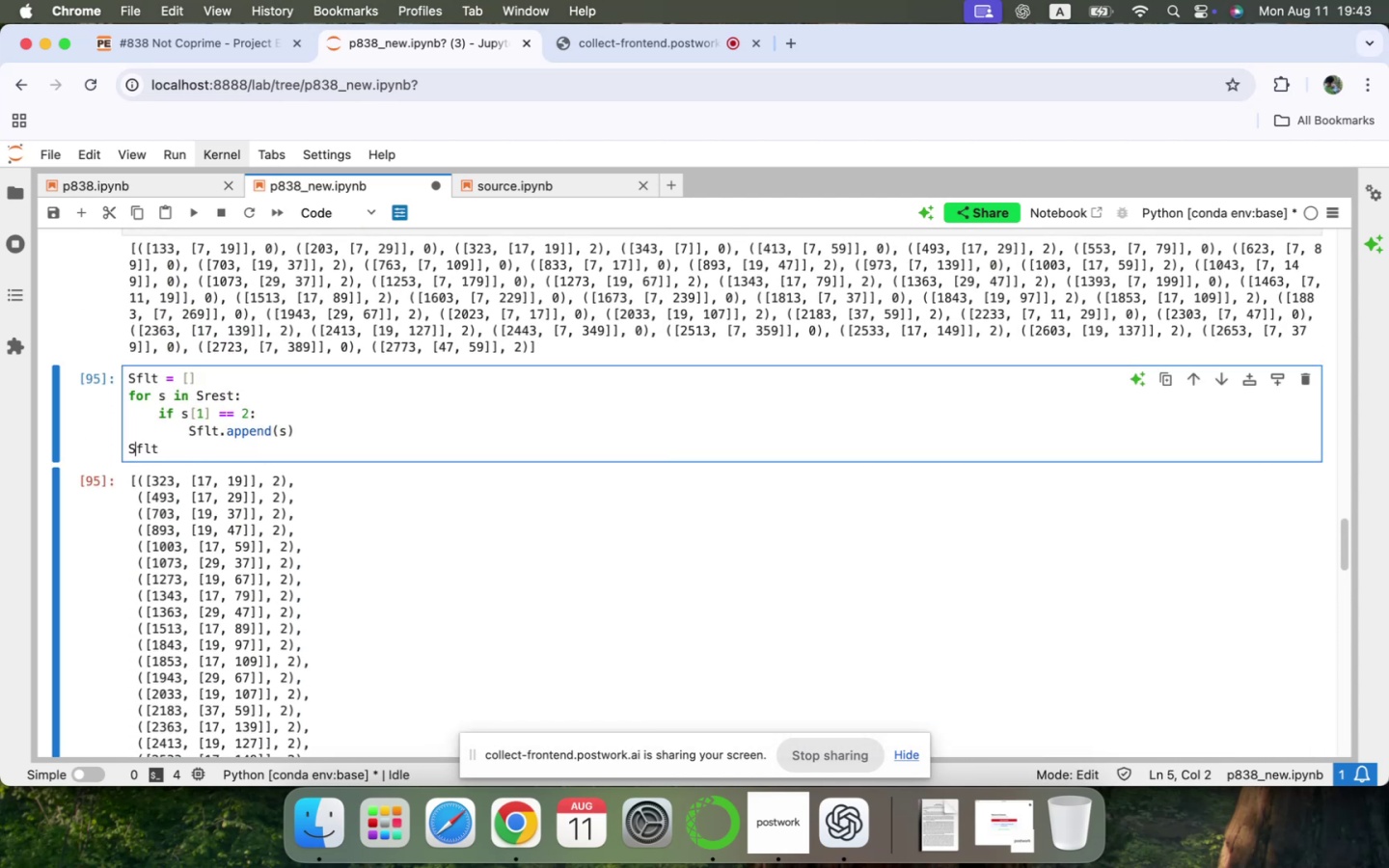 
key(ArrowLeft)
 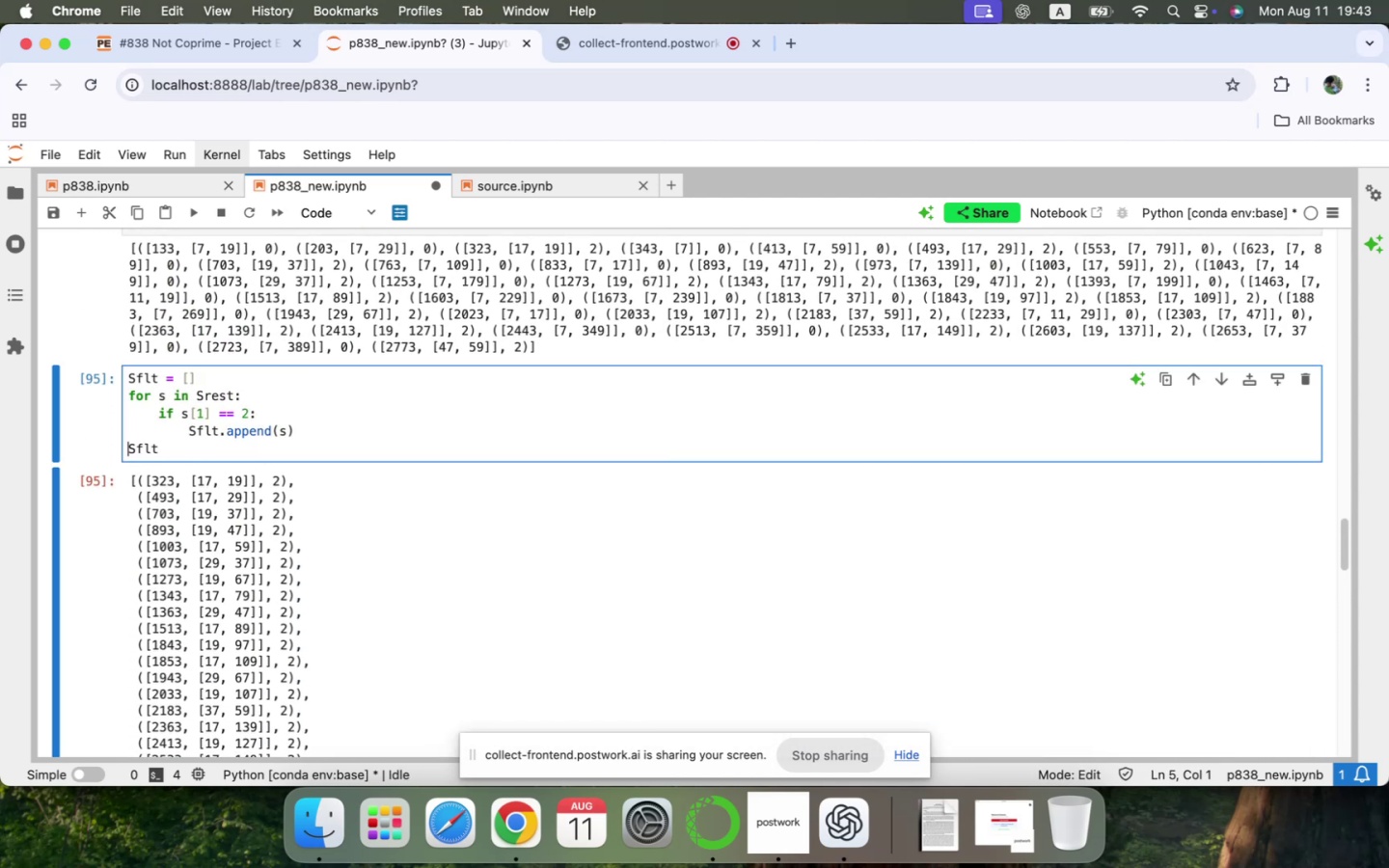 
type(len()
 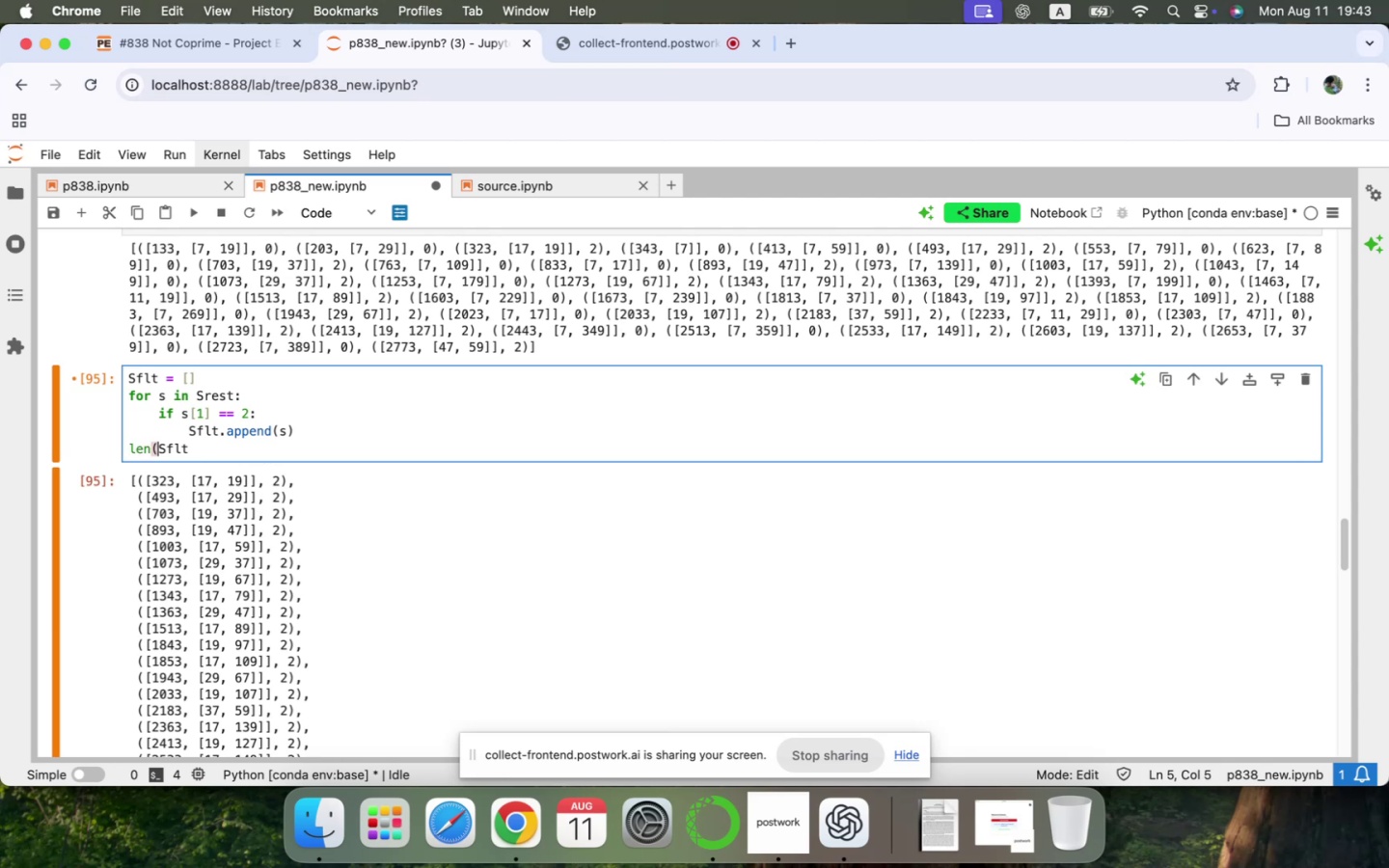 
 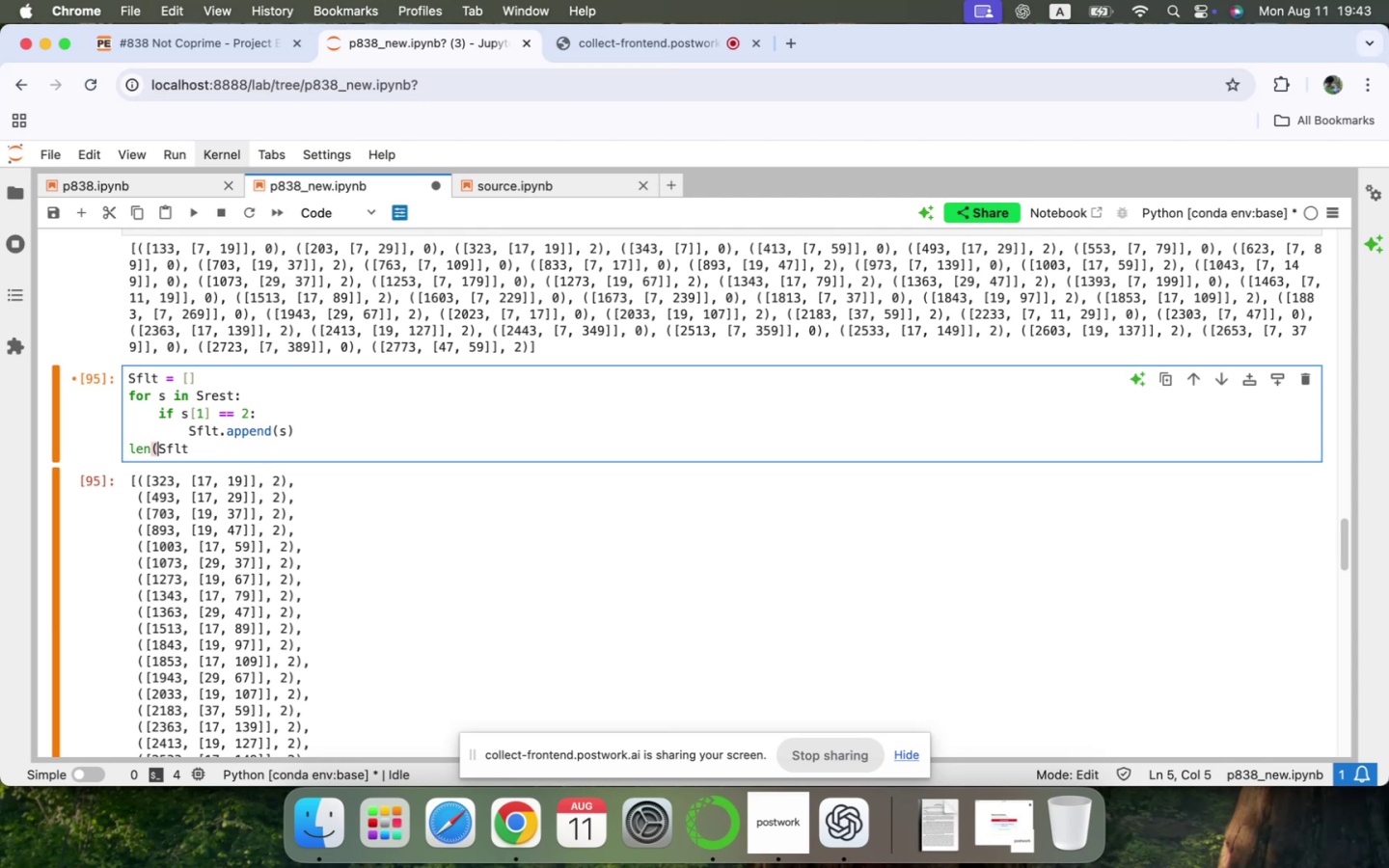 
key(ArrowDown)
 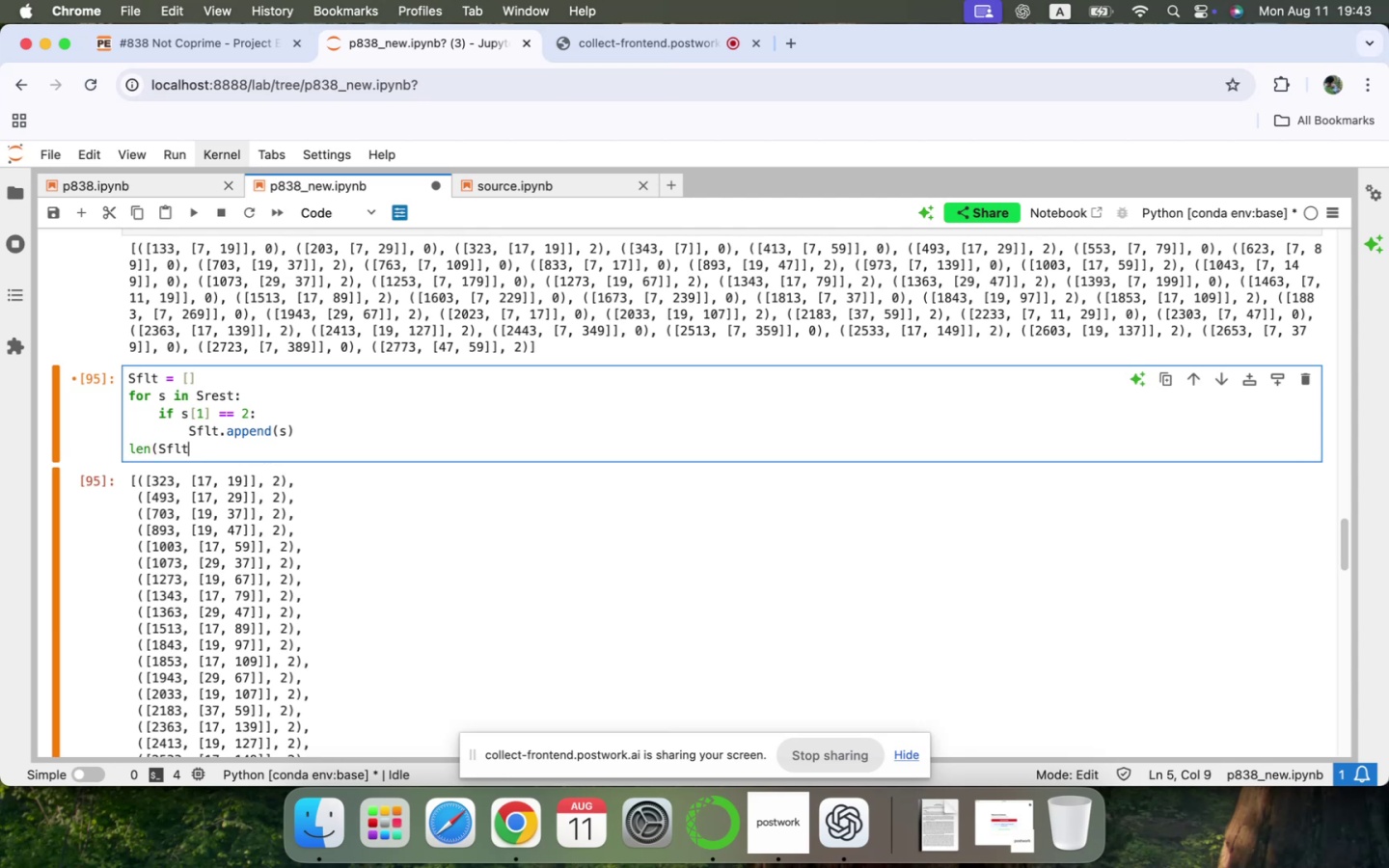 
key(Shift+0)
 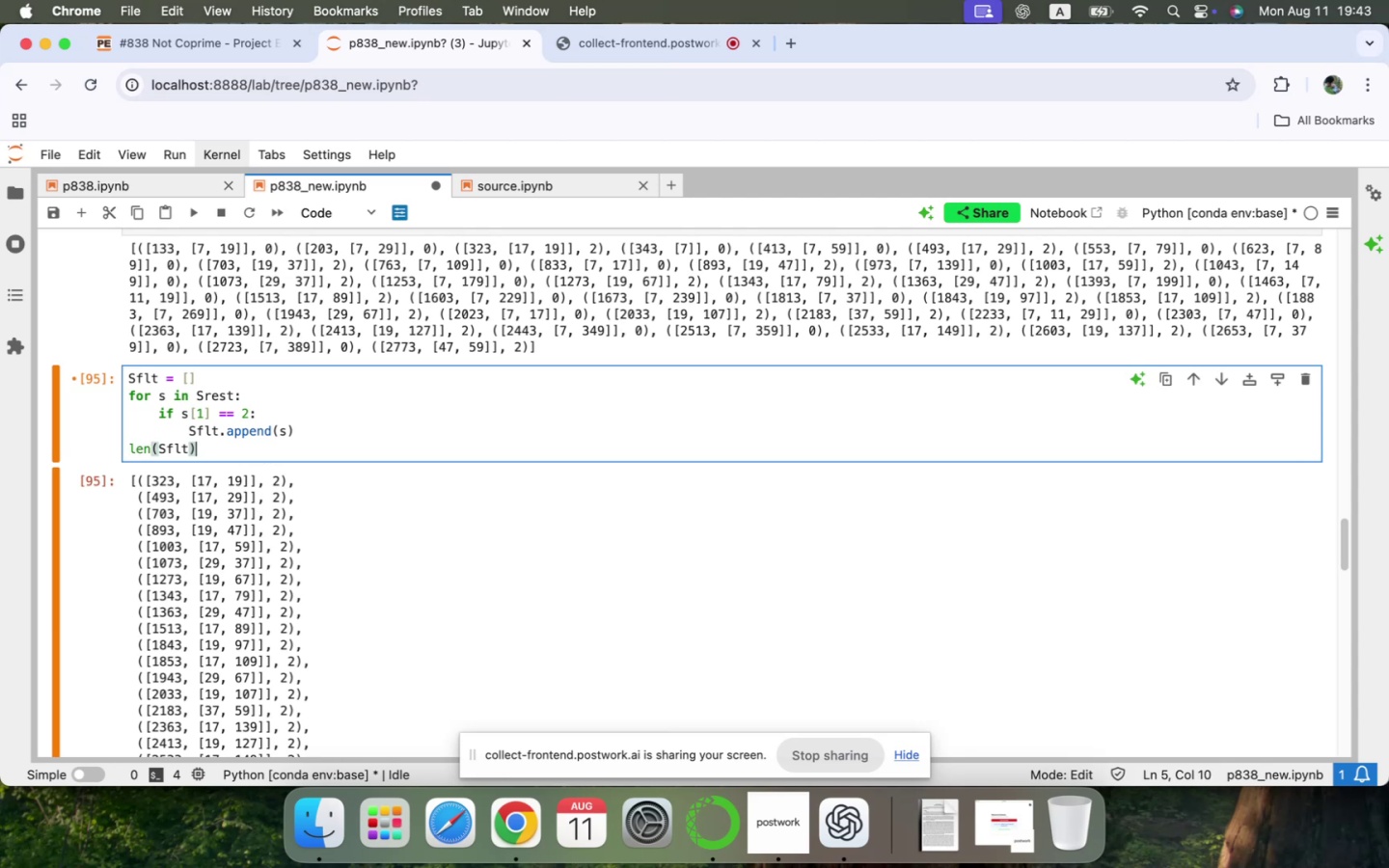 
key(Shift+Enter)
 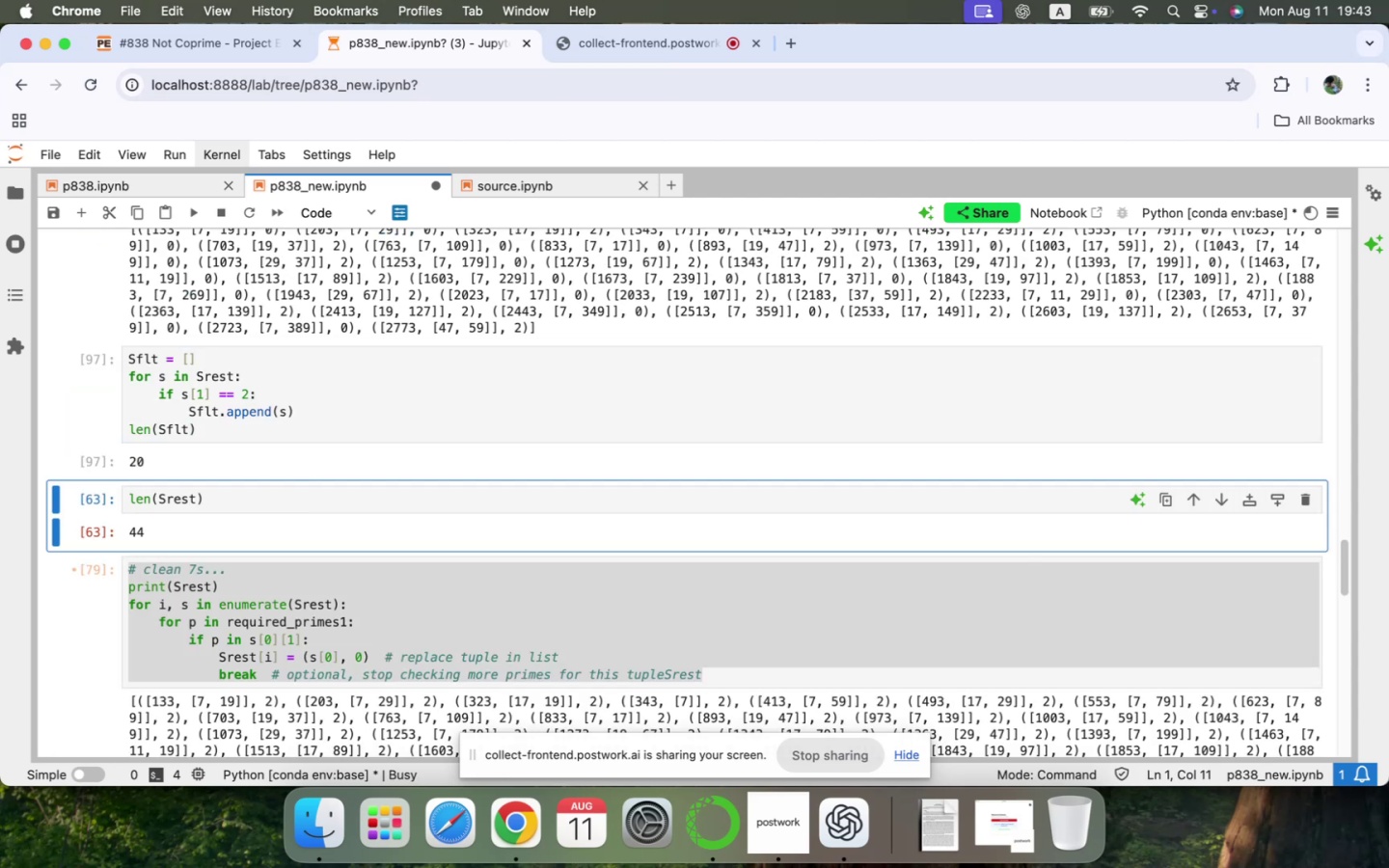 
scroll: coordinate [267, 455], scroll_direction: up, amount: 7.0
 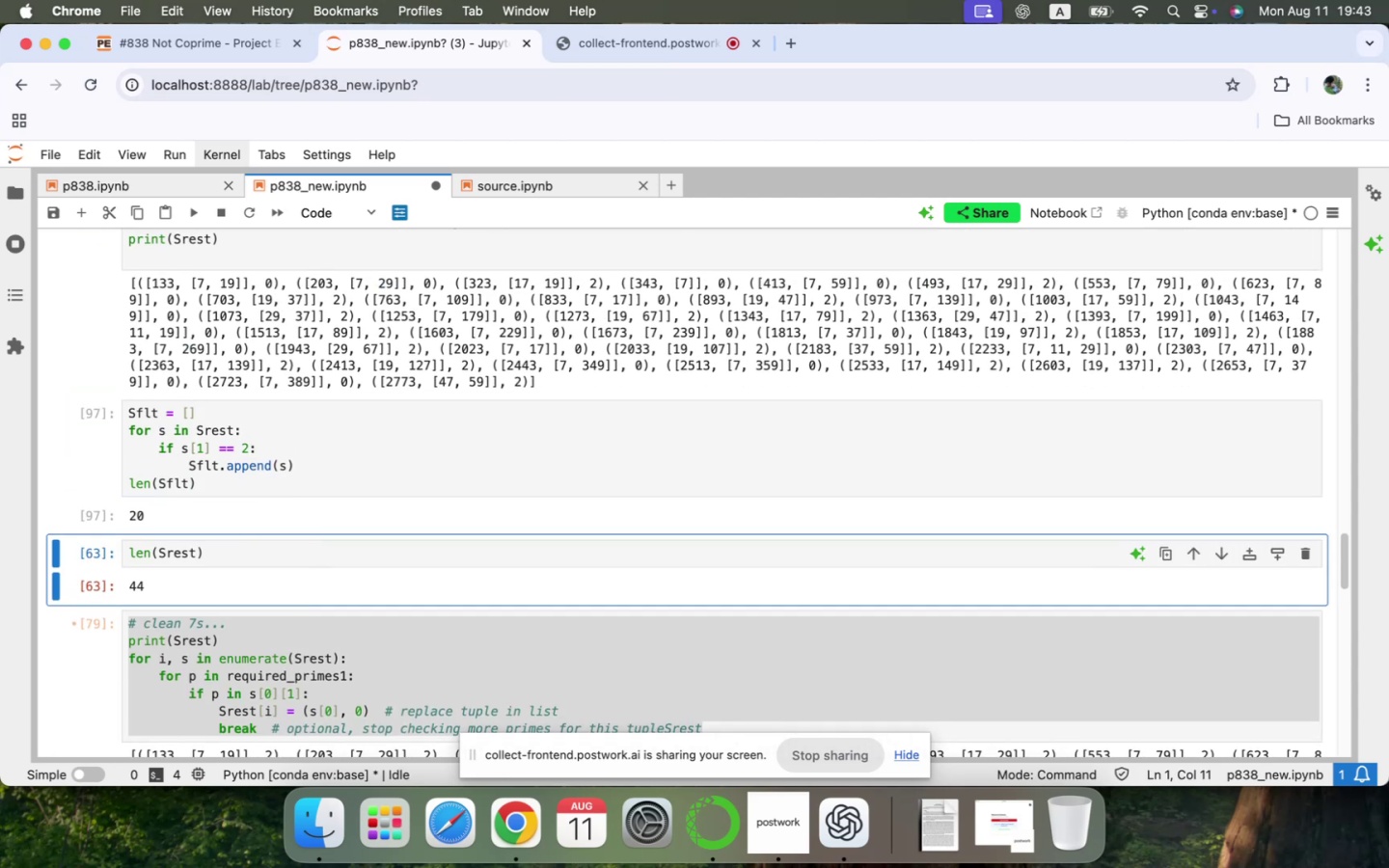 
scroll: coordinate [267, 455], scroll_direction: none, amount: 0.0
 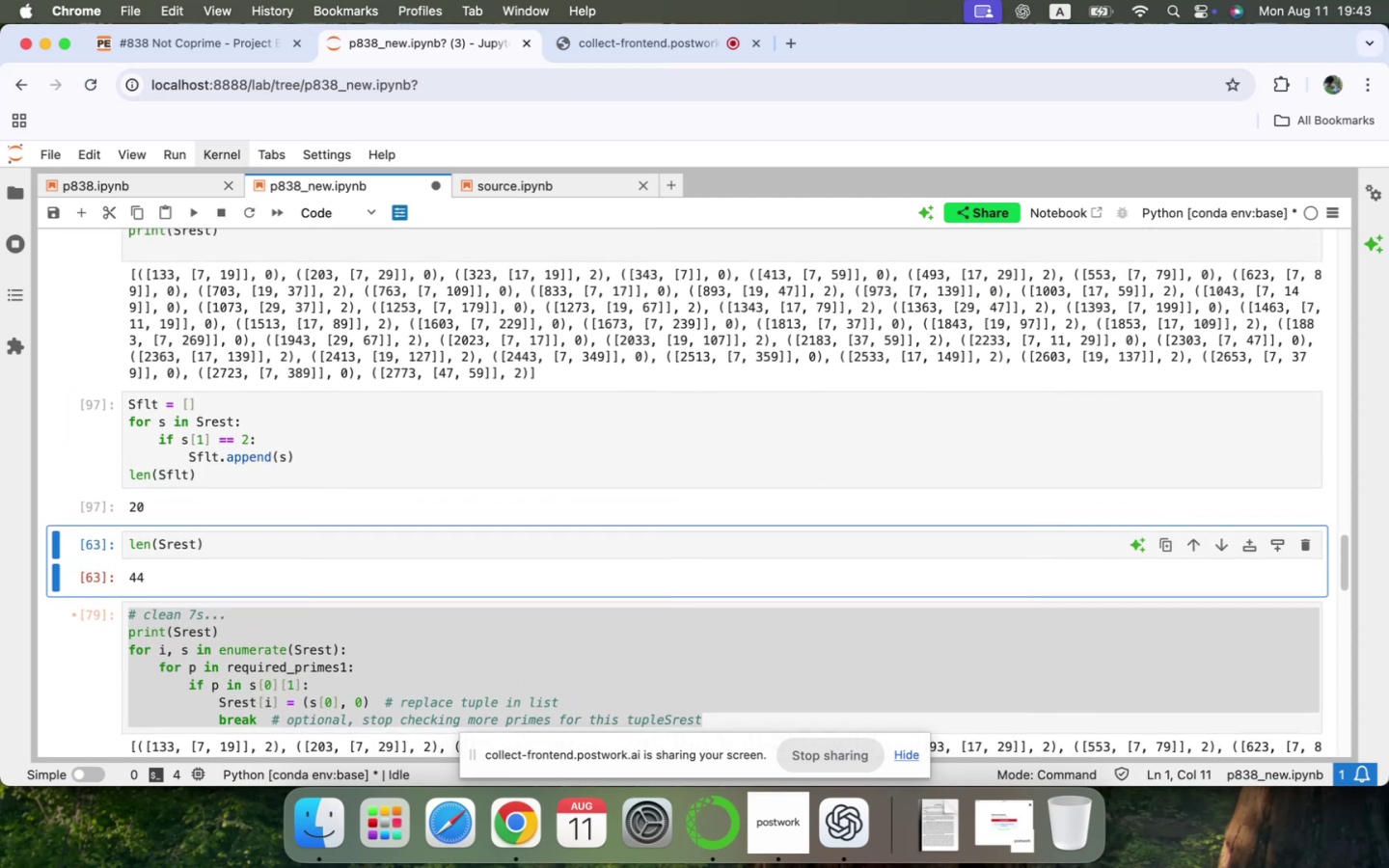 
scroll: coordinate [267, 455], scroll_direction: down, amount: 2.0
 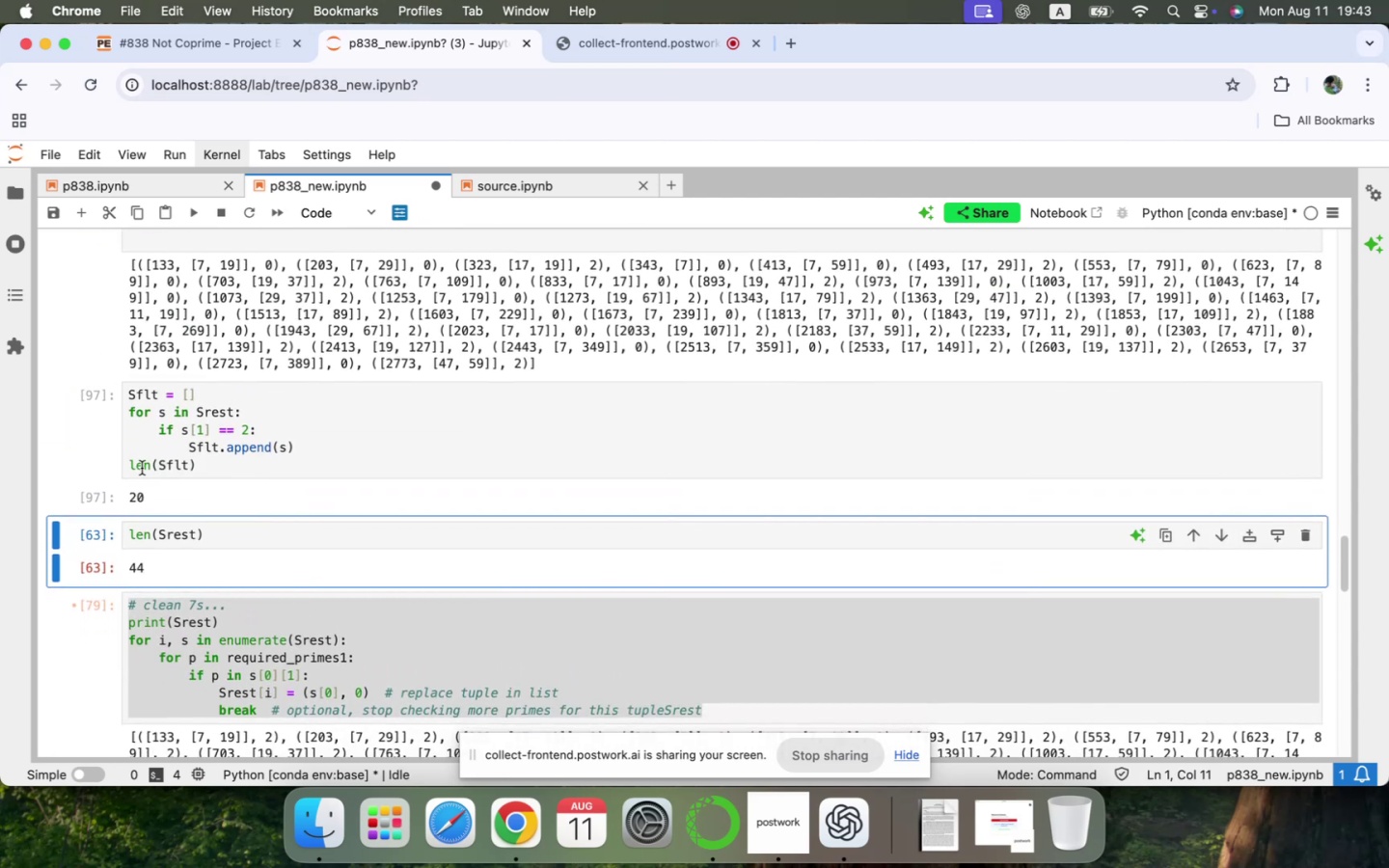 
left_click([233, 460])
 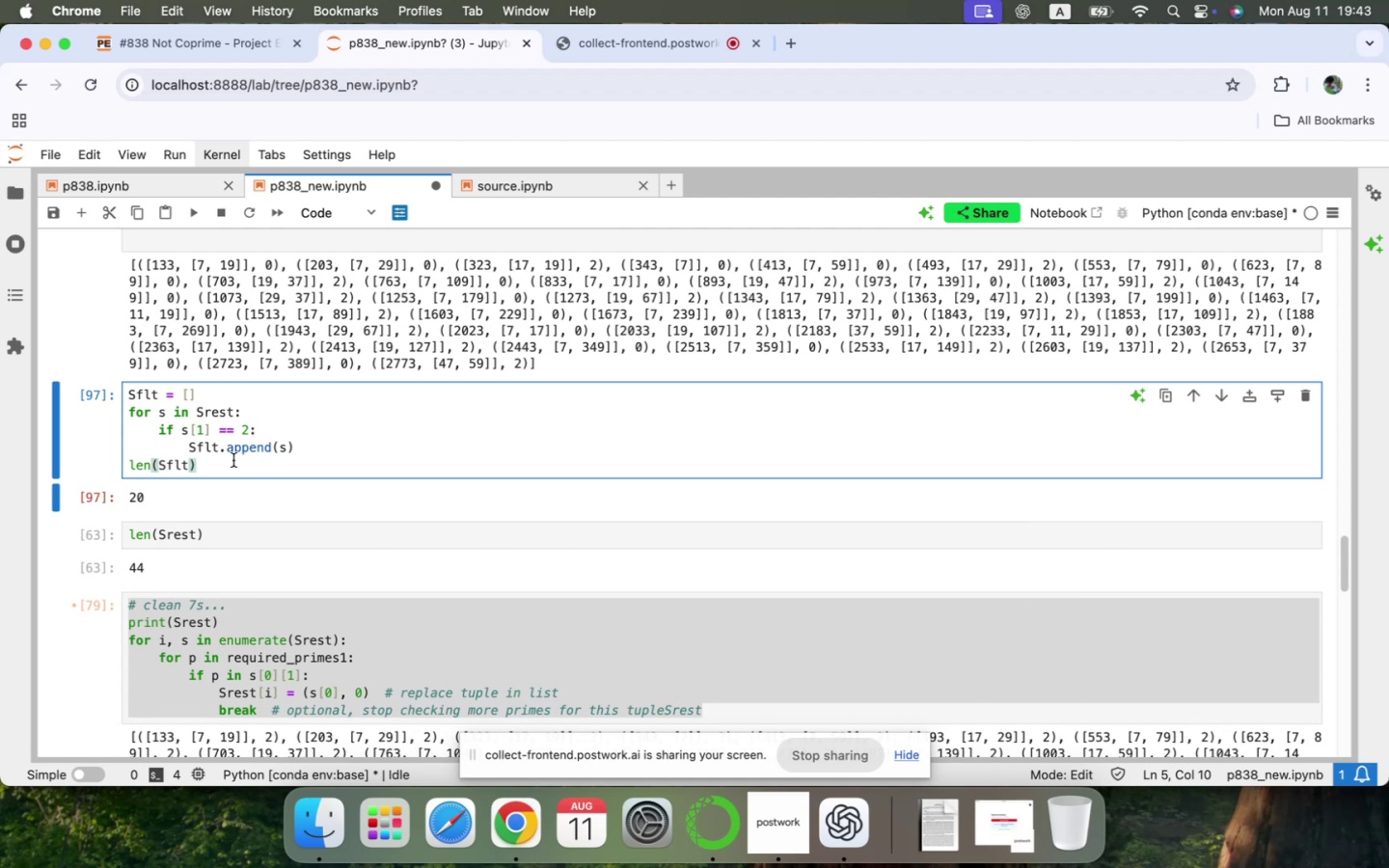 
key(ArrowLeft)
 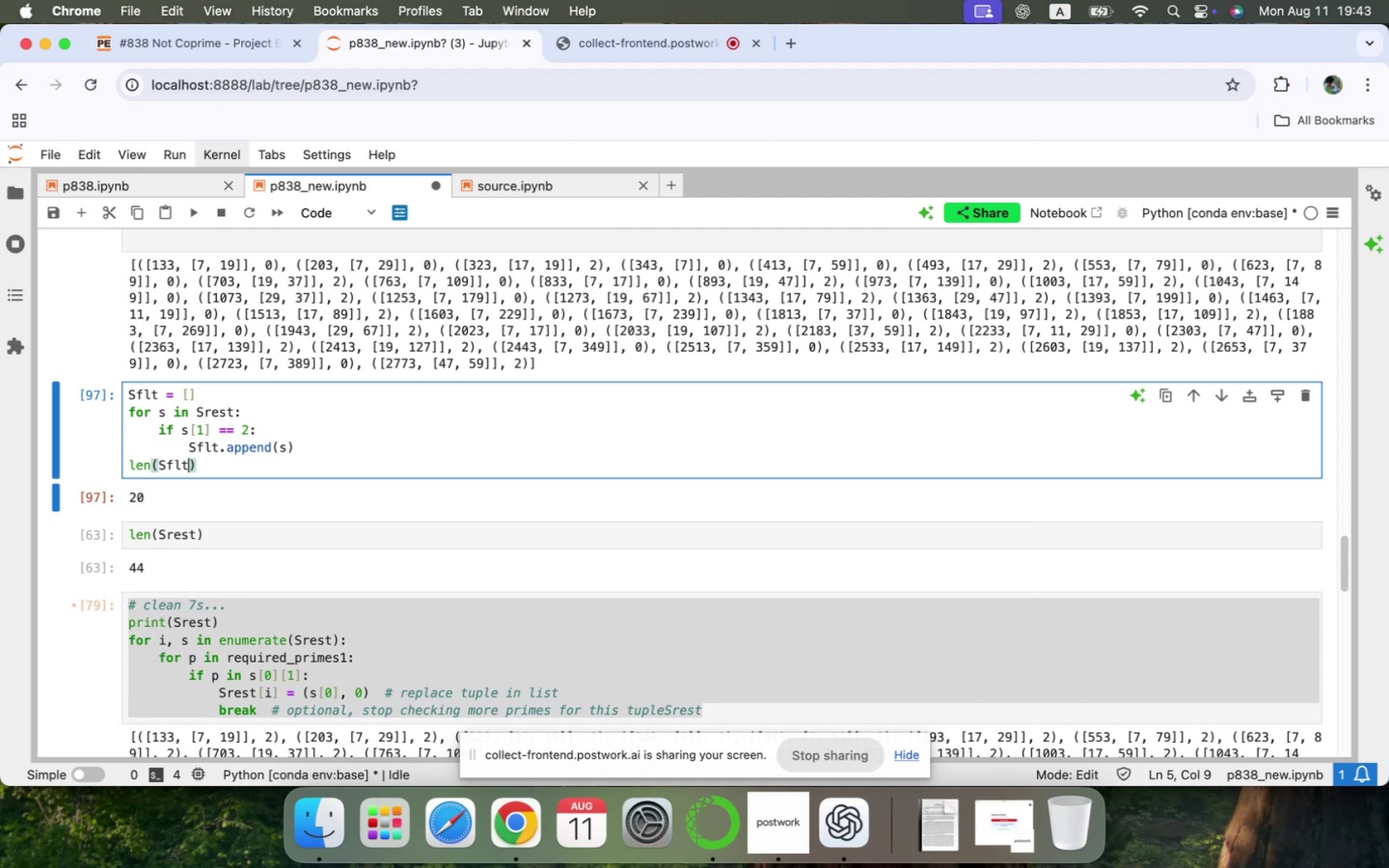 
key(ArrowLeft)
 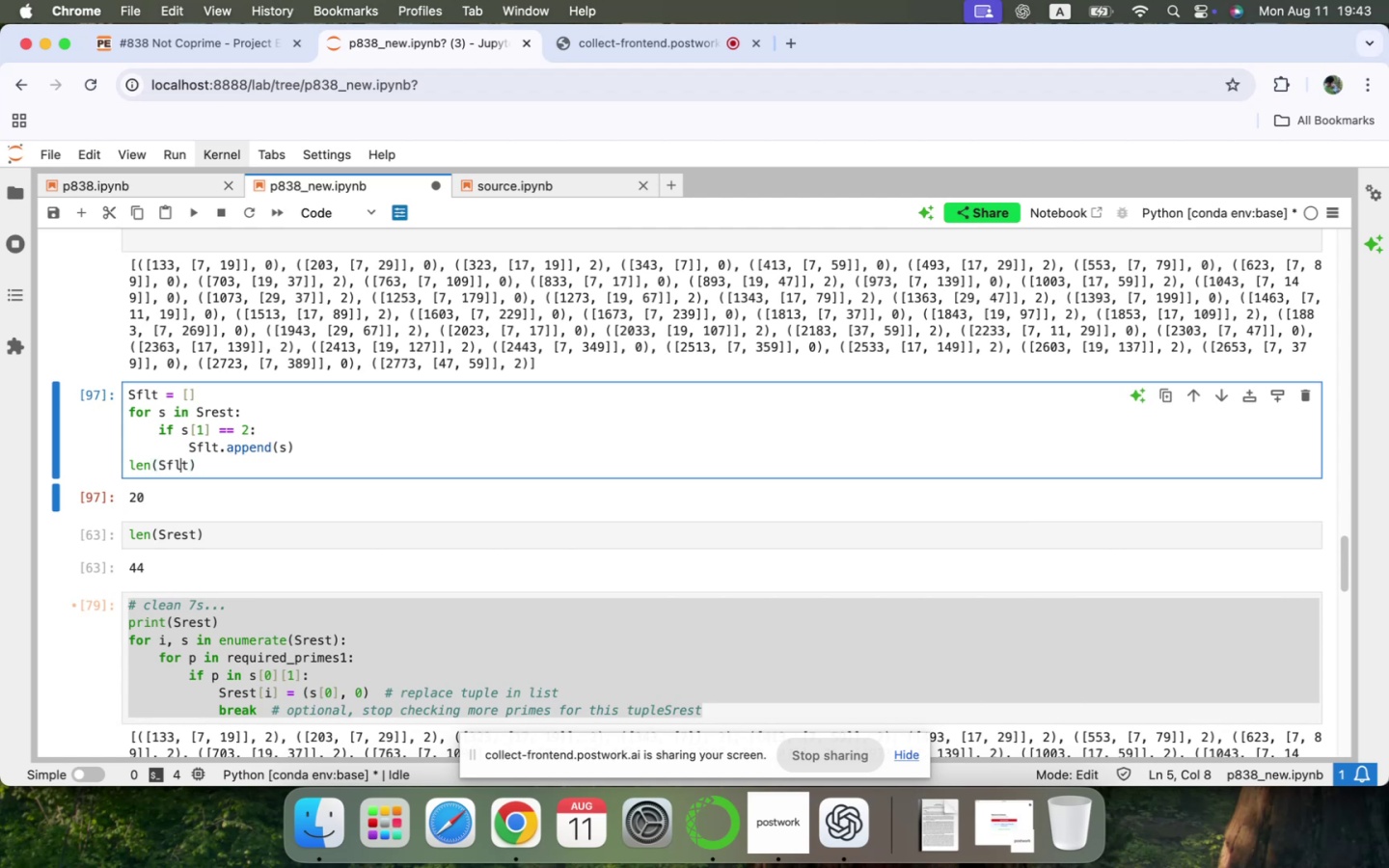 
key(ArrowLeft)
 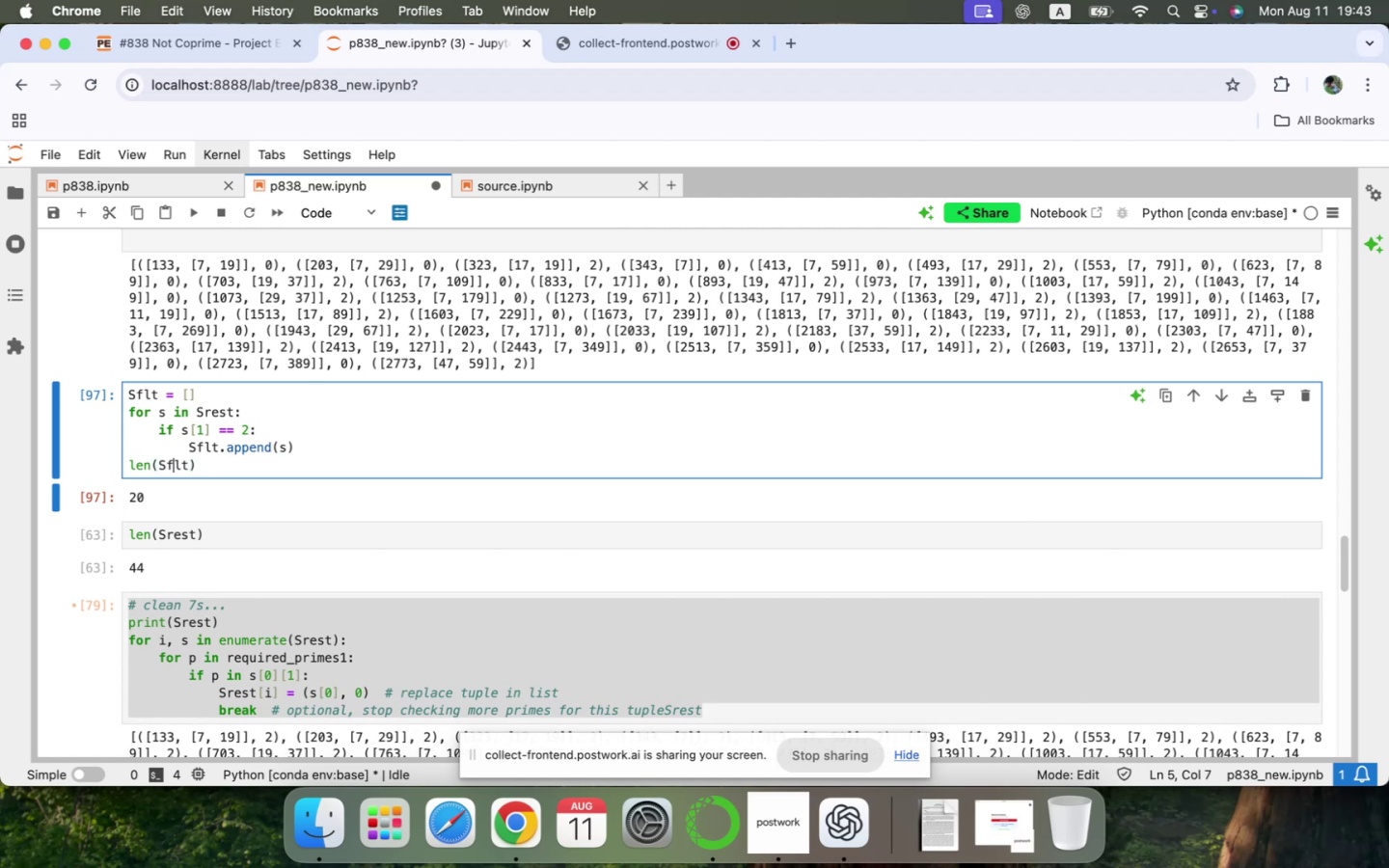 
key(ArrowLeft)
 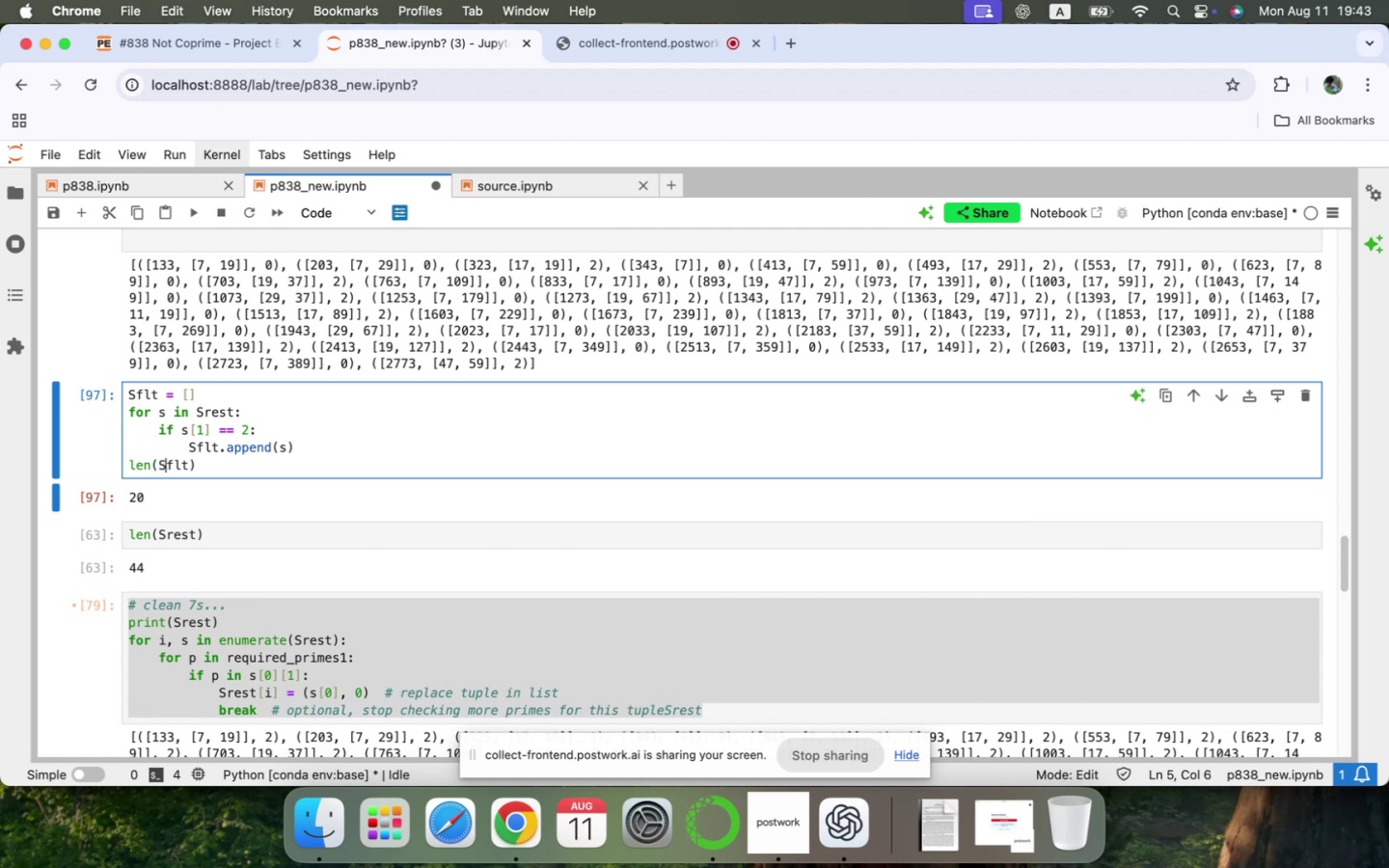 
key(ArrowLeft)
 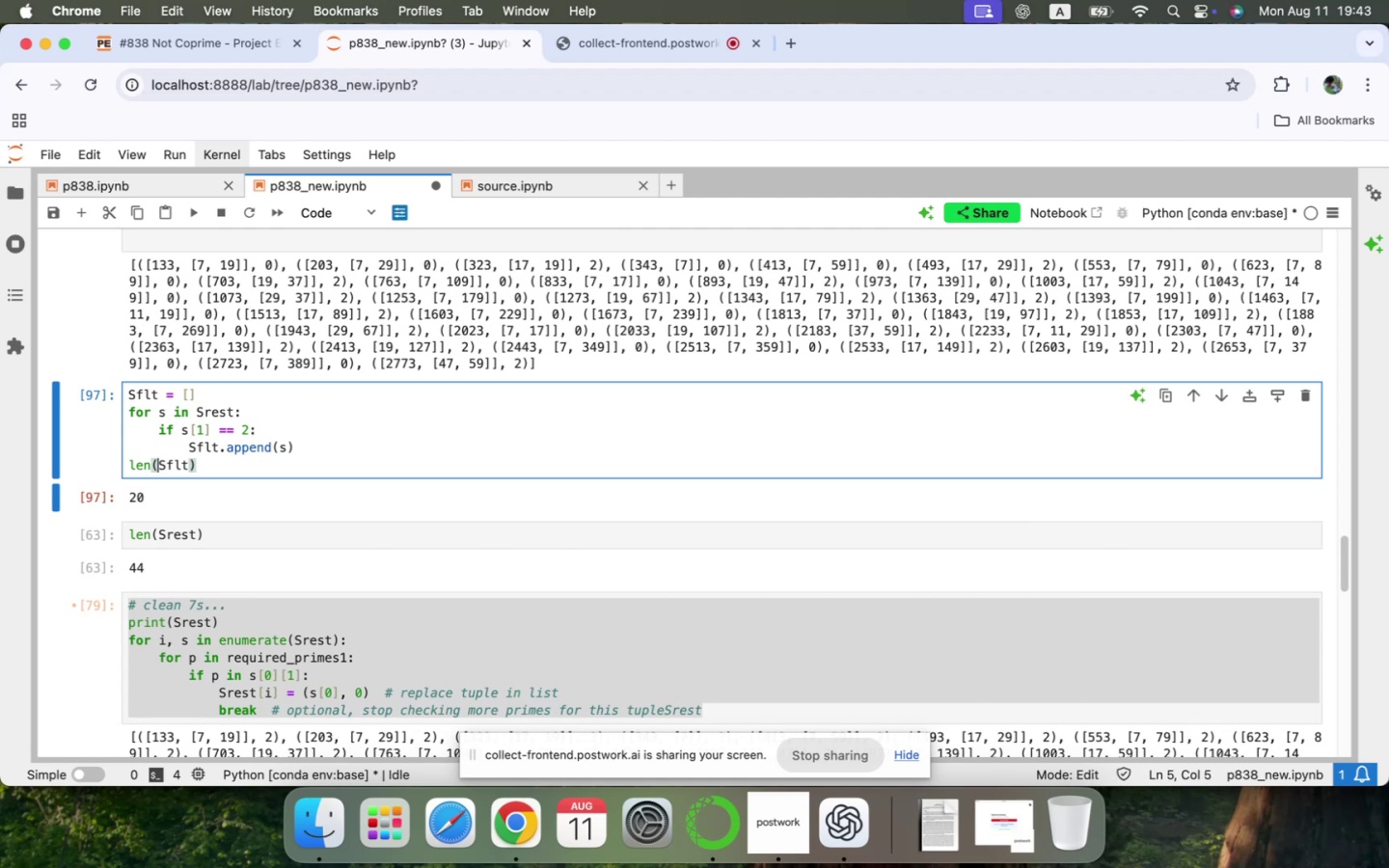 
key(ArrowLeft)
 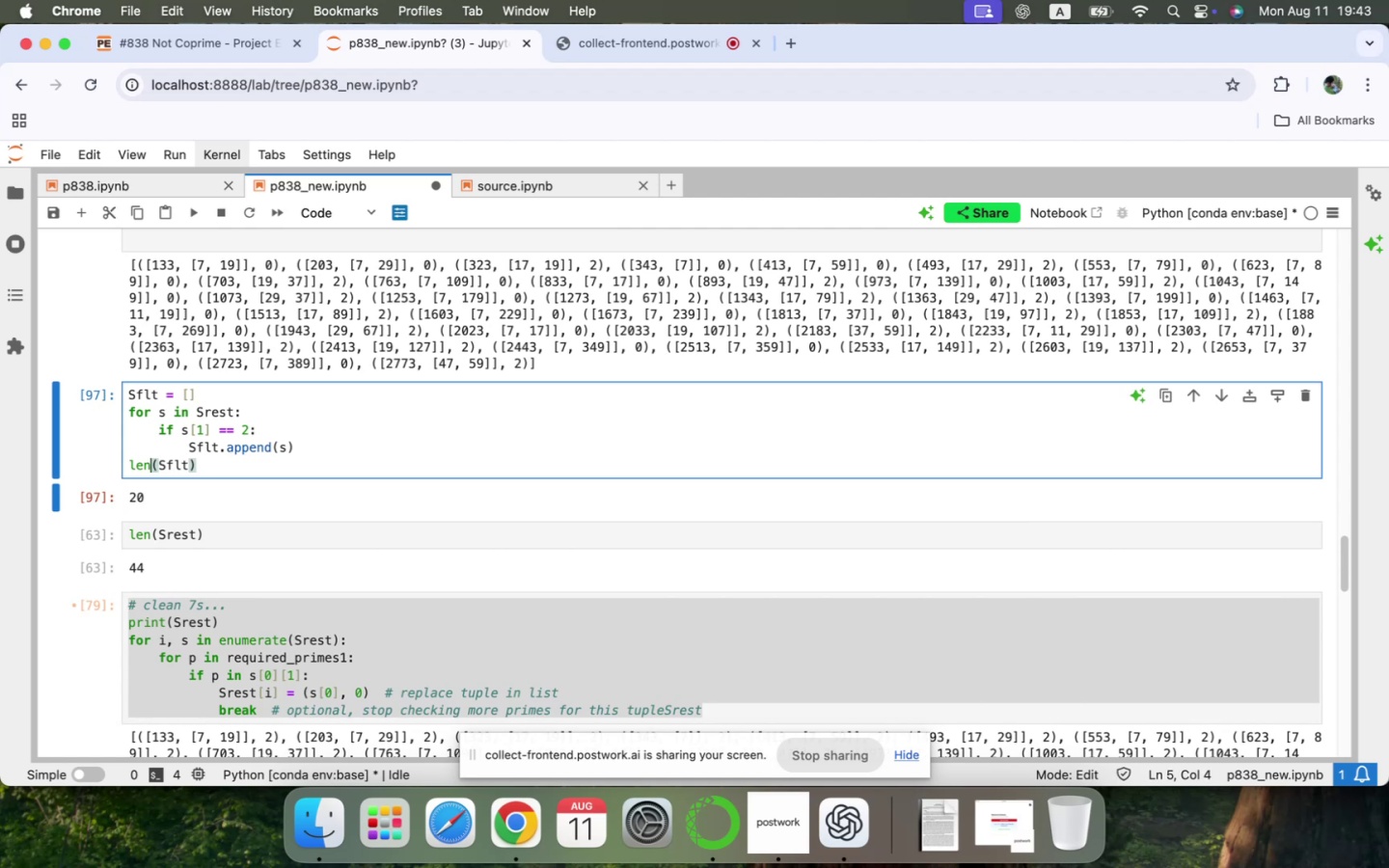 
key(ArrowLeft)
 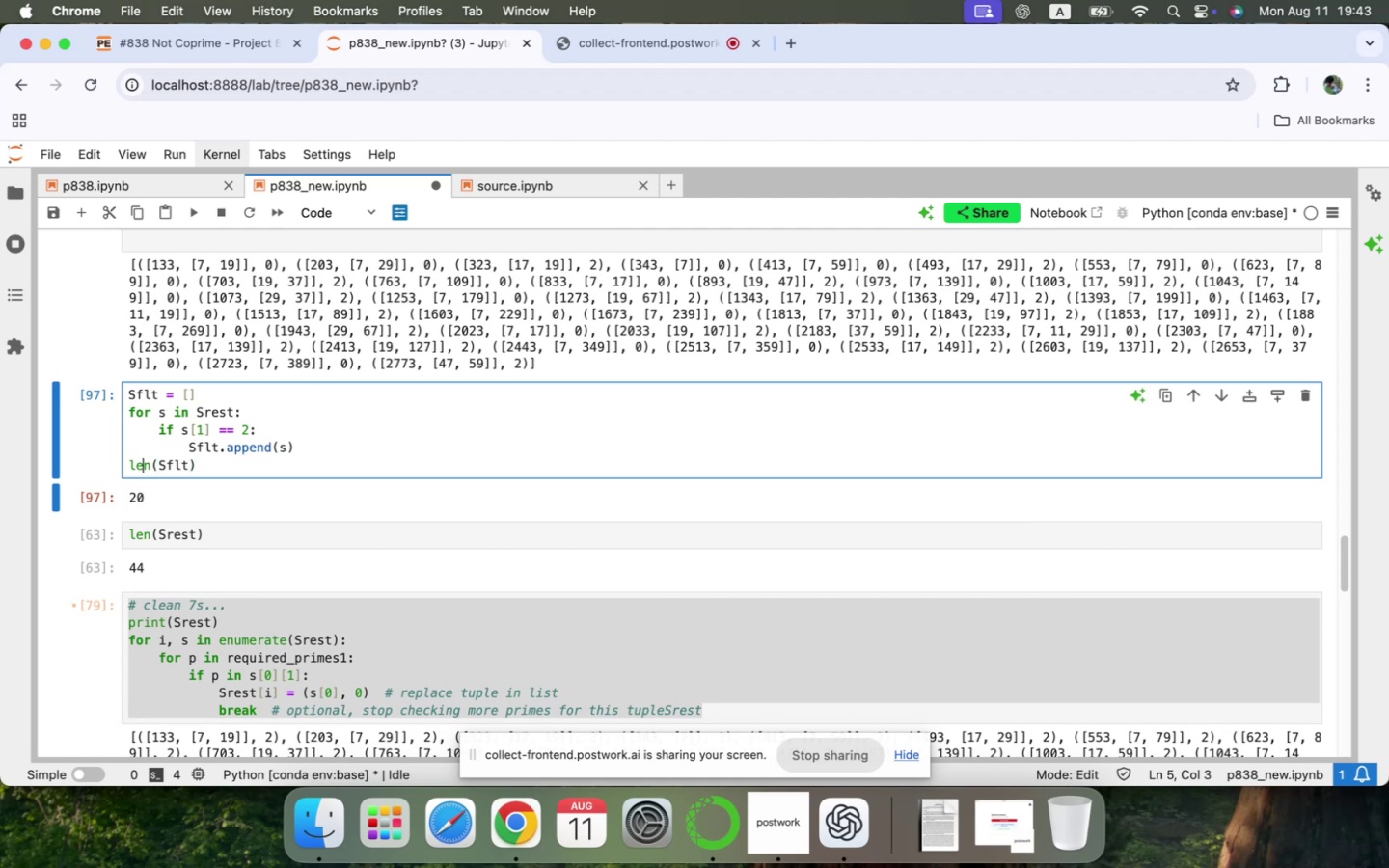 
key(ArrowLeft)
 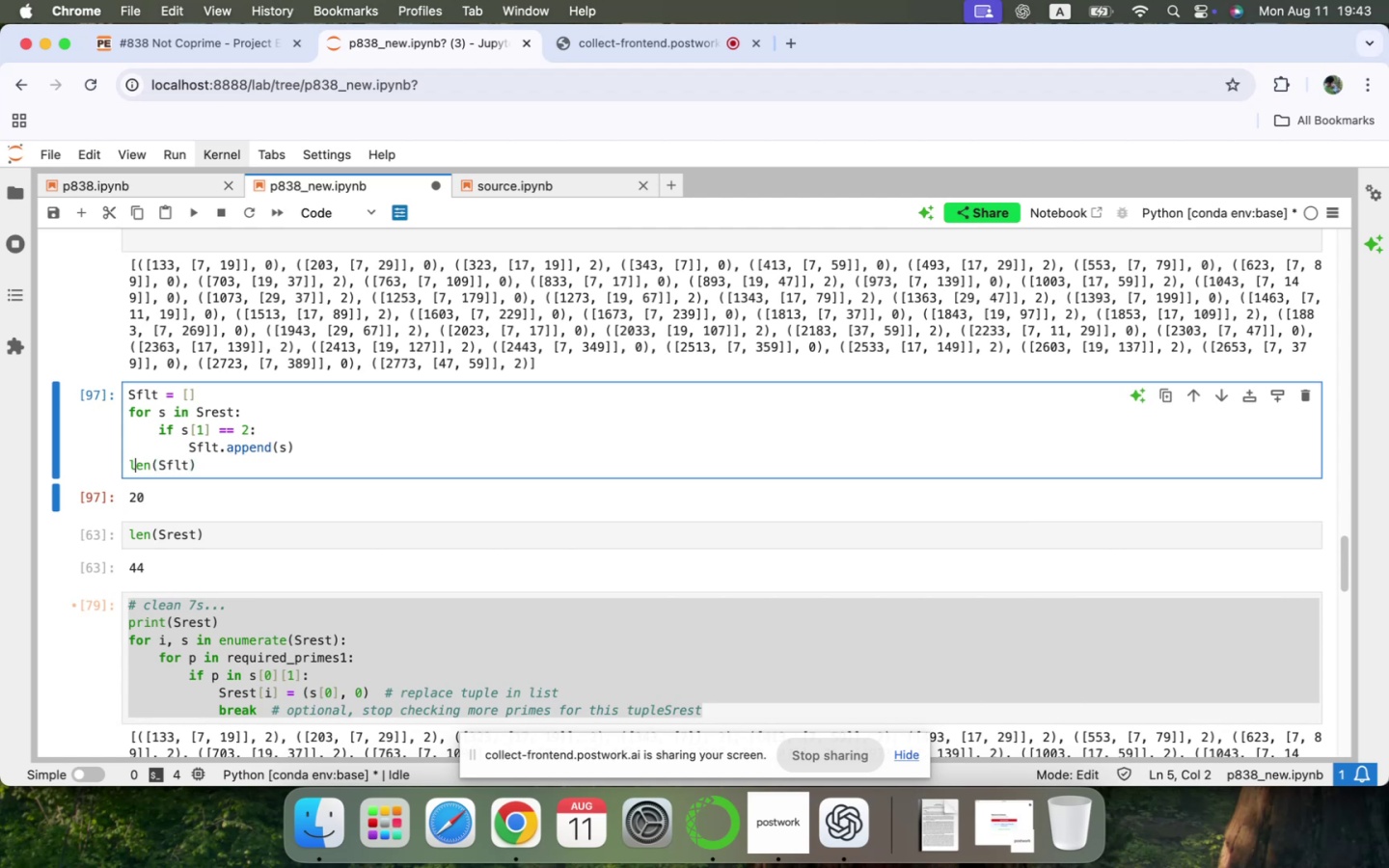 
key(ArrowLeft)
 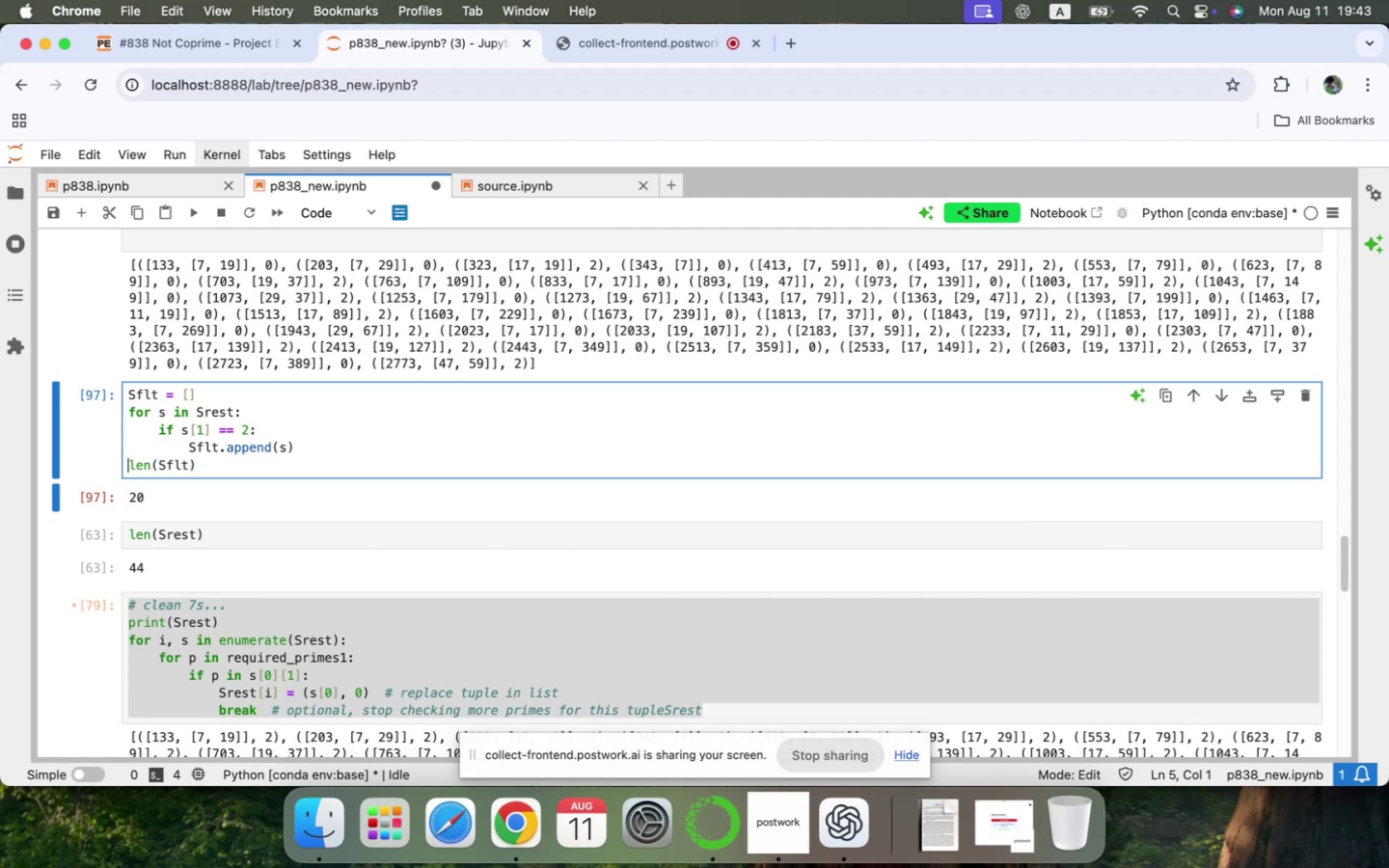 
type(print()
 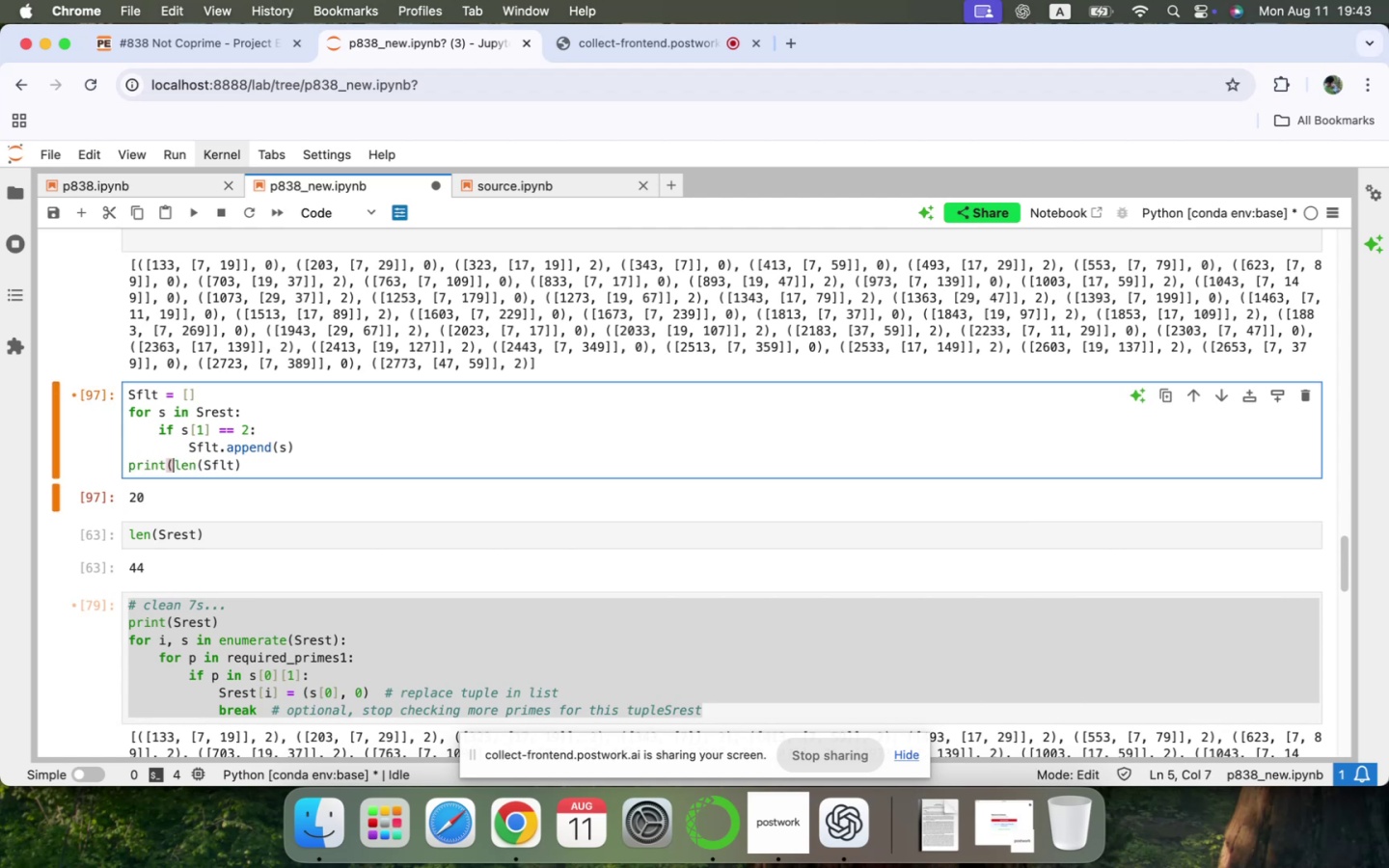 
 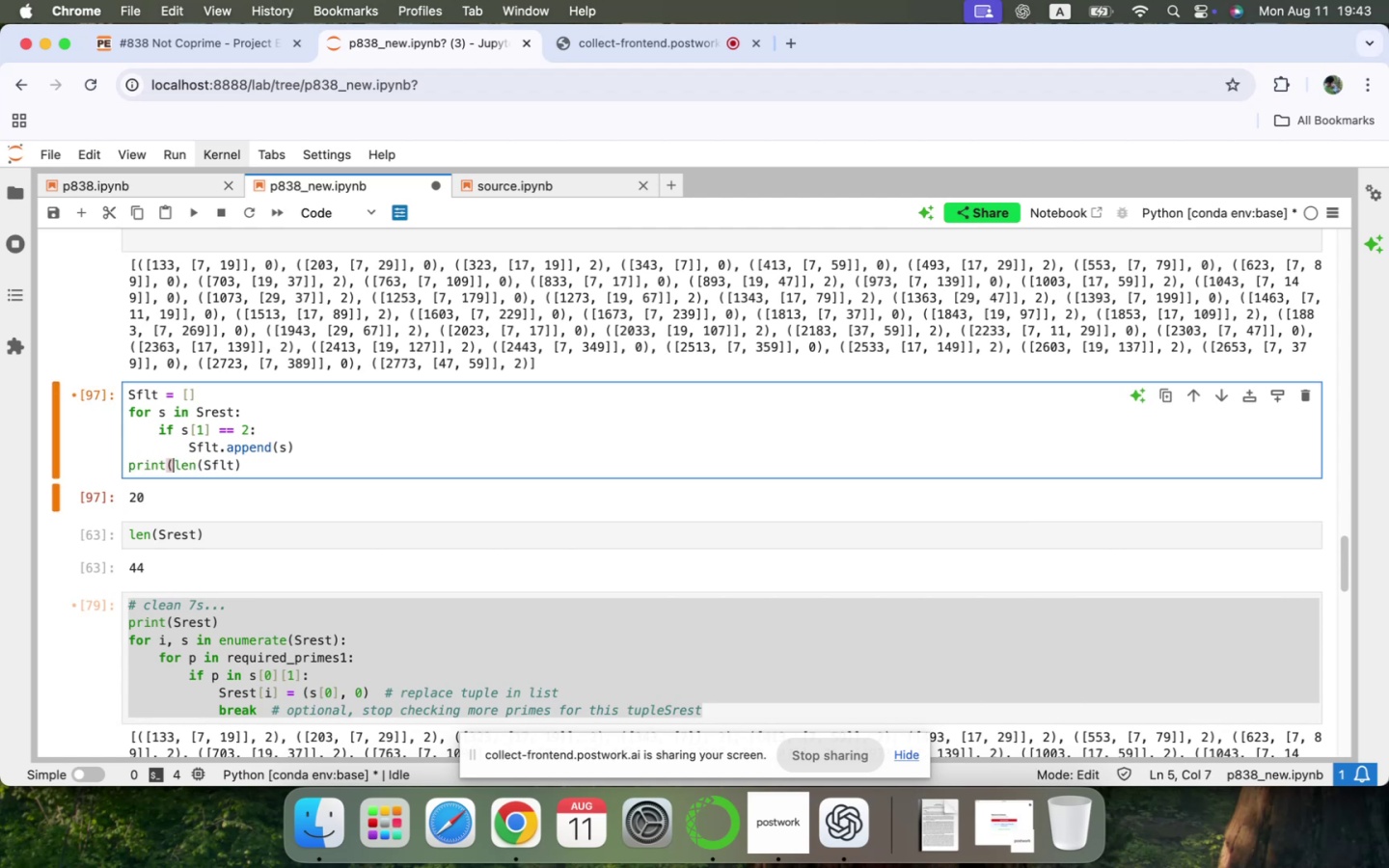 
key(ArrowDown)
 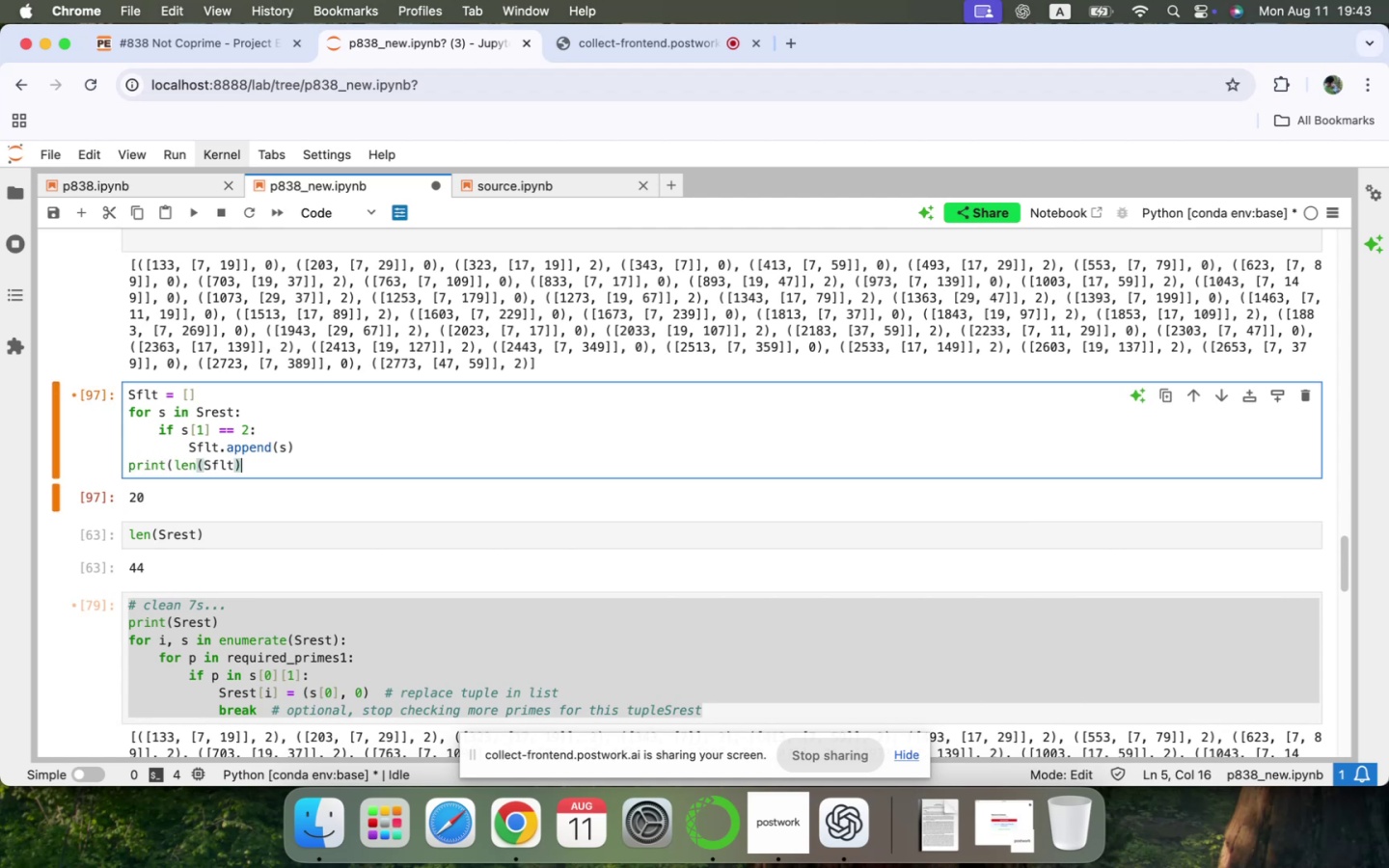 
key(Shift+0)
 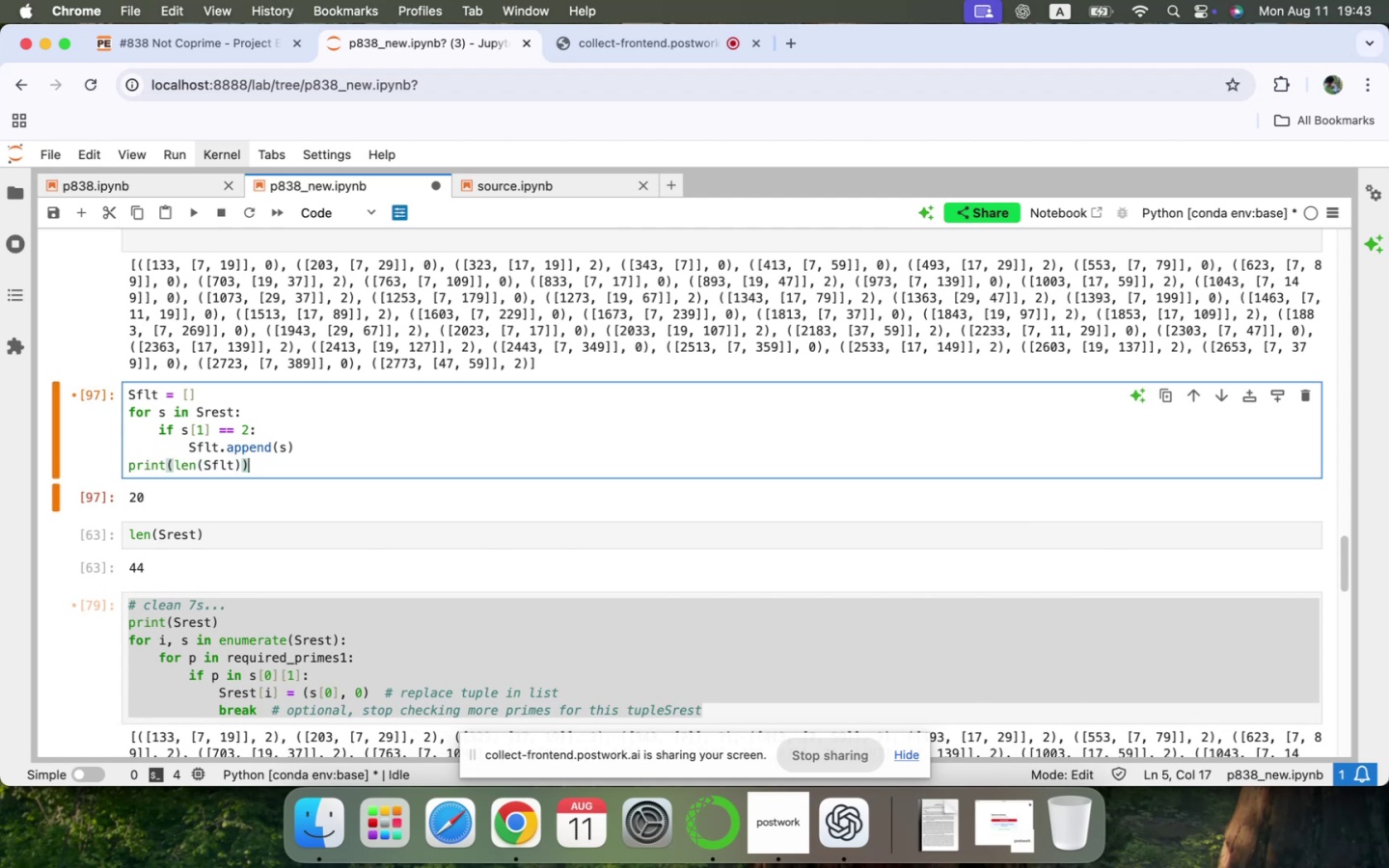 
key(Shift+ShiftRight)
 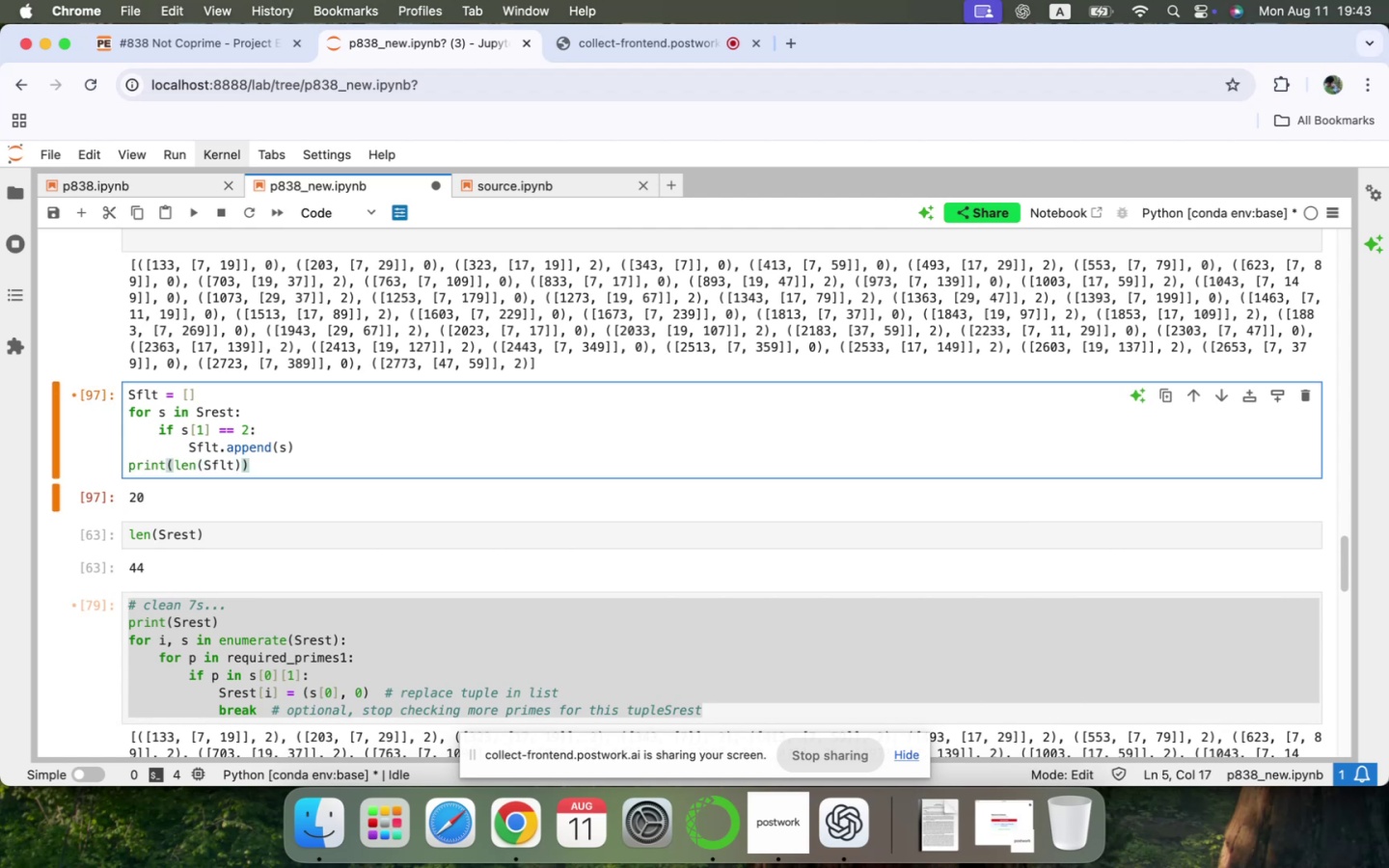 
key(Enter)
 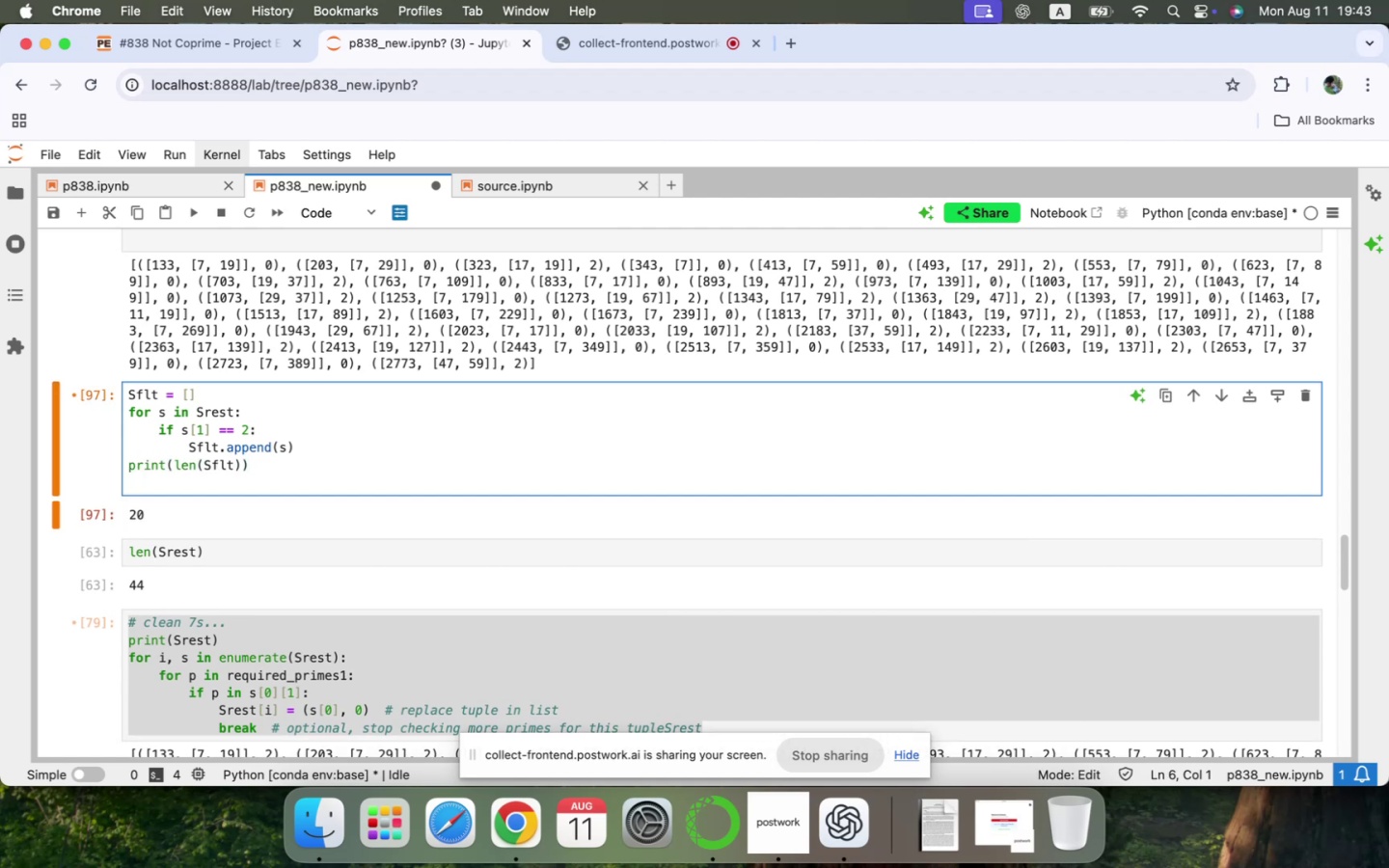 
type(Sflt)
 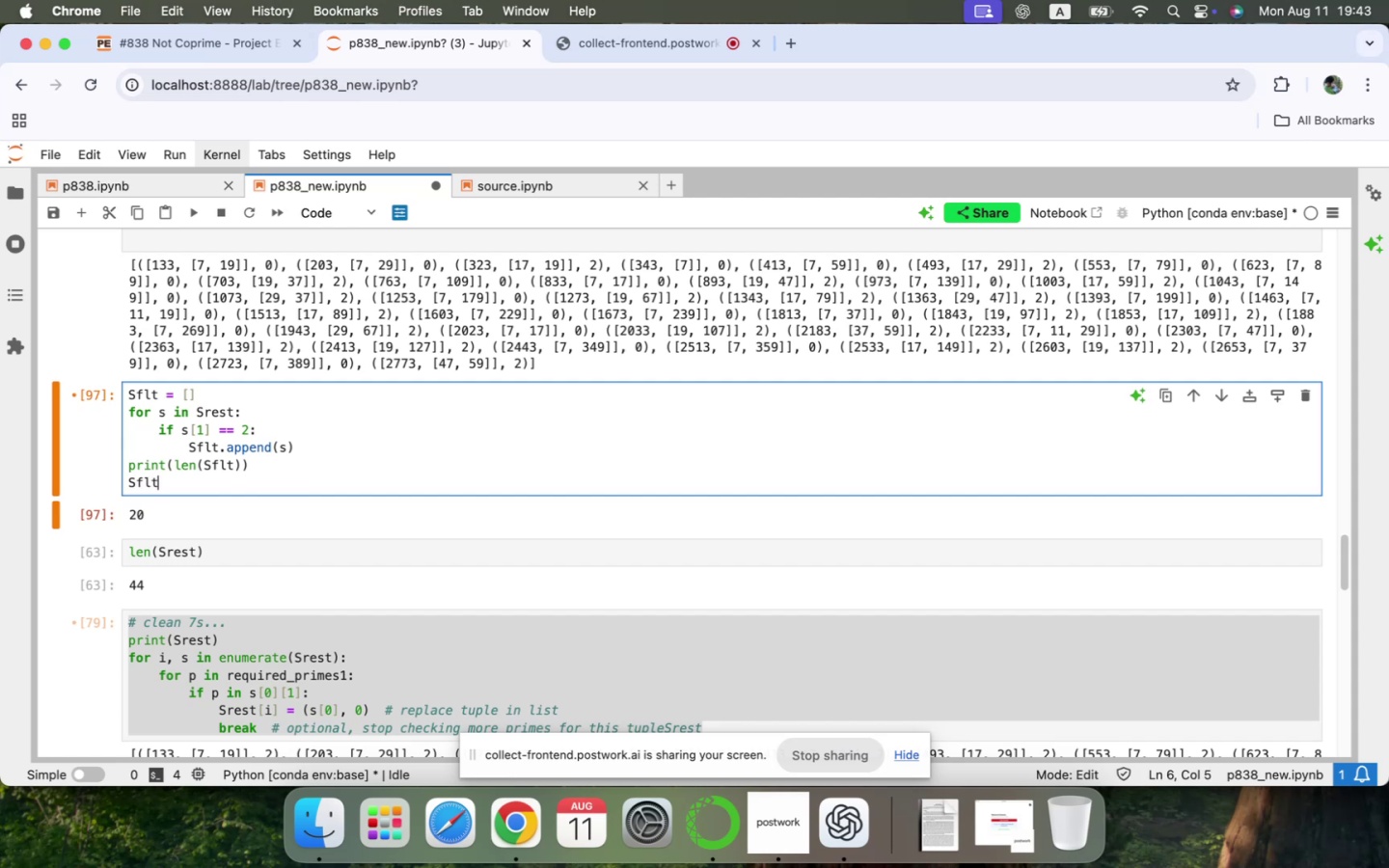 
key(Shift+Enter)
 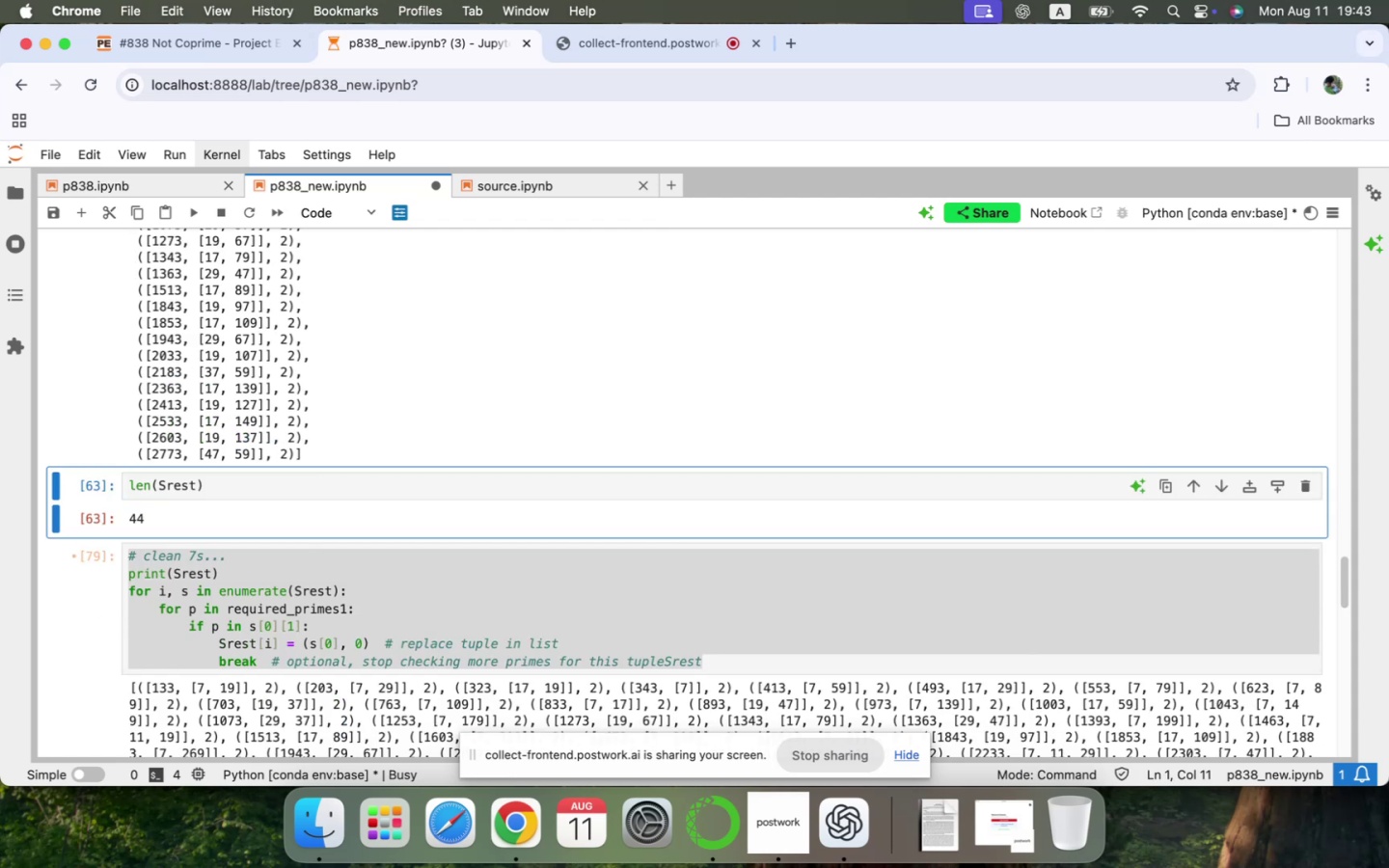 
scroll: coordinate [233, 460], scroll_direction: none, amount: 0.0
 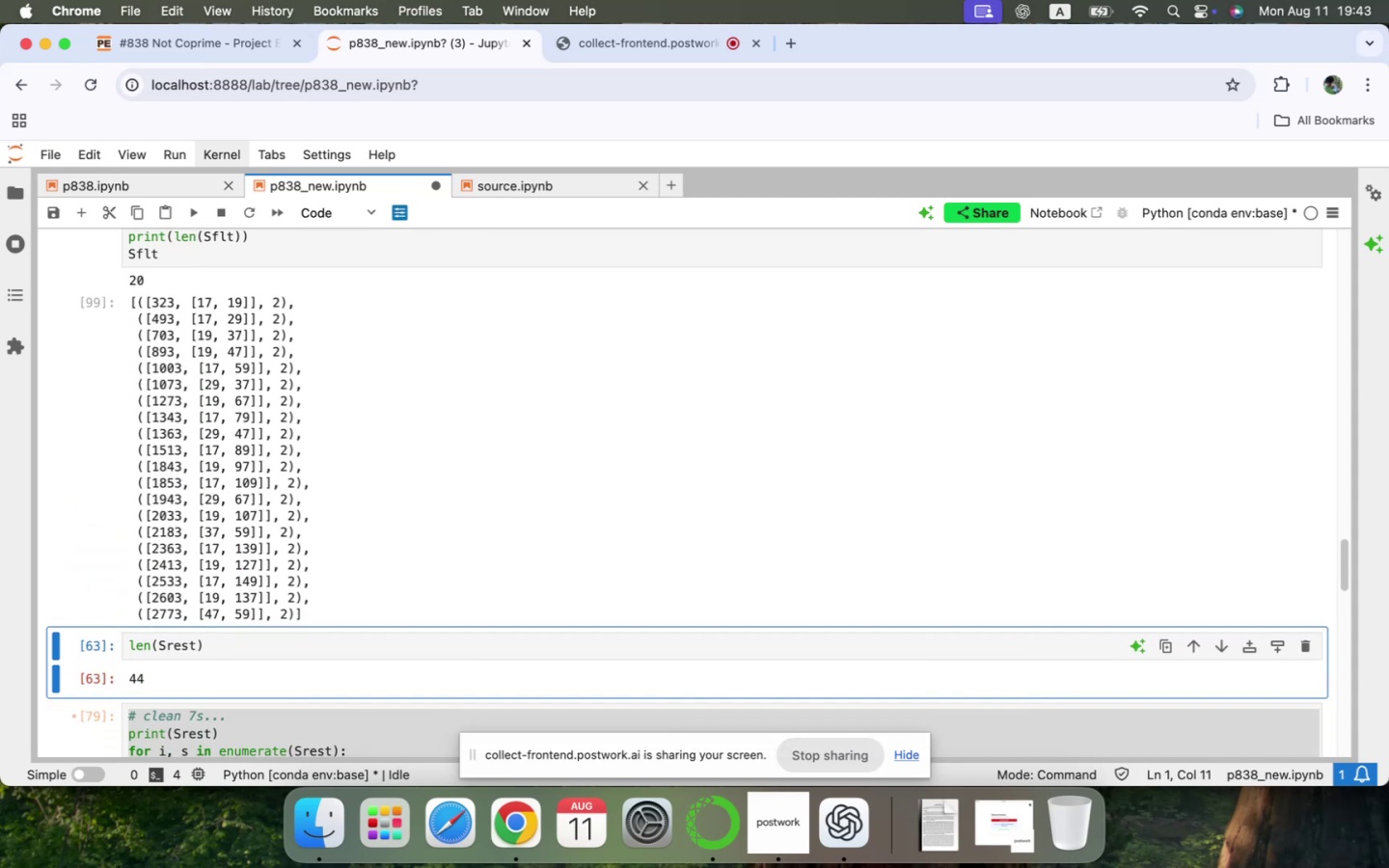 
wait(6.43)
 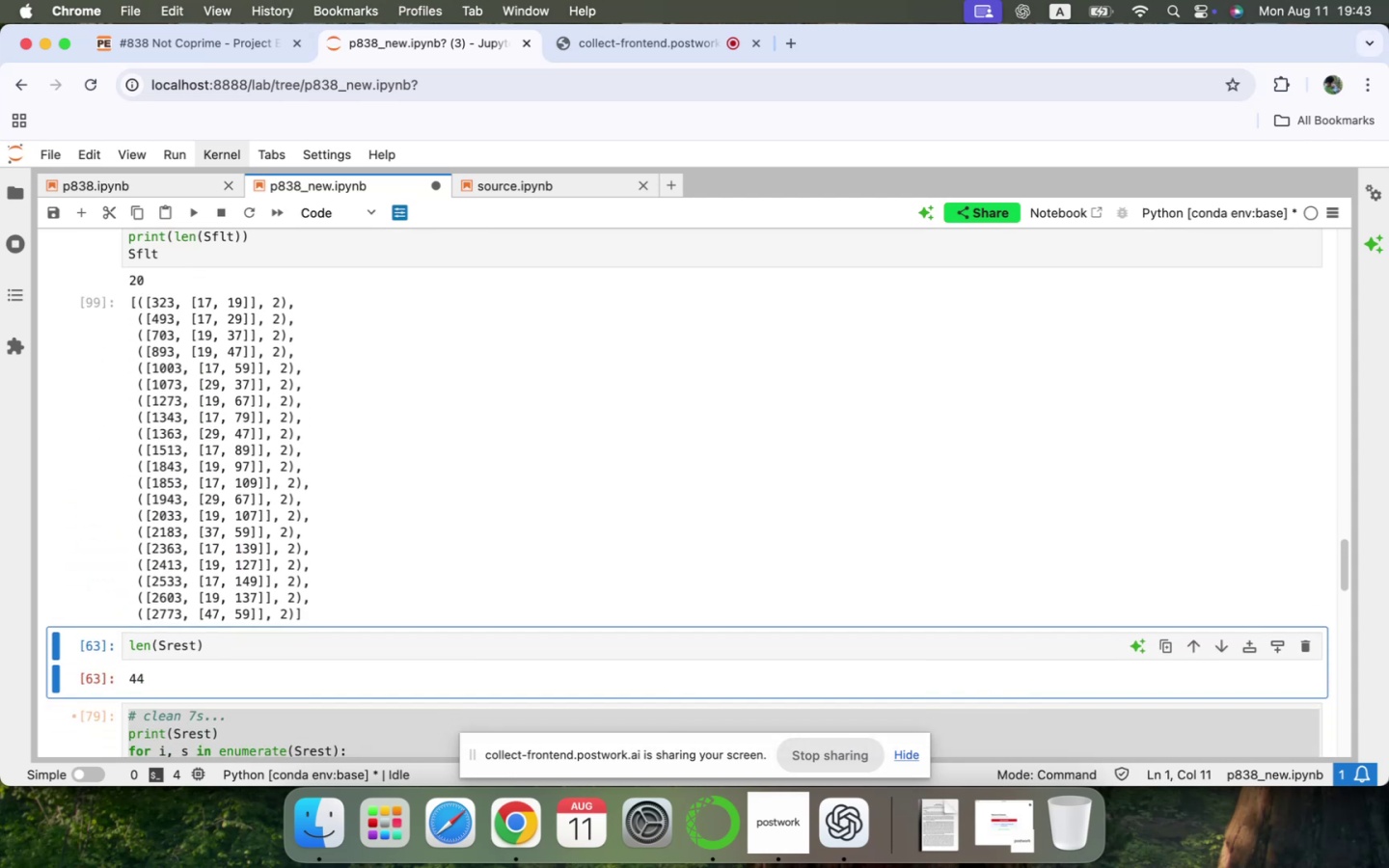 
scroll: coordinate [233, 460], scroll_direction: up, amount: 4.0
 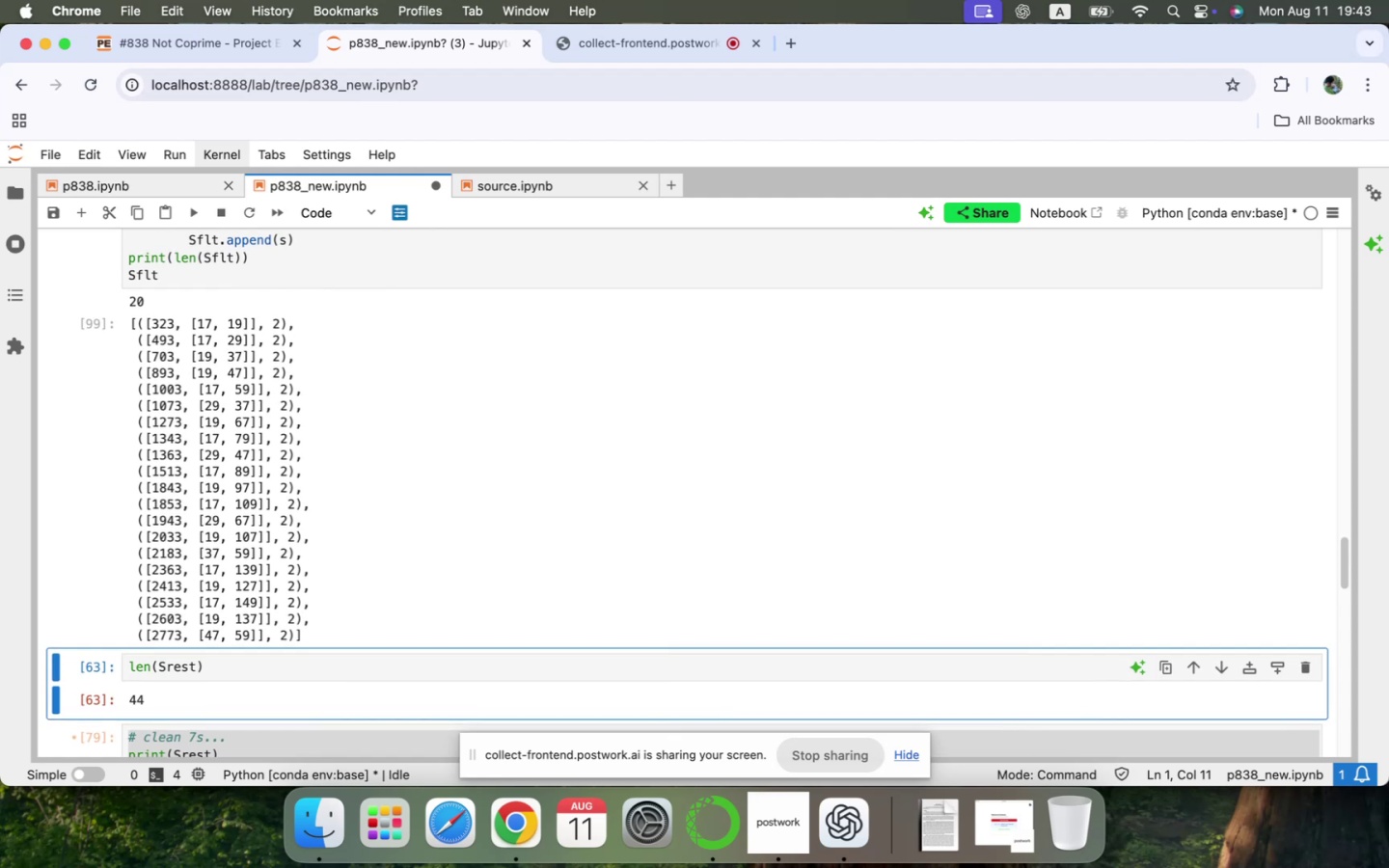 
scroll: coordinate [104, 639], scroll_direction: down, amount: 21.0
 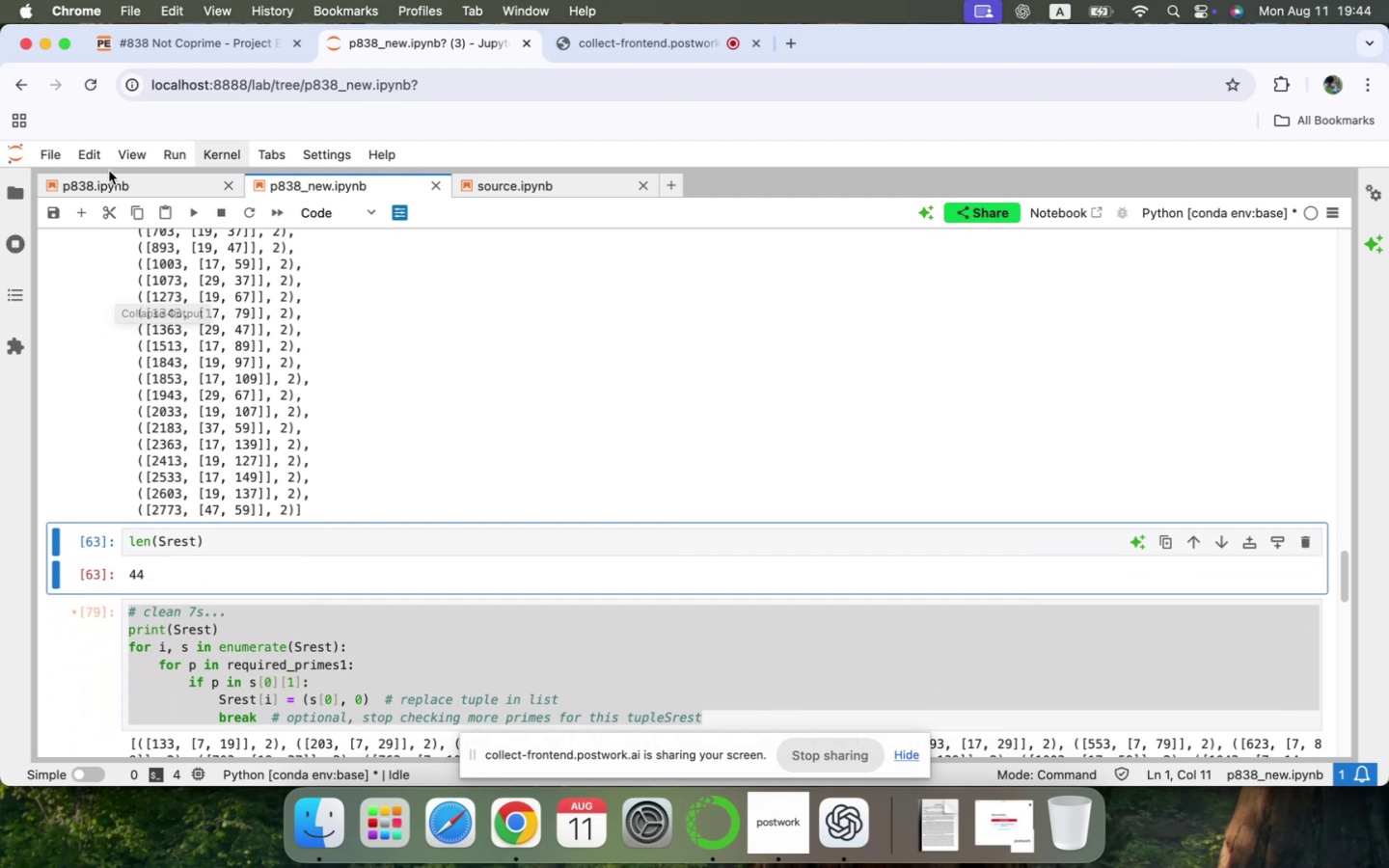 
wait(5.77)
 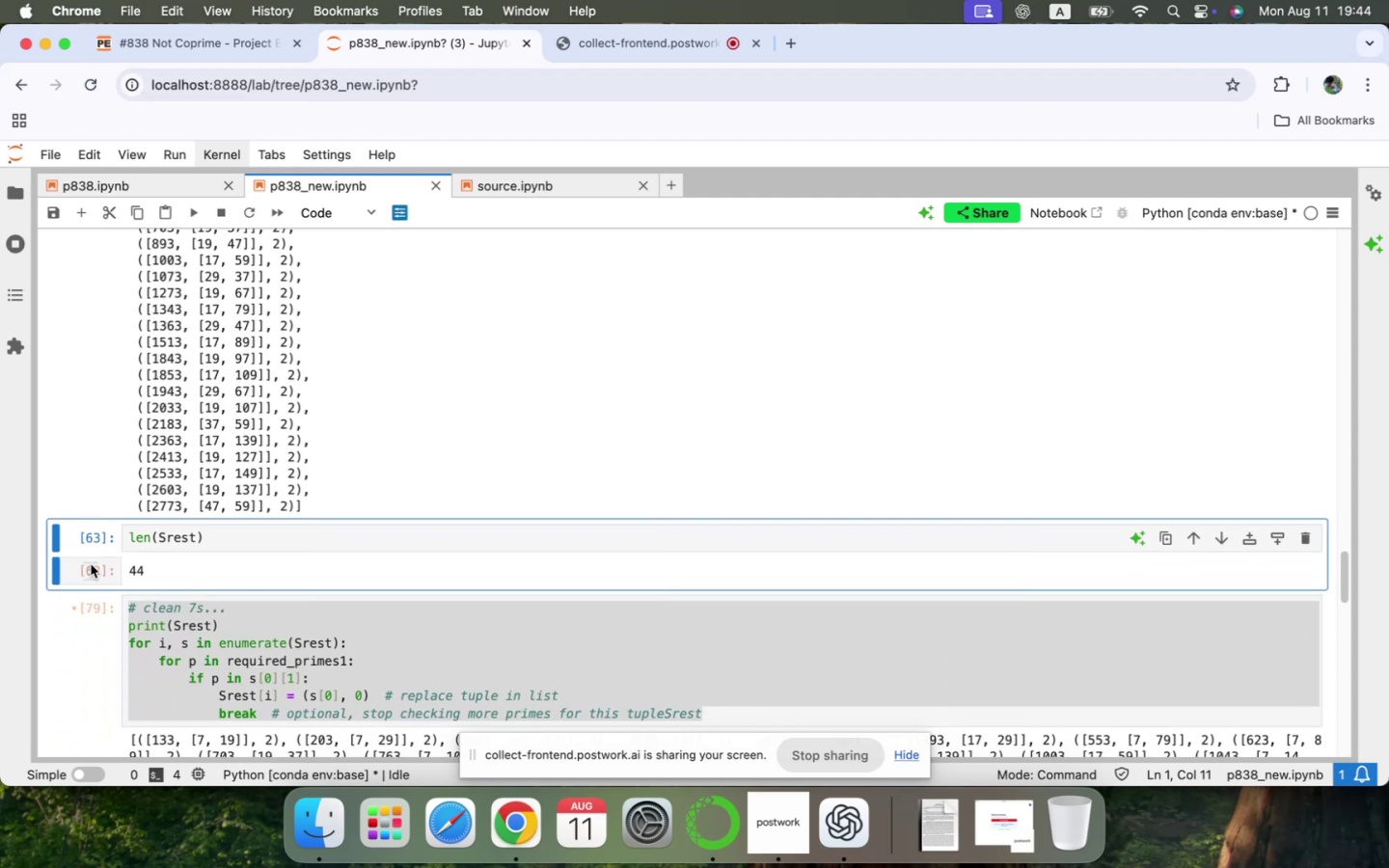 
scroll: coordinate [213, 492], scroll_direction: down, amount: 26.0
 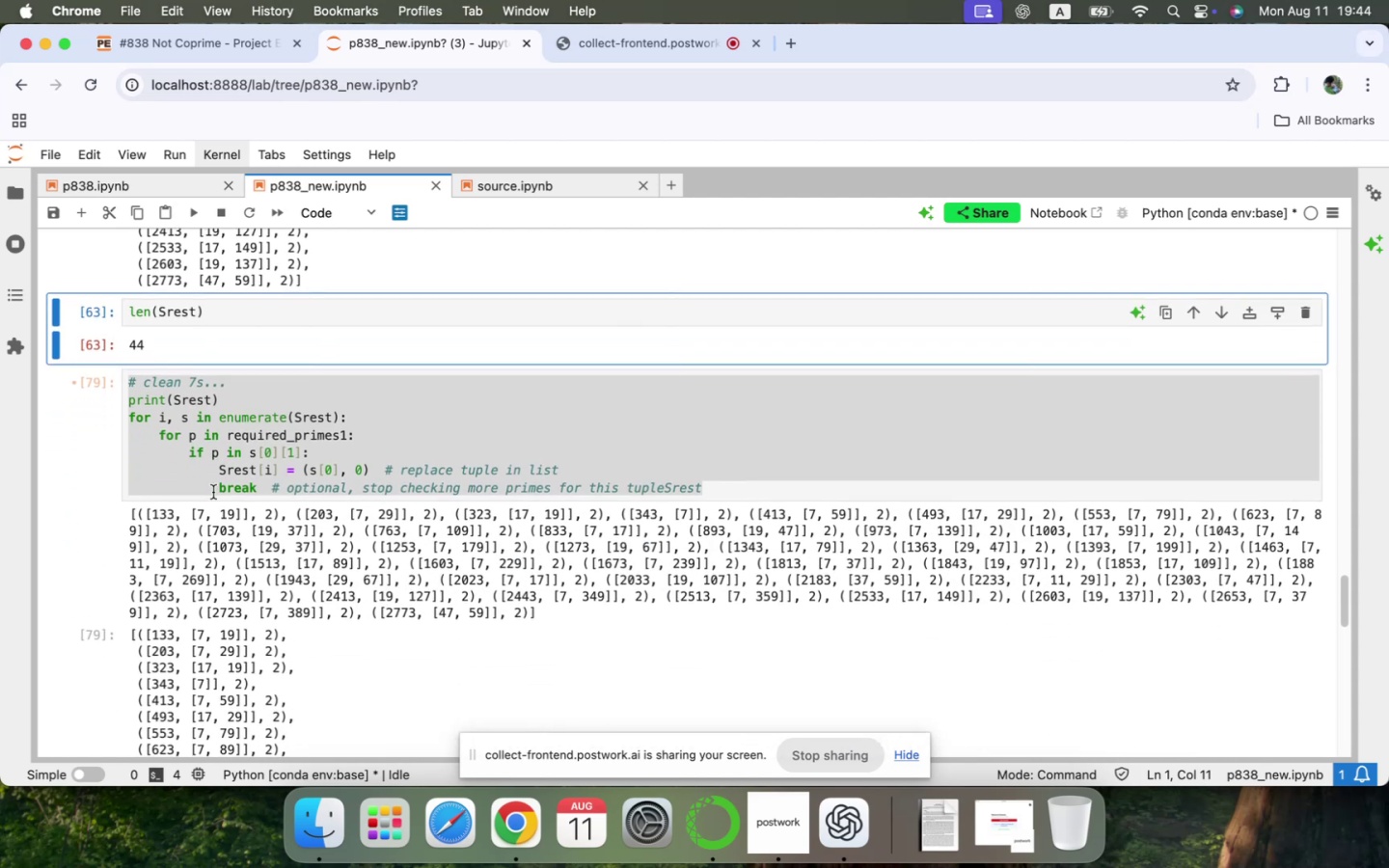 
wait(8.43)
 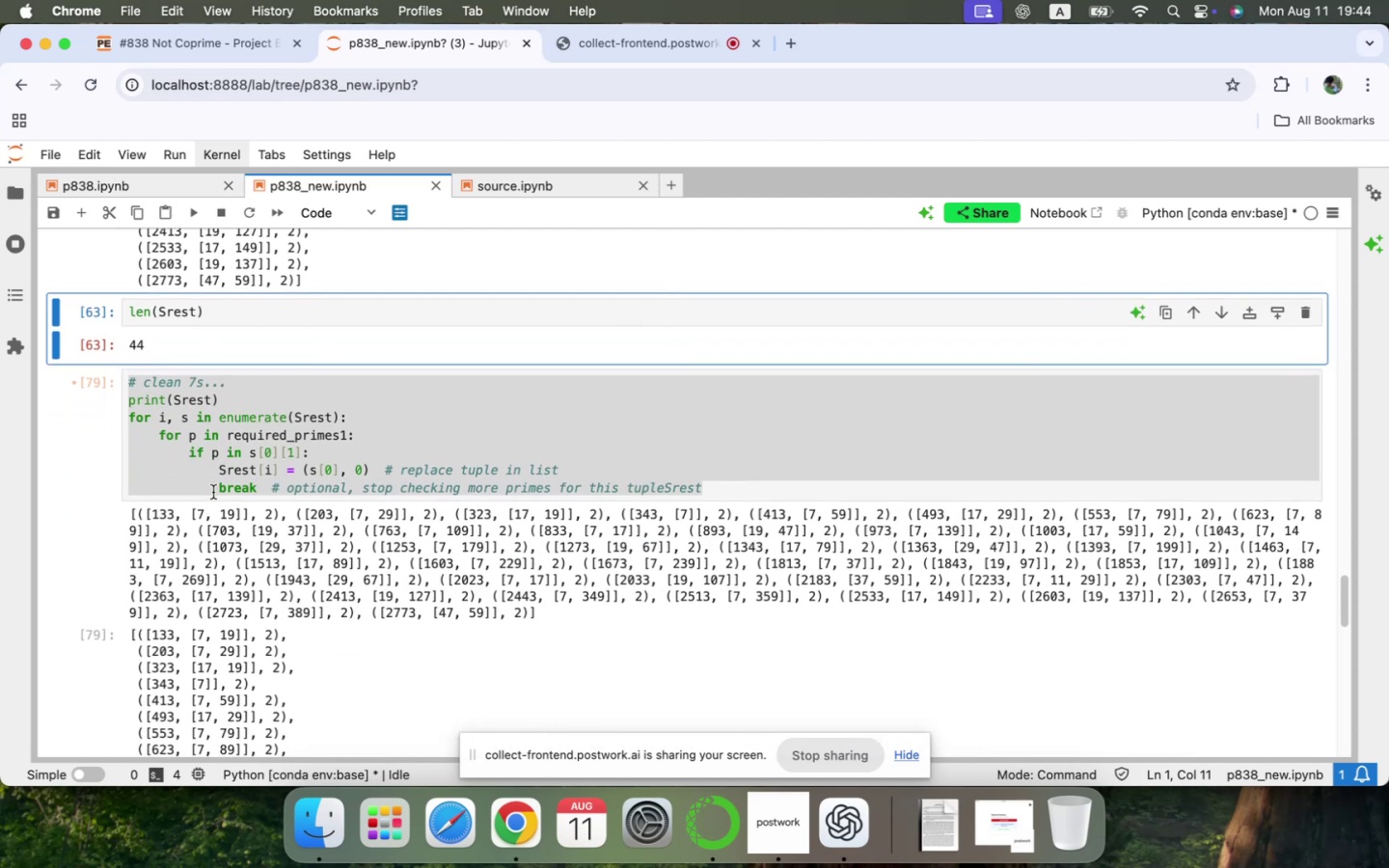 
left_click([97, 441])
 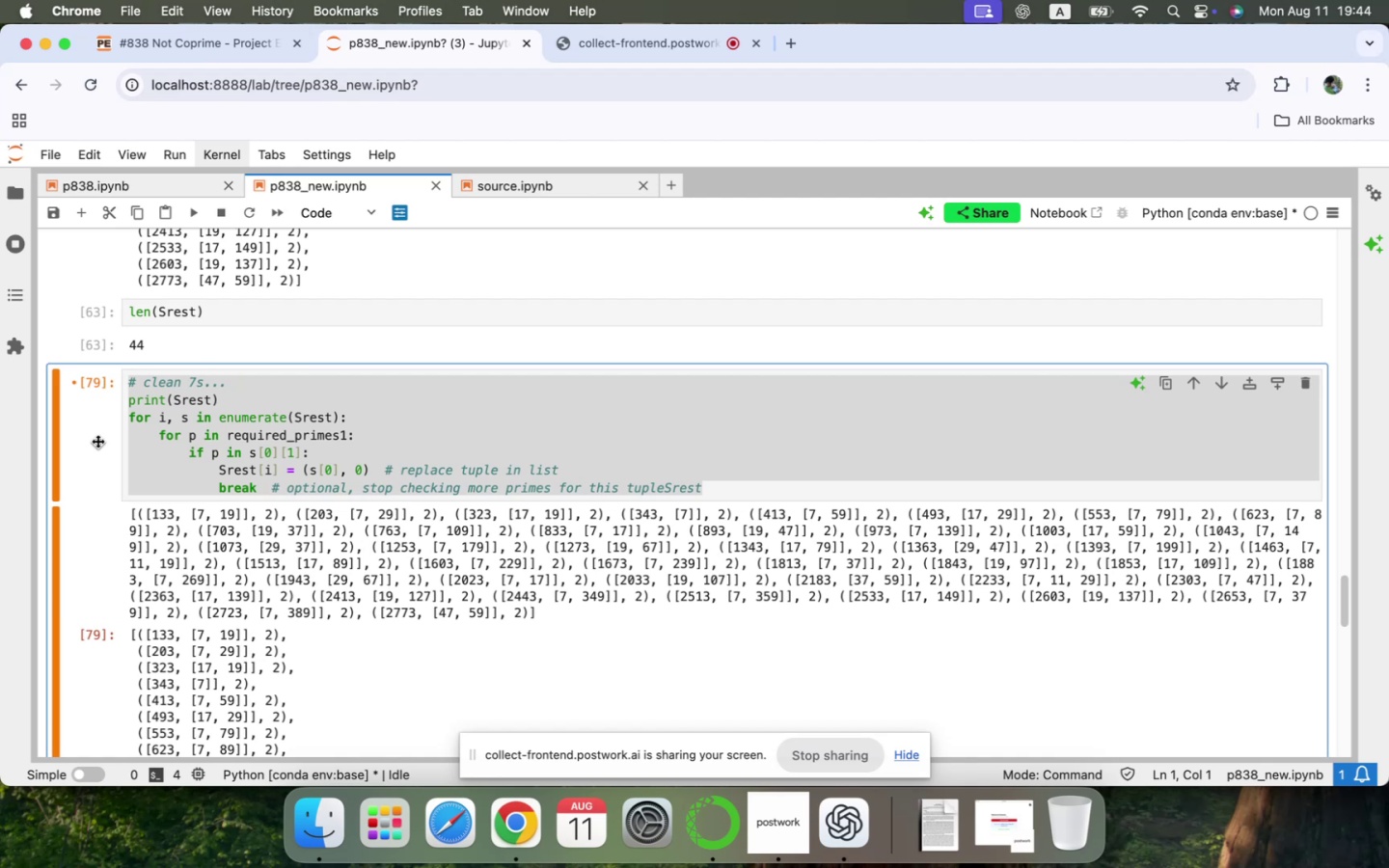 
type(dd)
 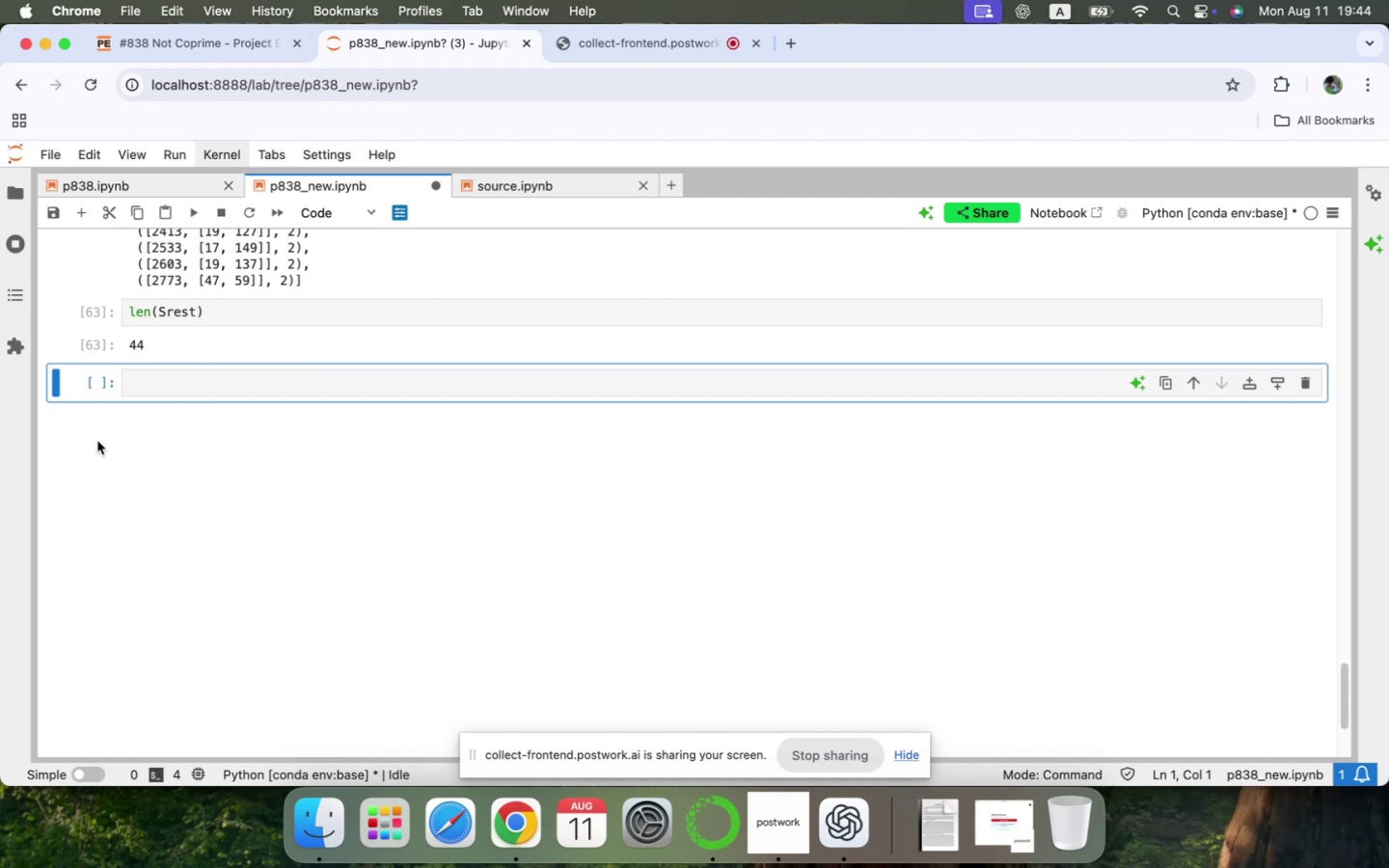 
scroll: coordinate [97, 441], scroll_direction: up, amount: 47.0
 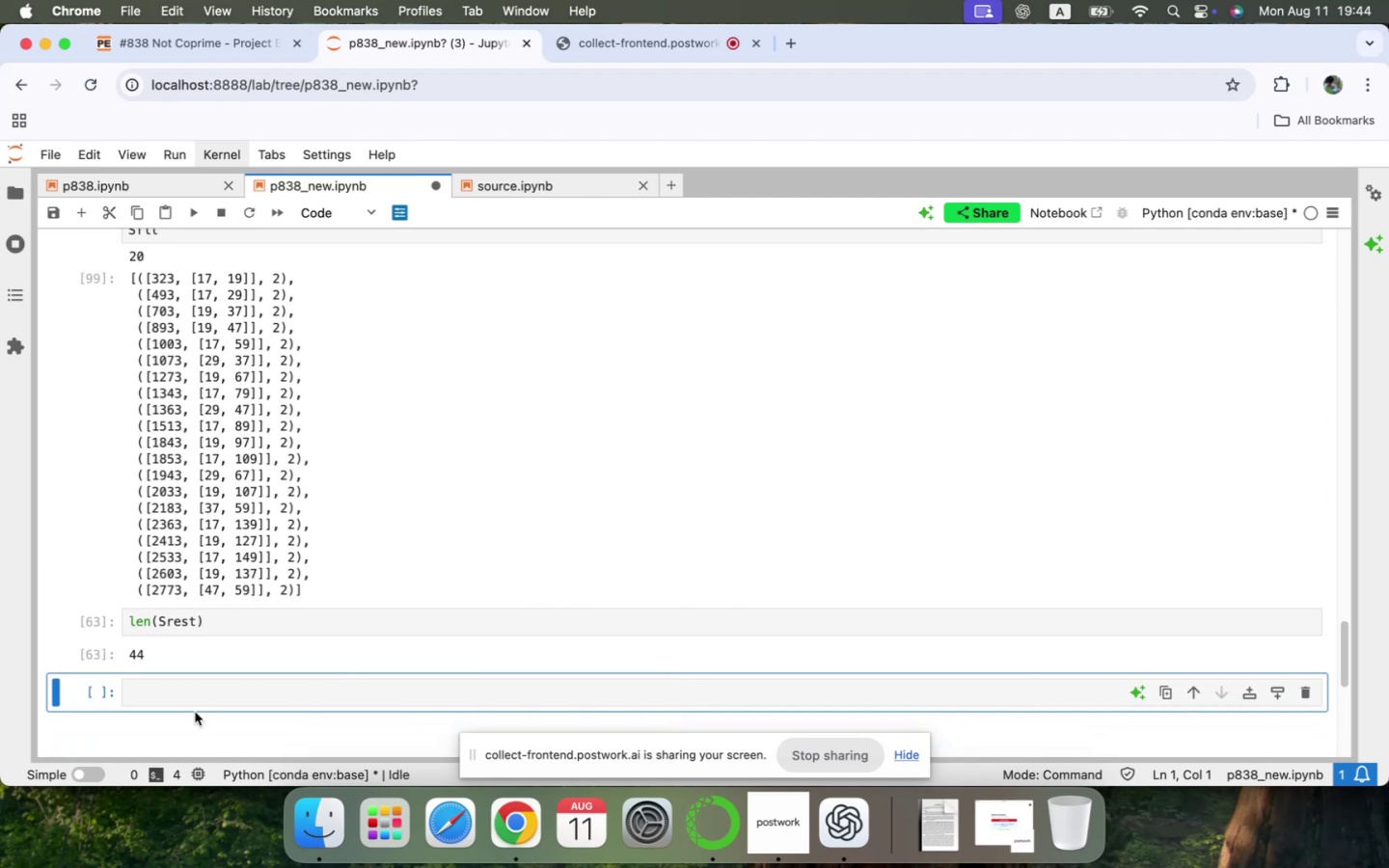 
left_click([190, 694])
 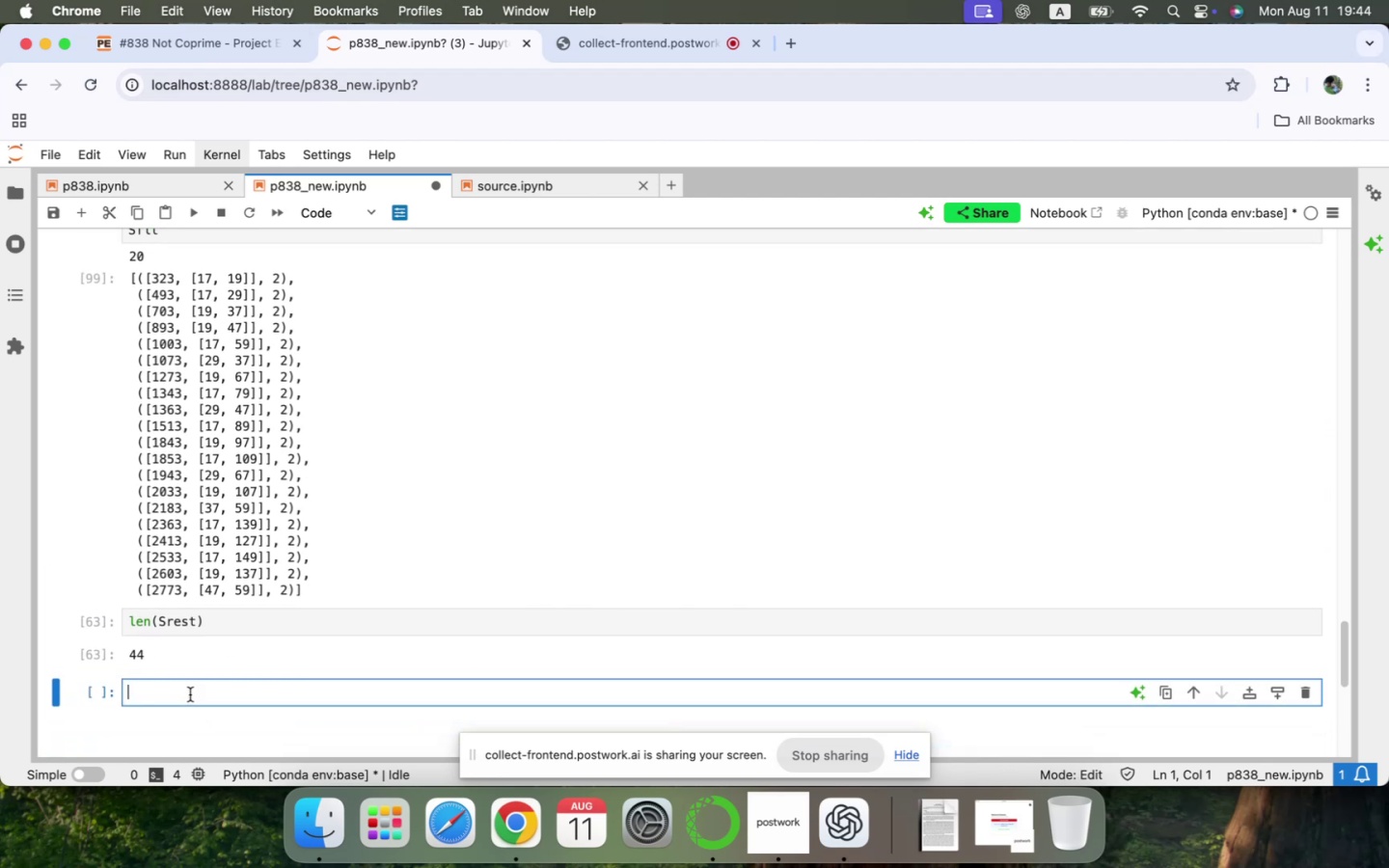 
key(Shift+3)
 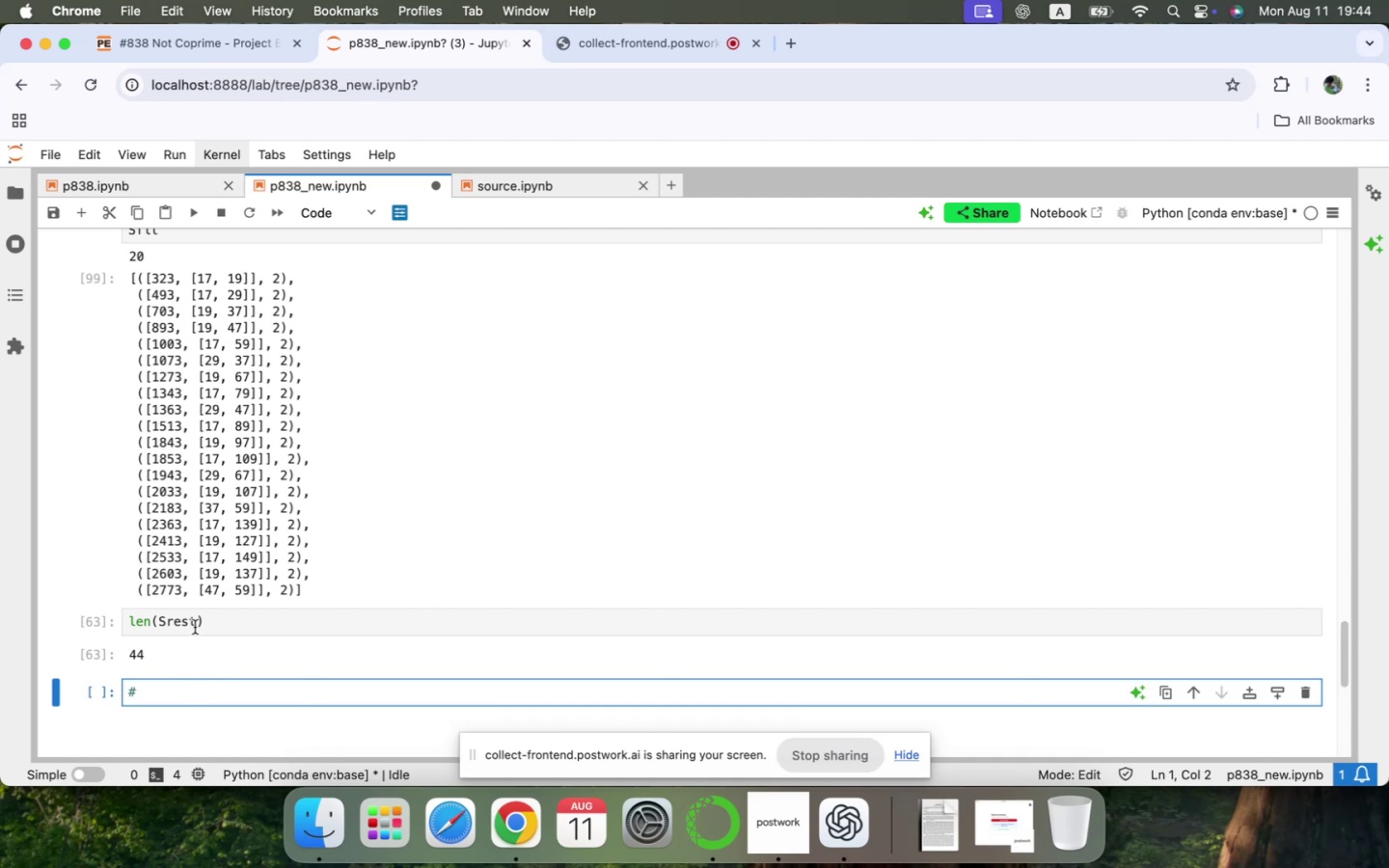 
left_click([175, 624])
 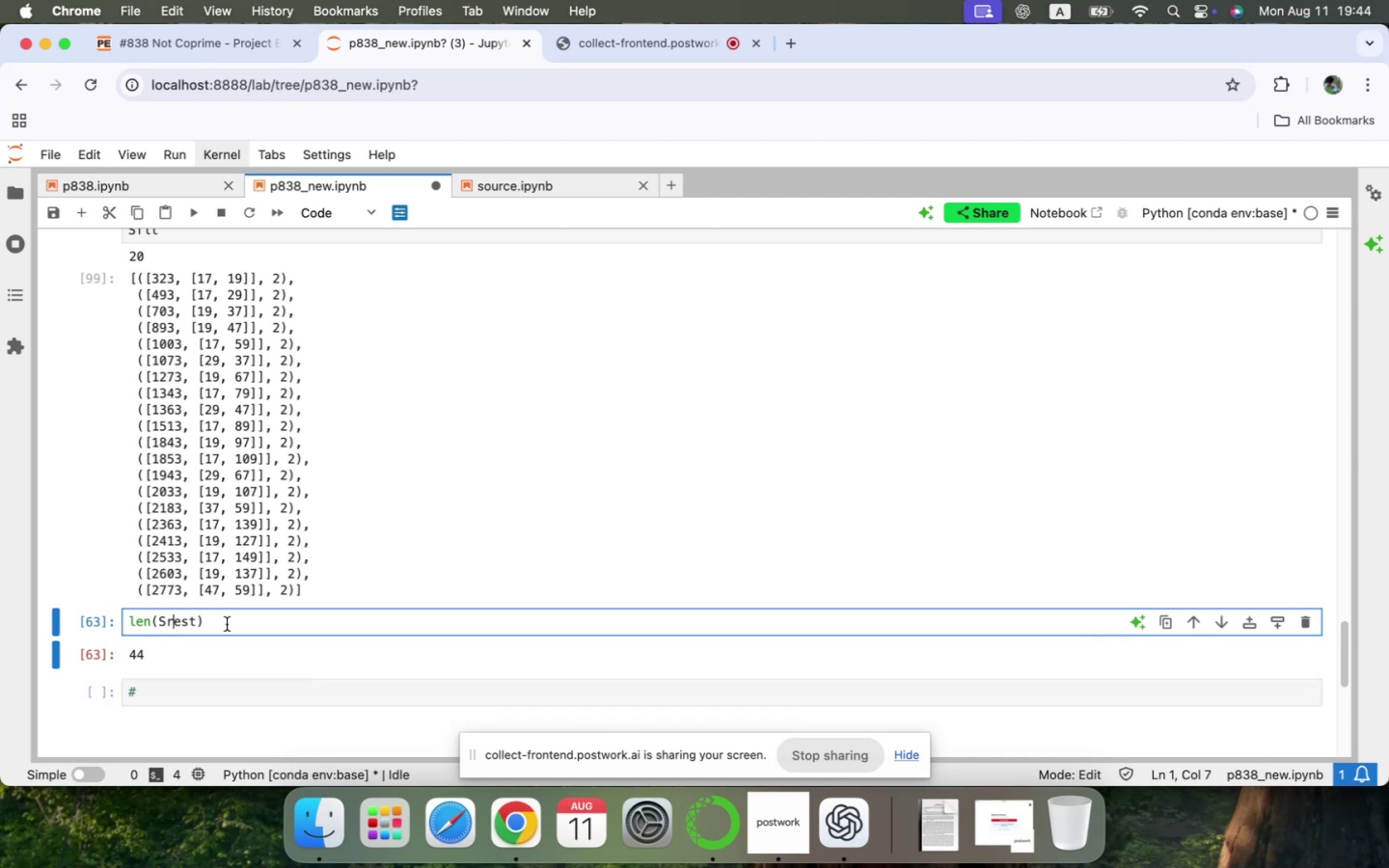 
left_click([227, 624])
 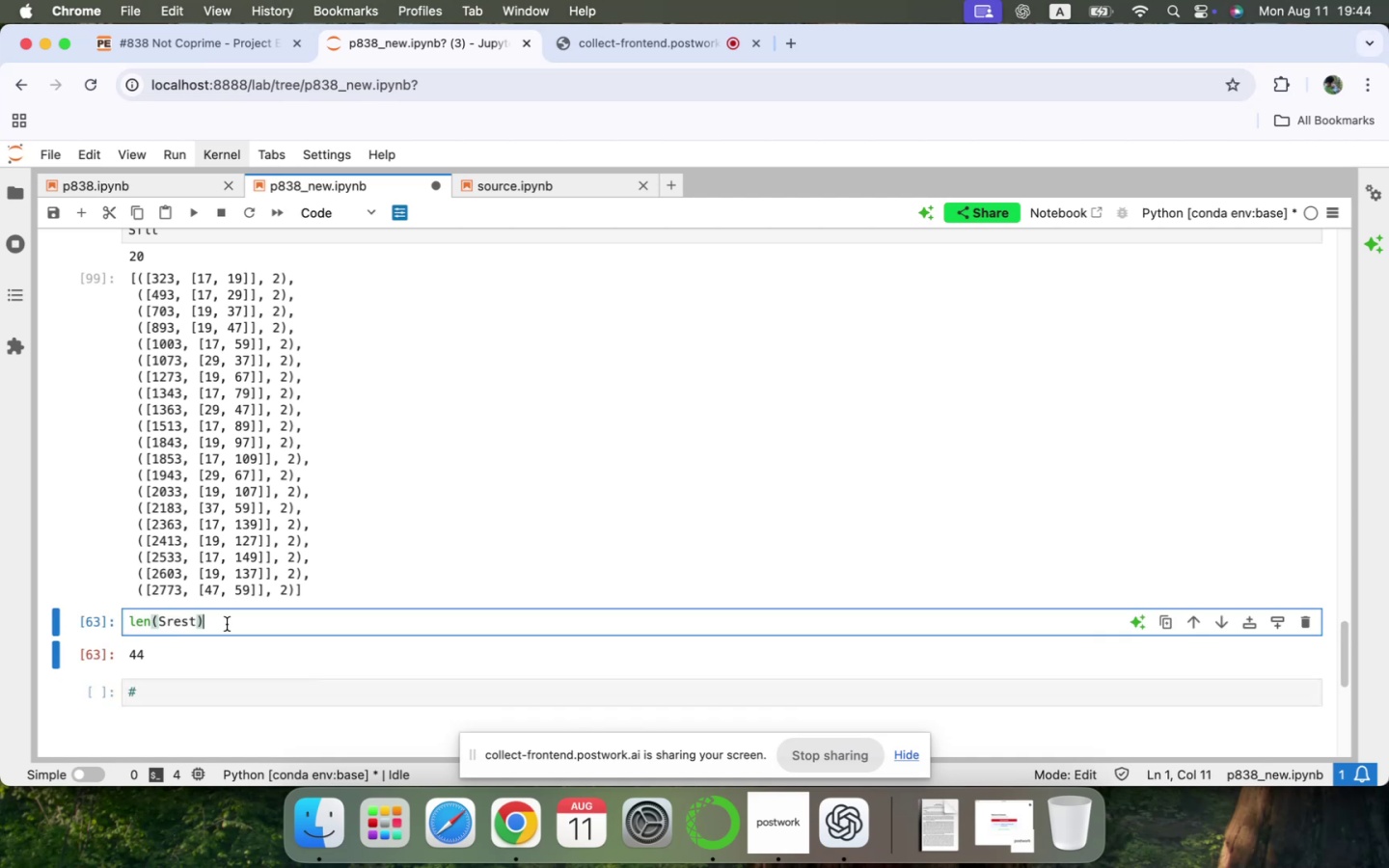 
key(ArrowUp)
 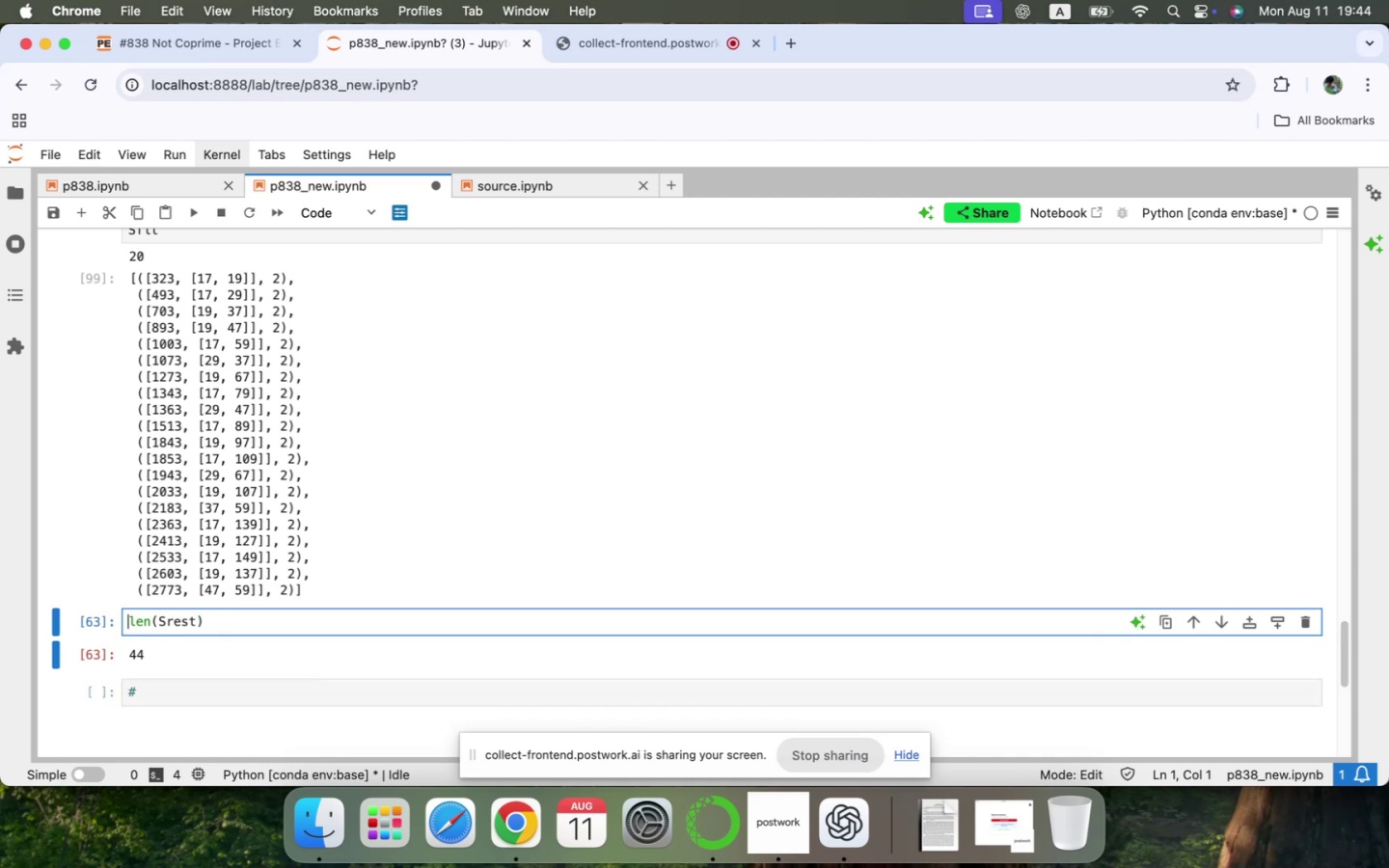 
type(print()
 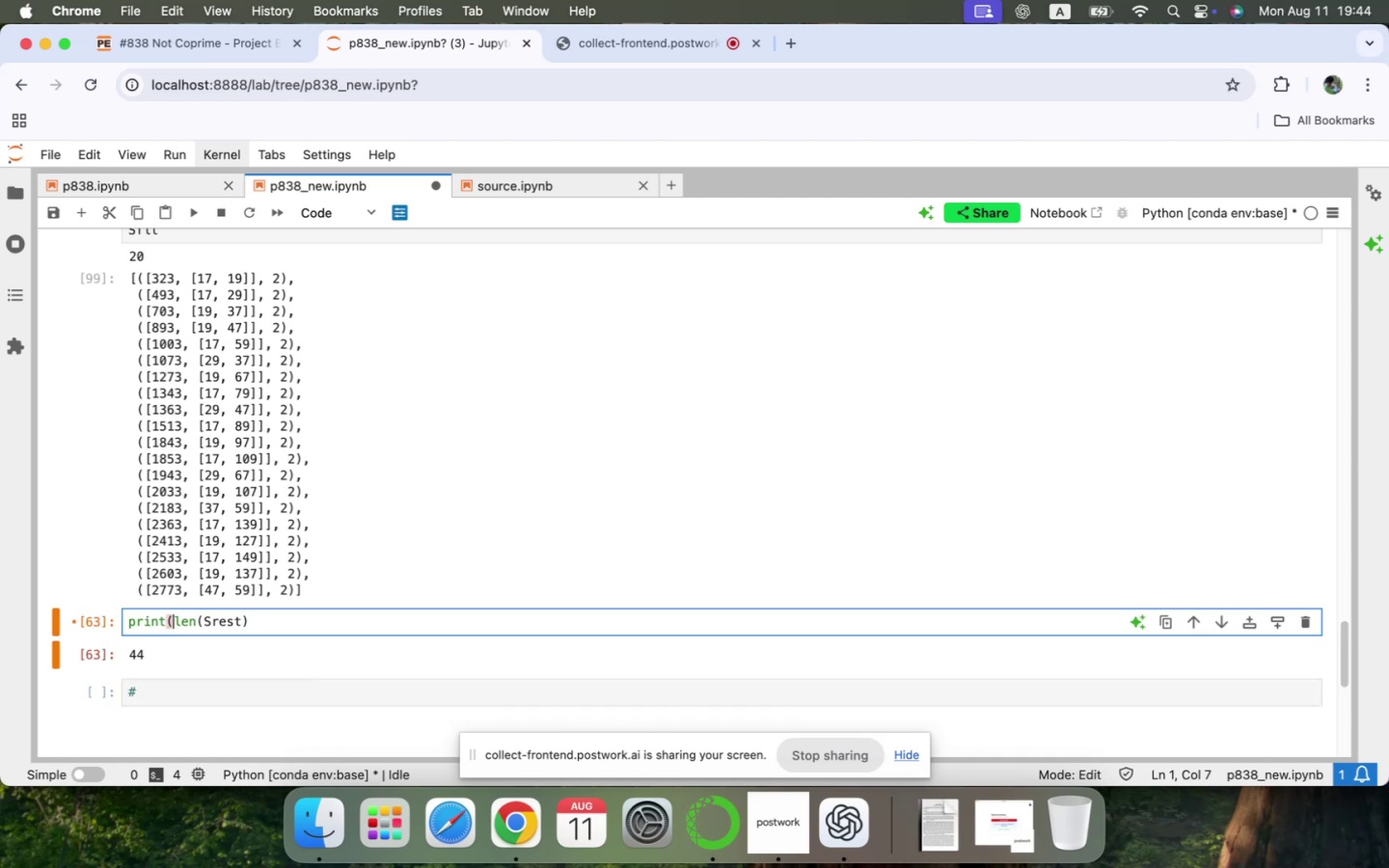 
key(ArrowDown)
 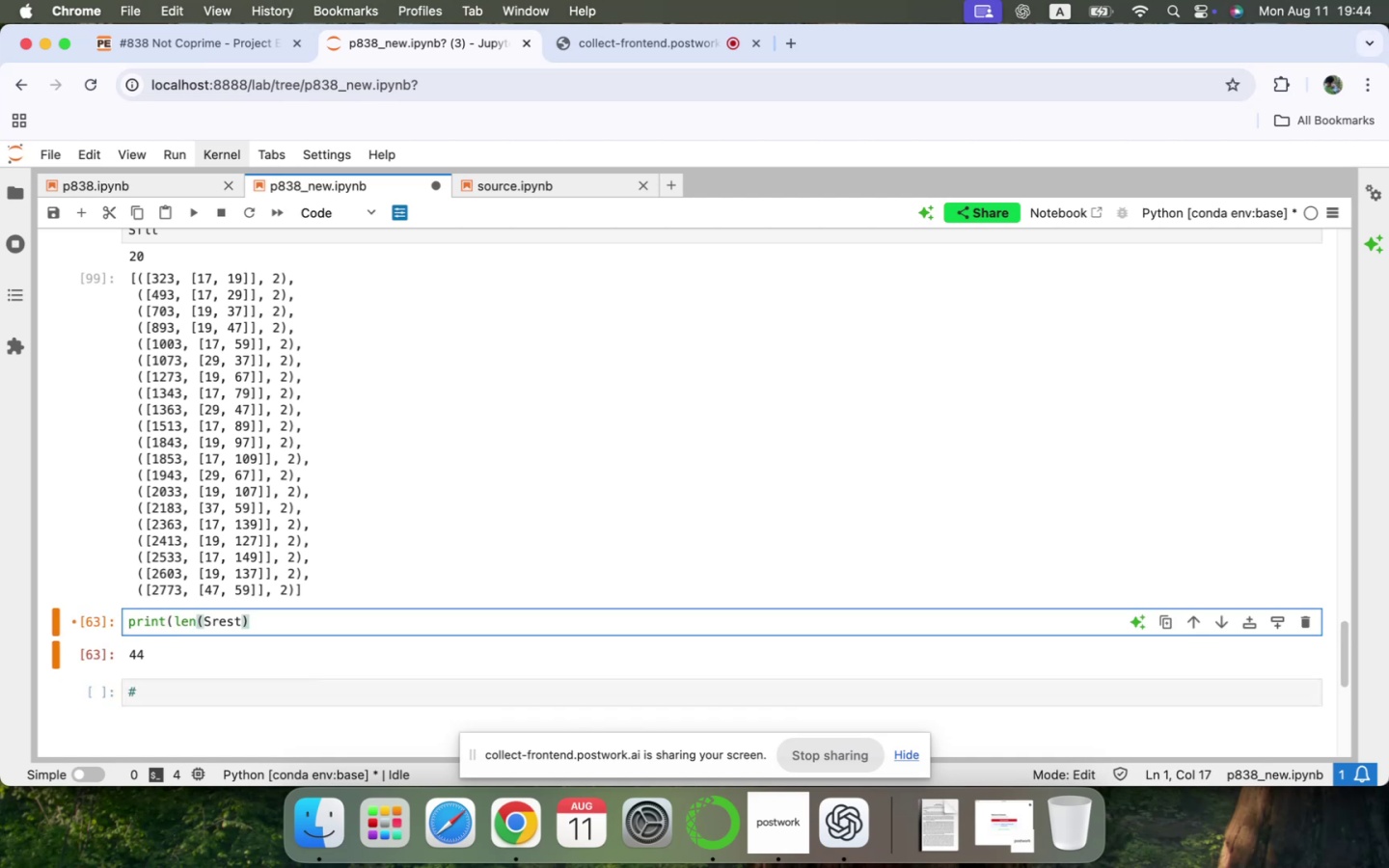 
type(, len(Sflt)
key(Tab)
key(Tab)
 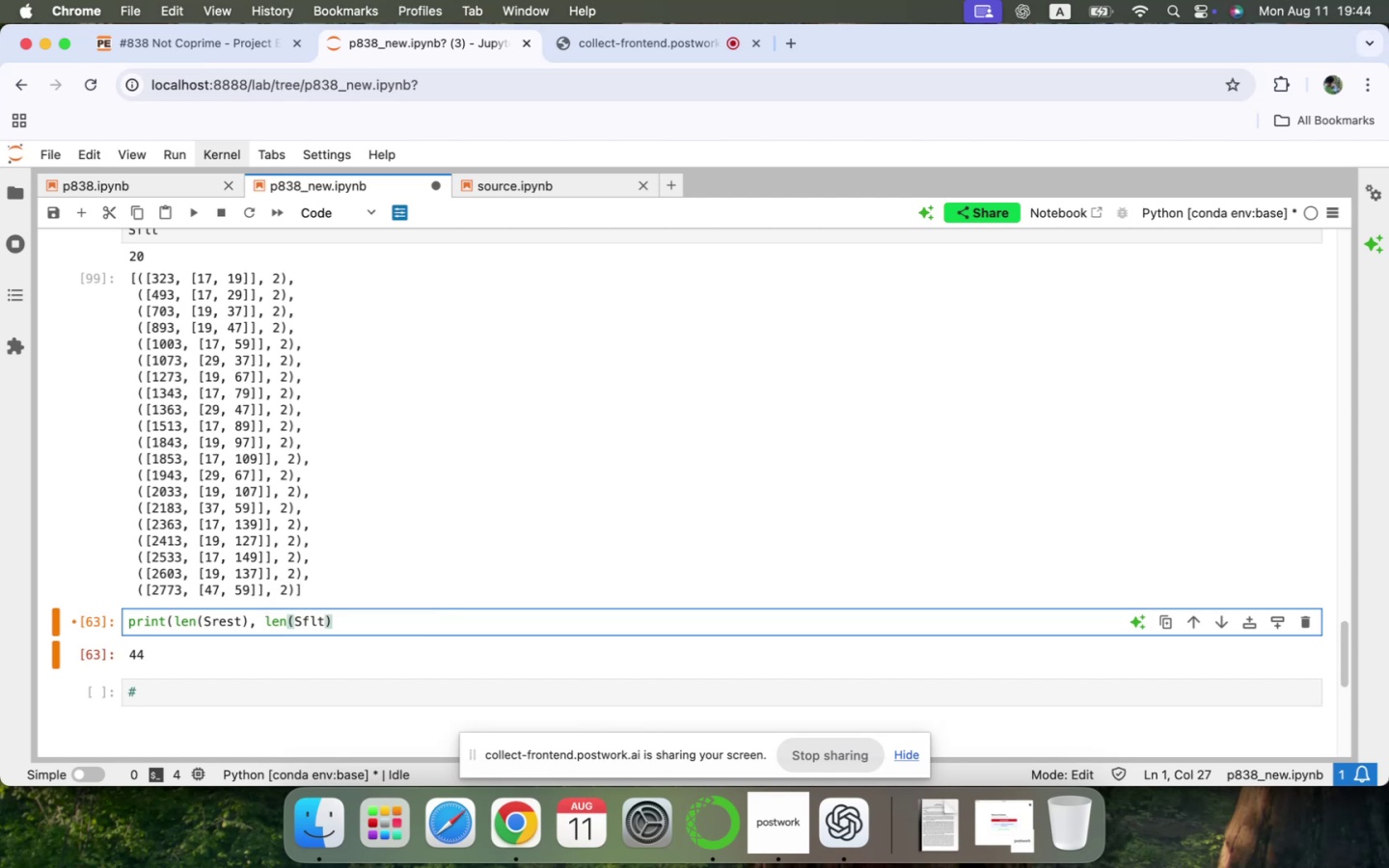 
key(ArrowRight)
 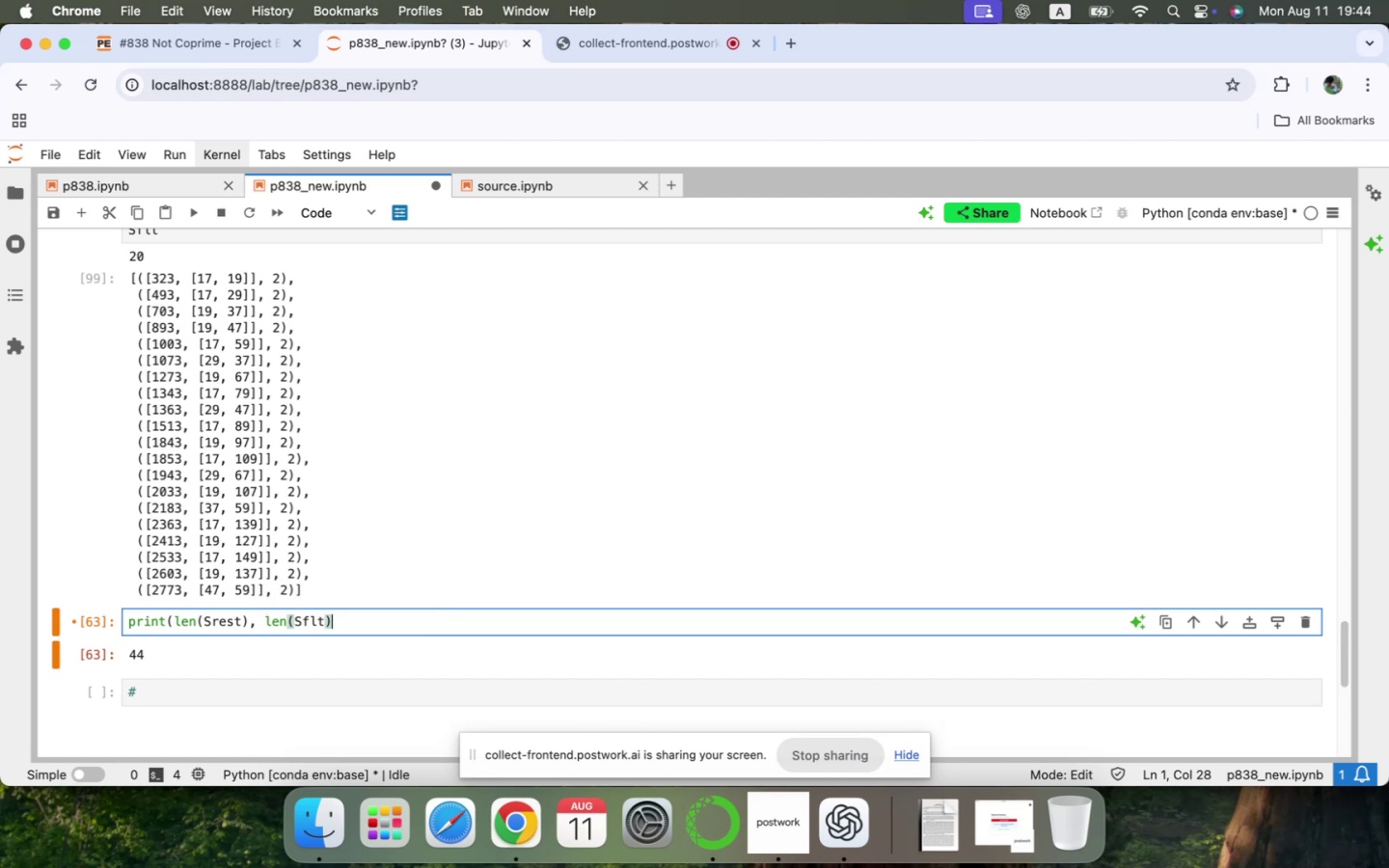 
key(Shift+0)
 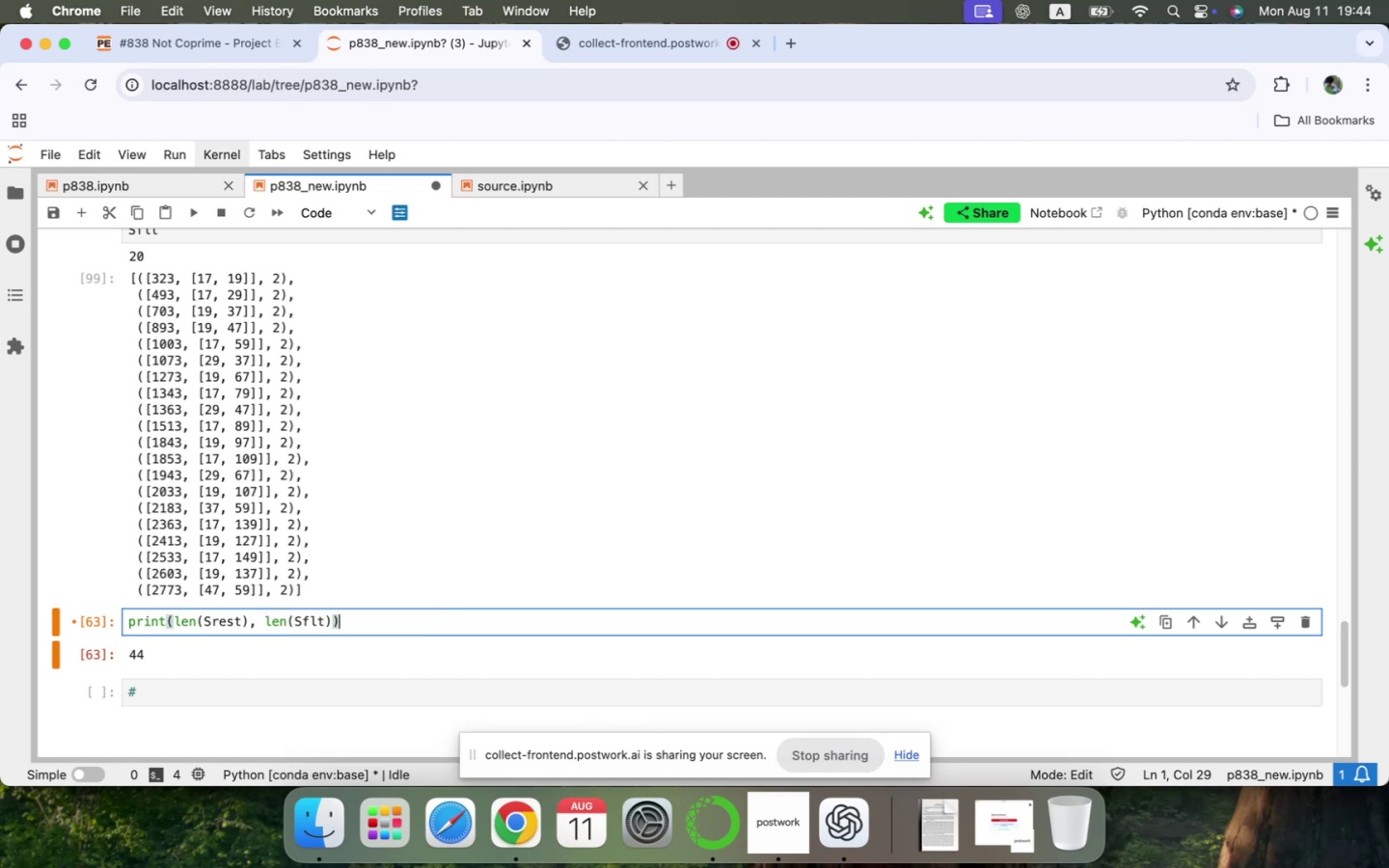 
key(Shift+Enter)
 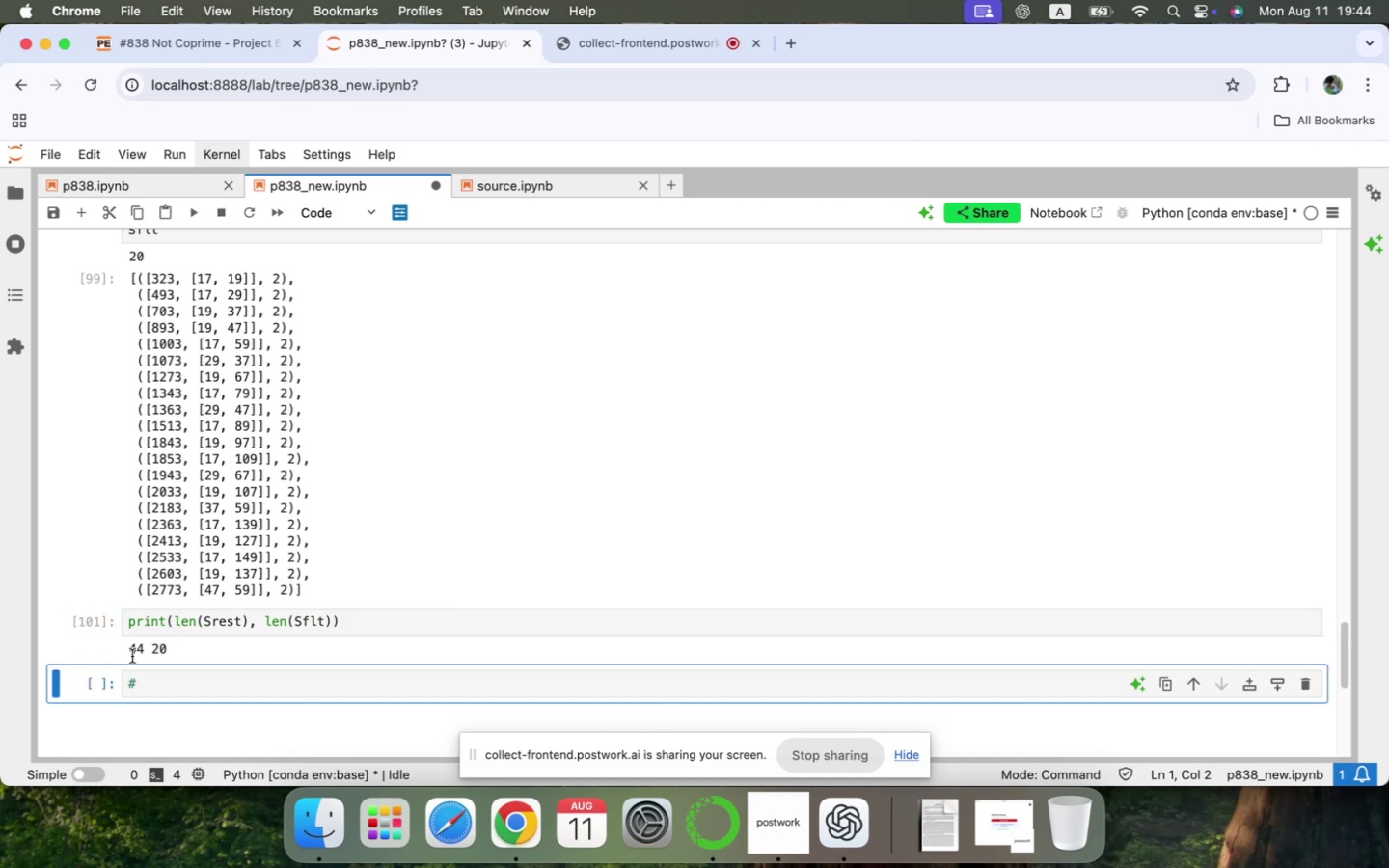 
left_click([164, 683])
 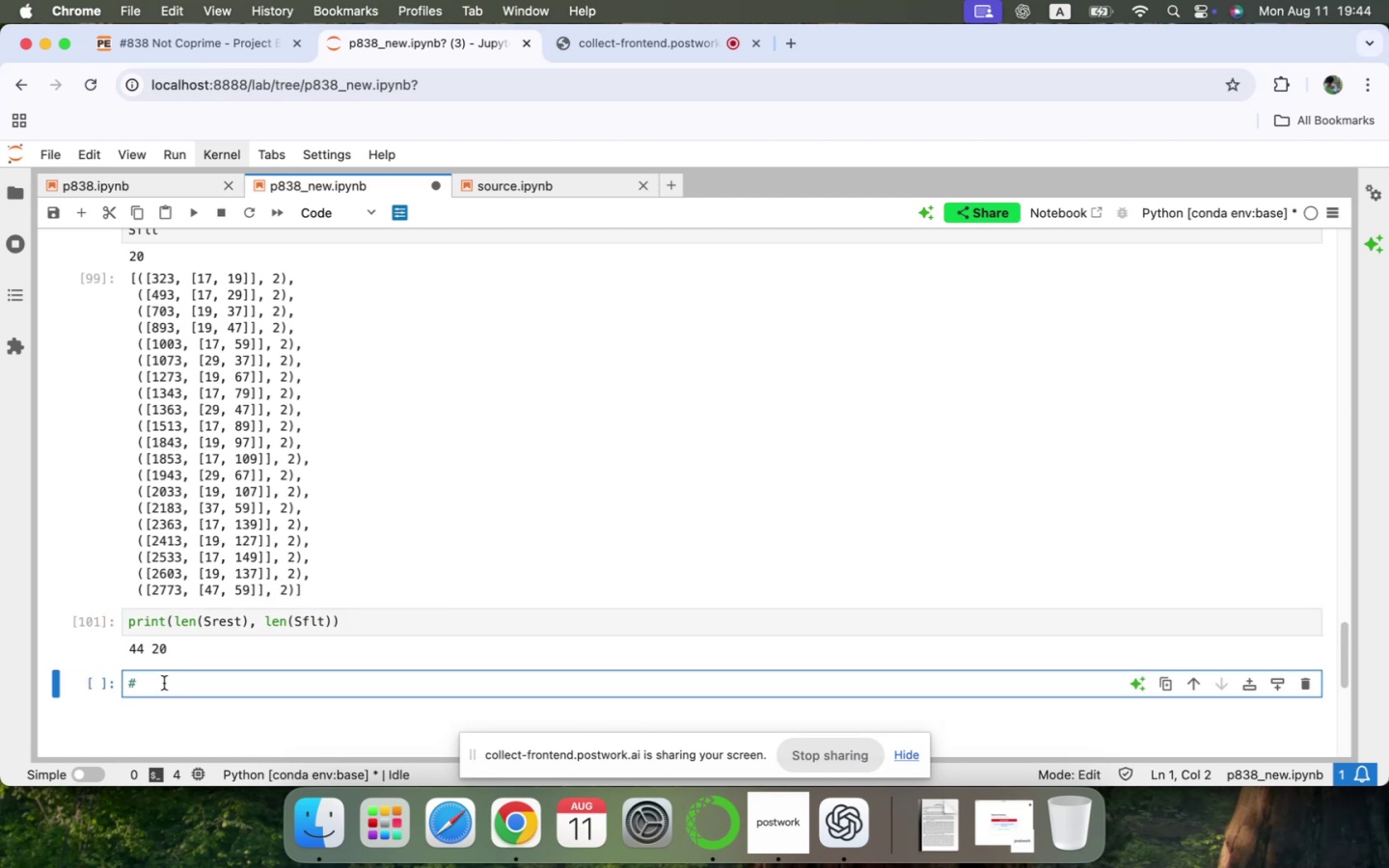 
type(Now, here we are left with the problematic part...)
 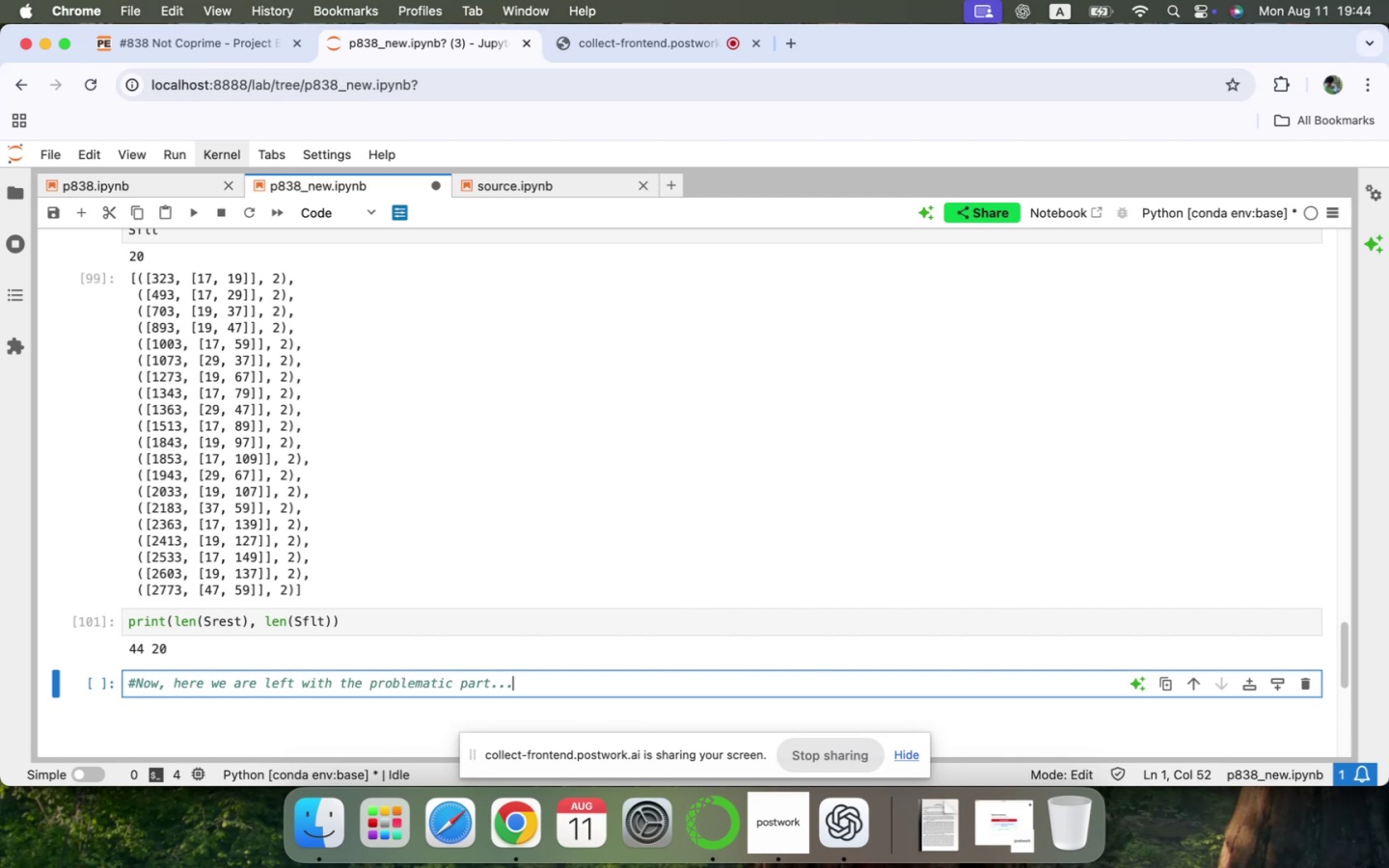 
key(Shift+Enter)
 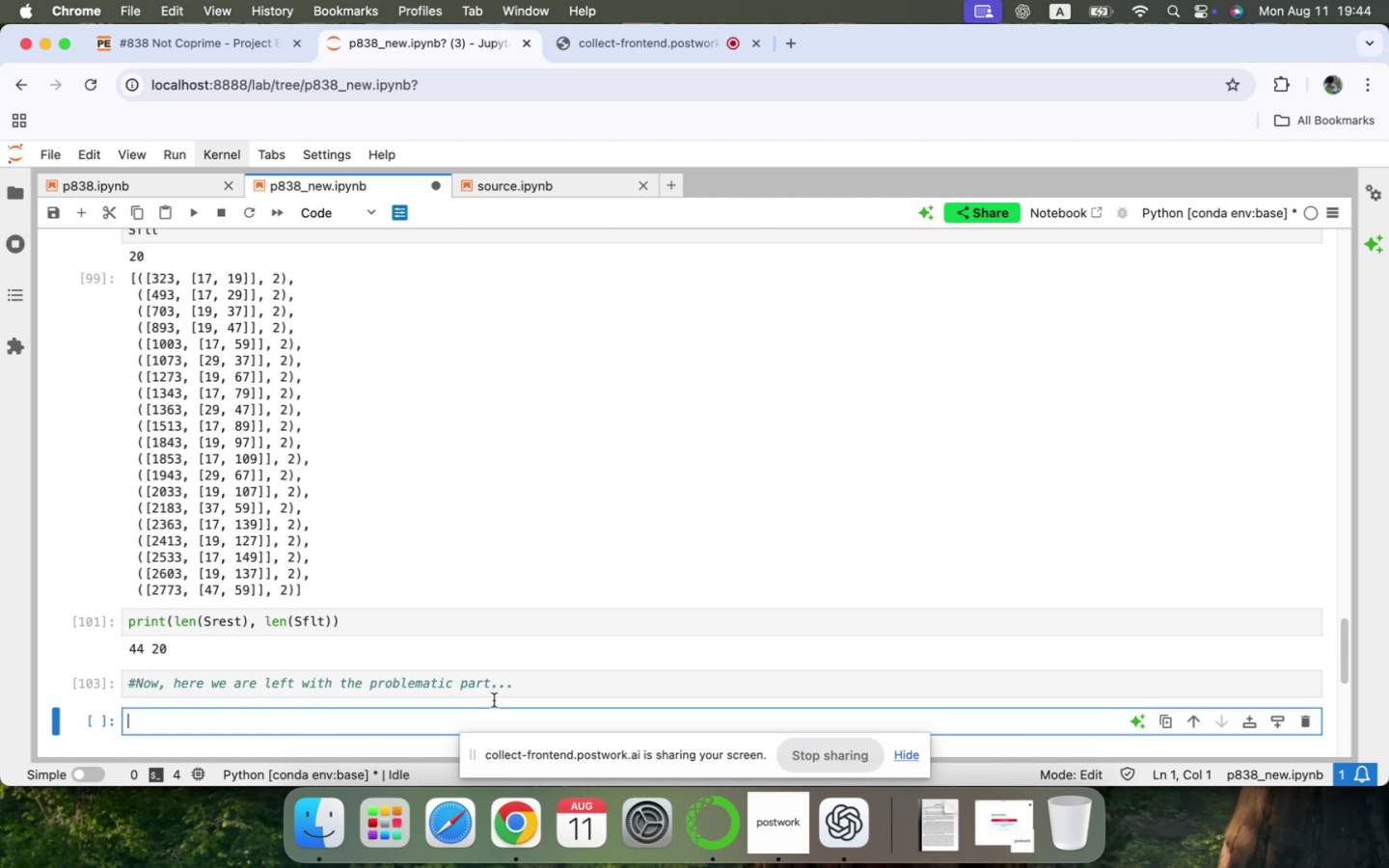 
left_click([551, 690])
 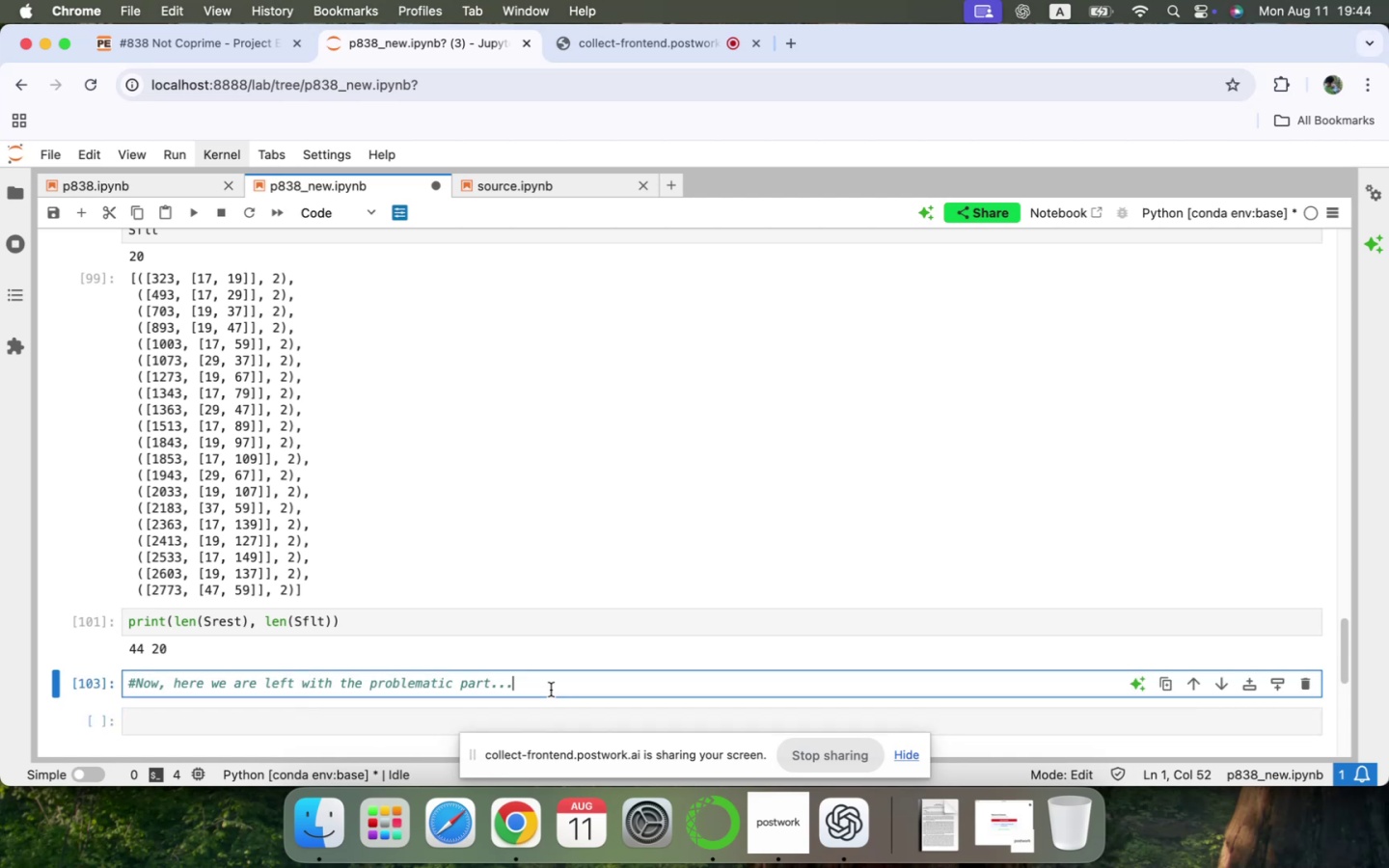 
key(Enter)
 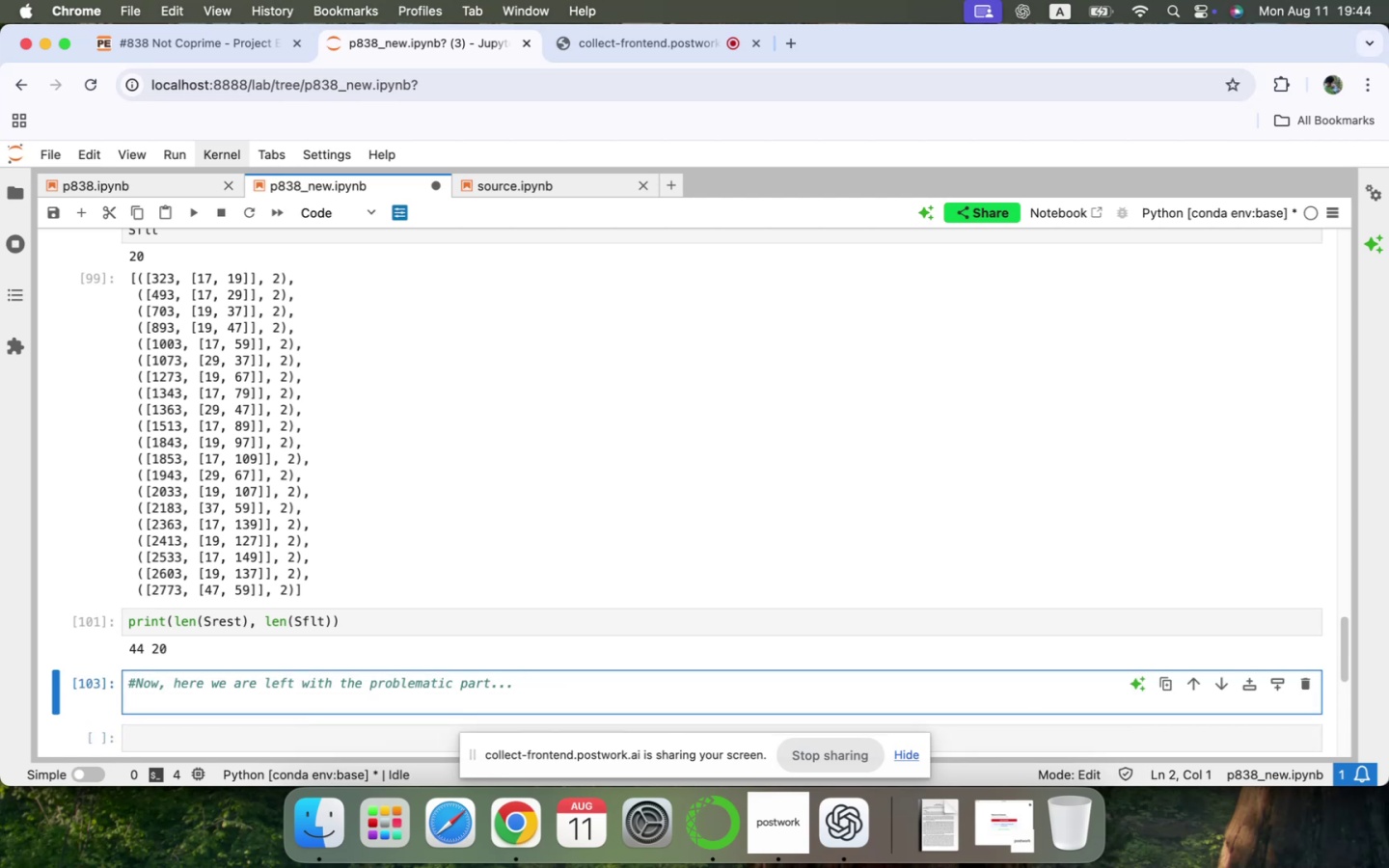 
hold_key(key=ShiftLeft, duration=0.84)
 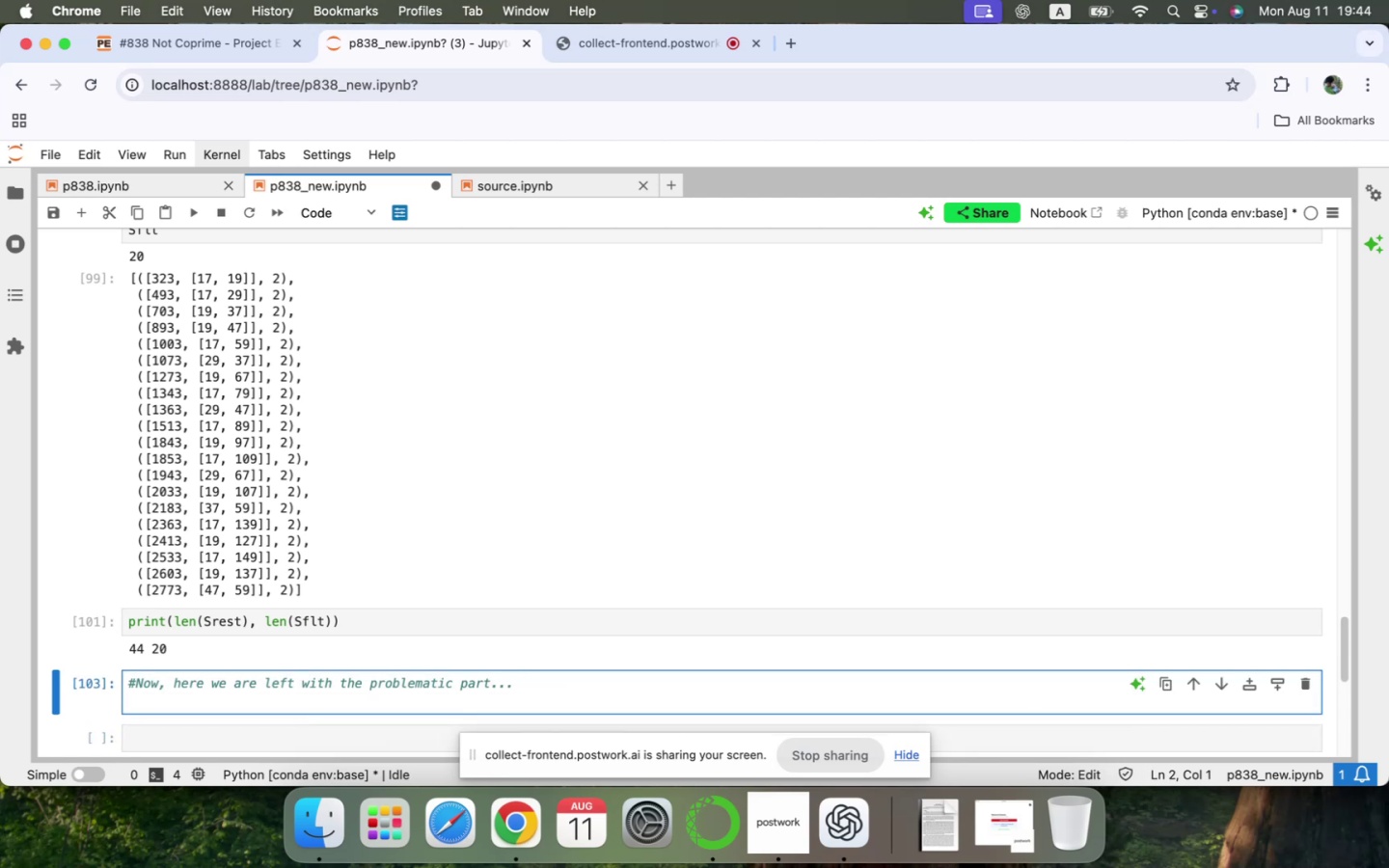 
key(Shift+4)
 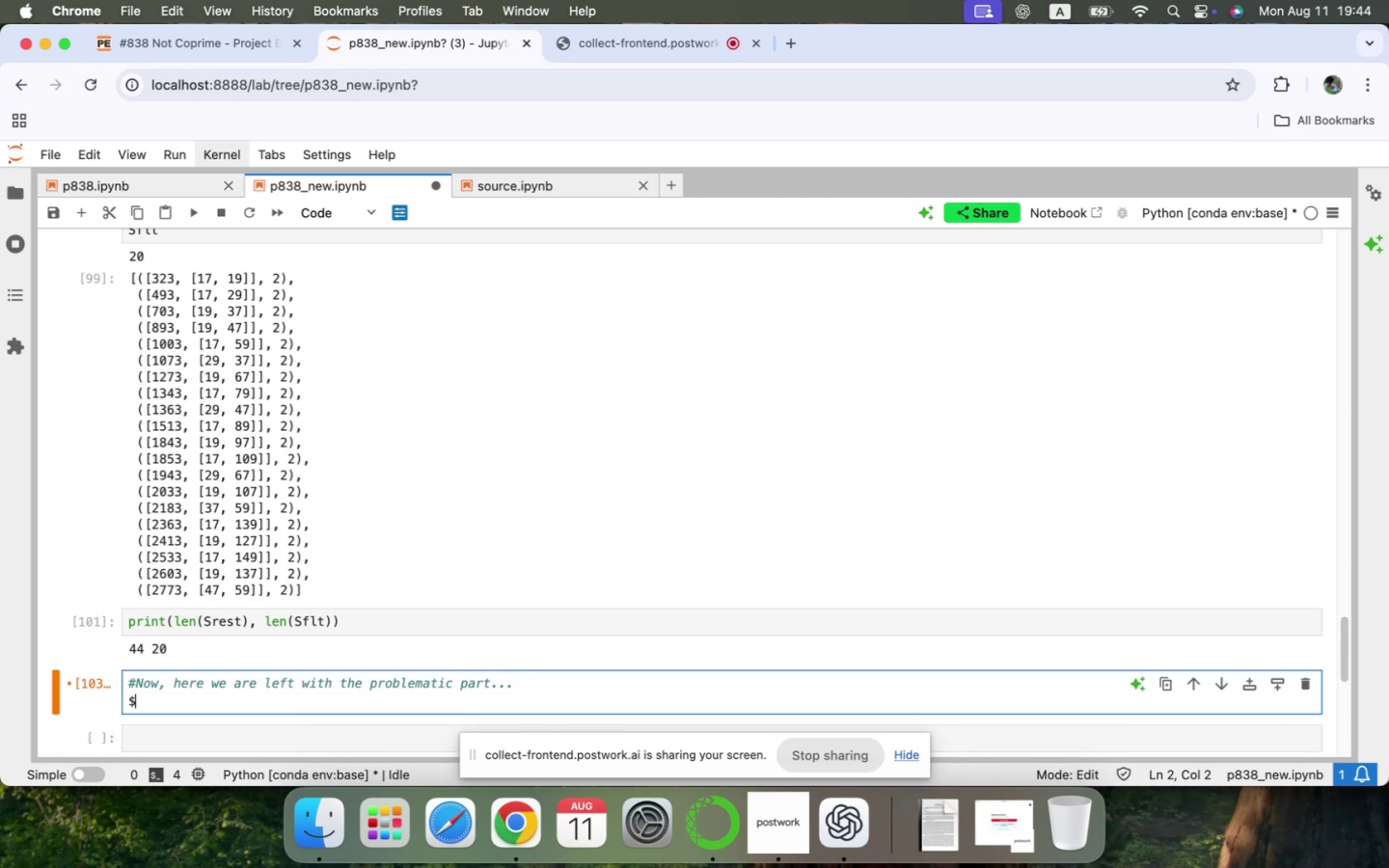 
key(Backspace)
 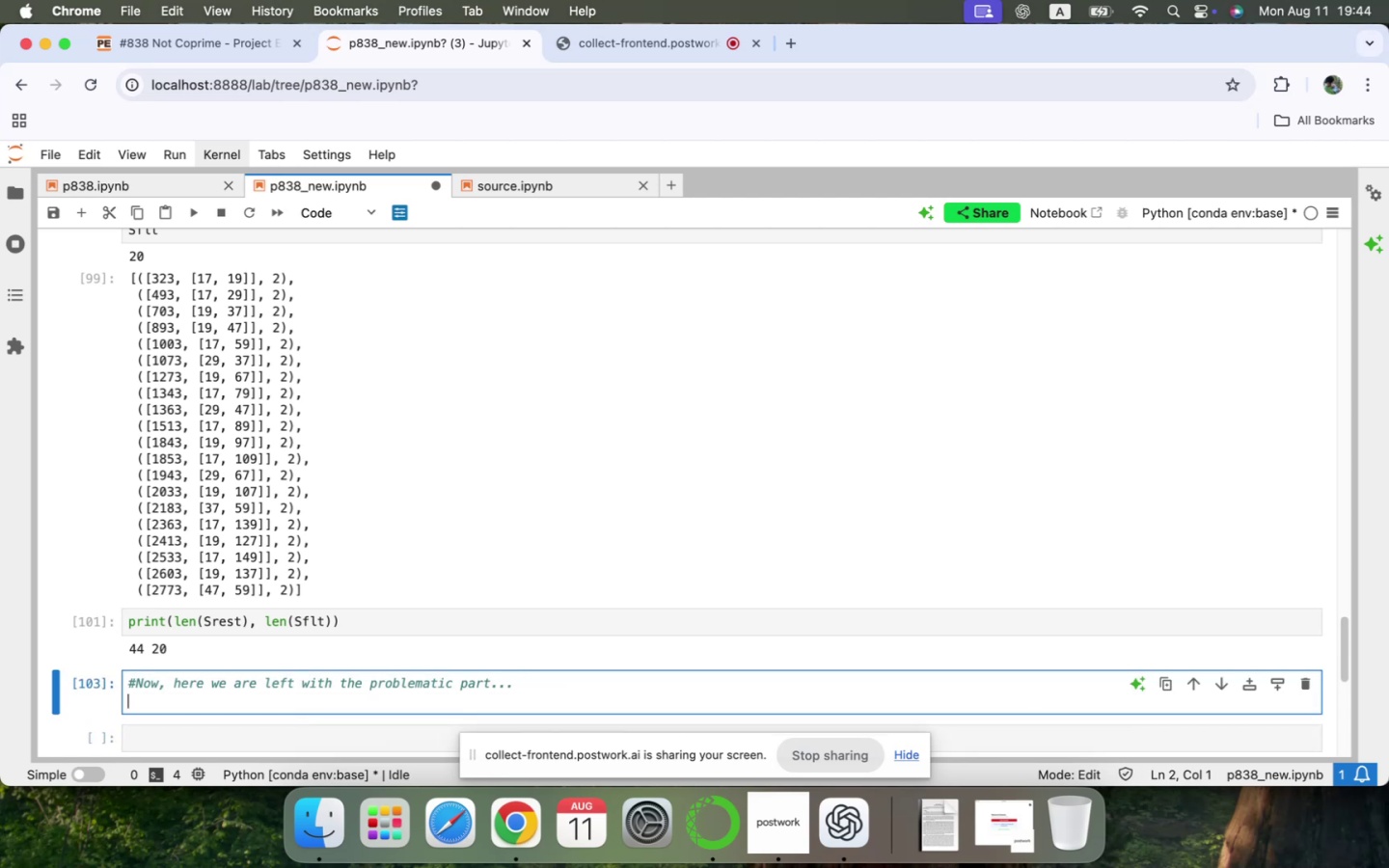 
key(Shift+ShiftRight)
 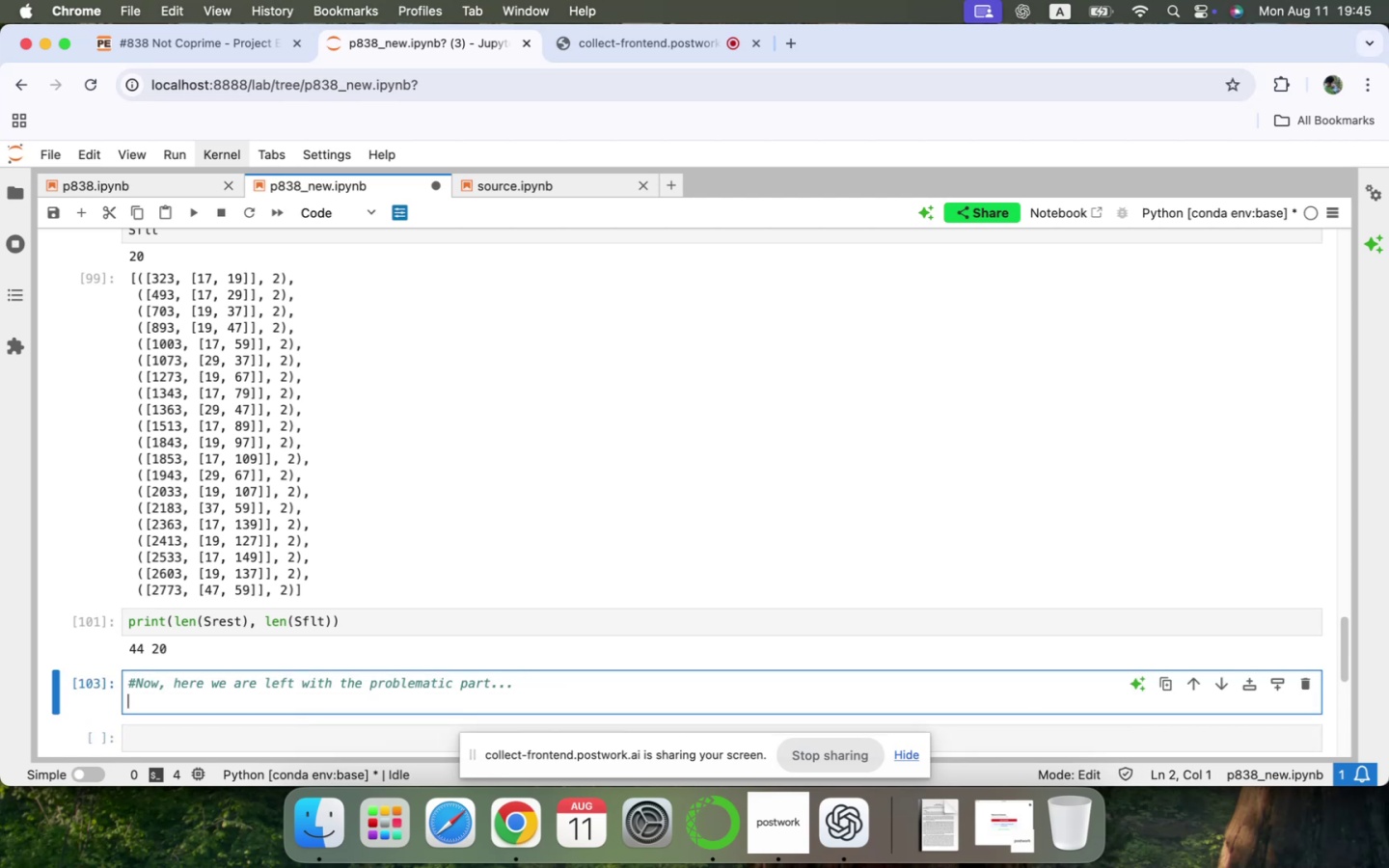 
key(Shift+3)
 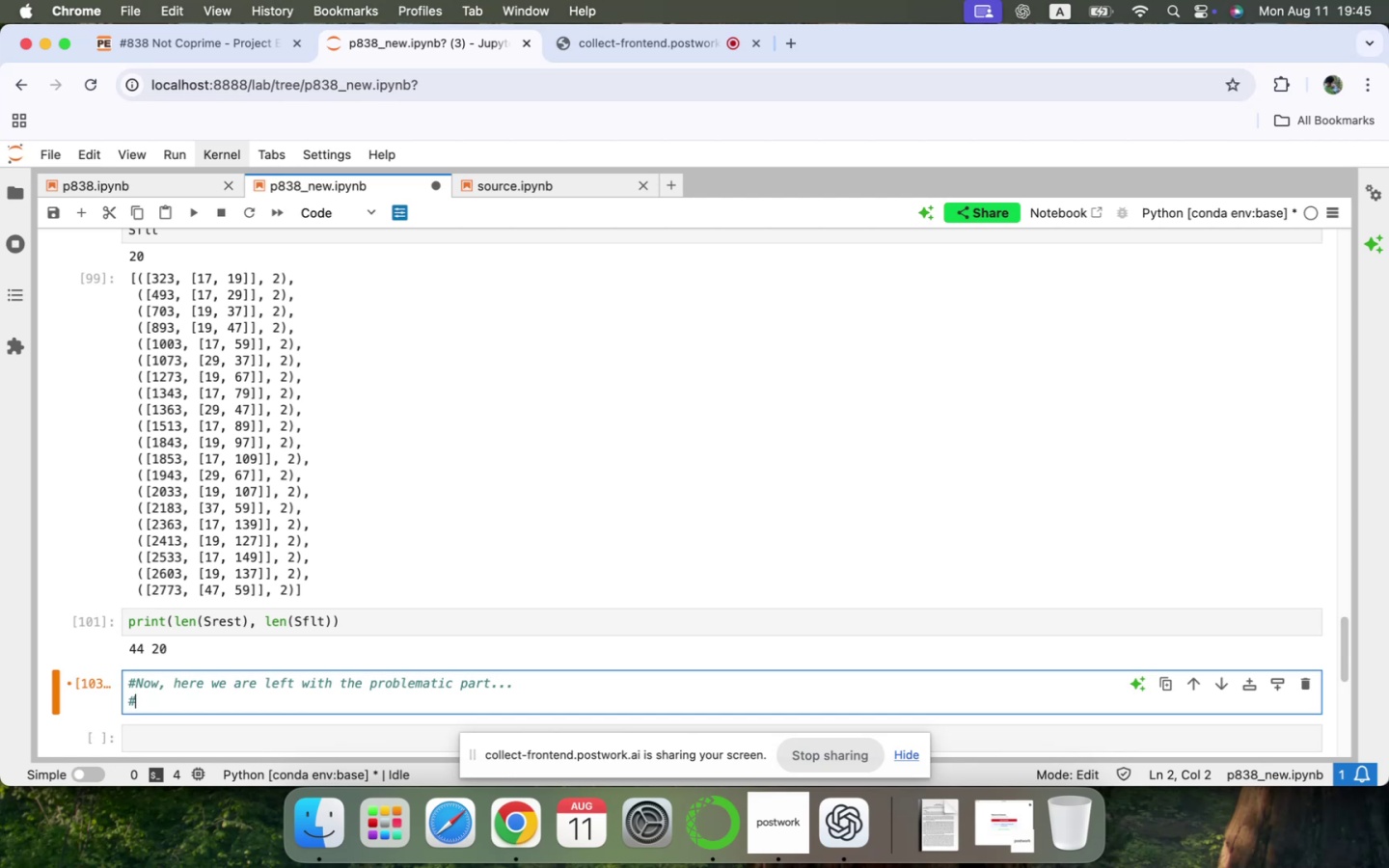 
wait(19.62)
 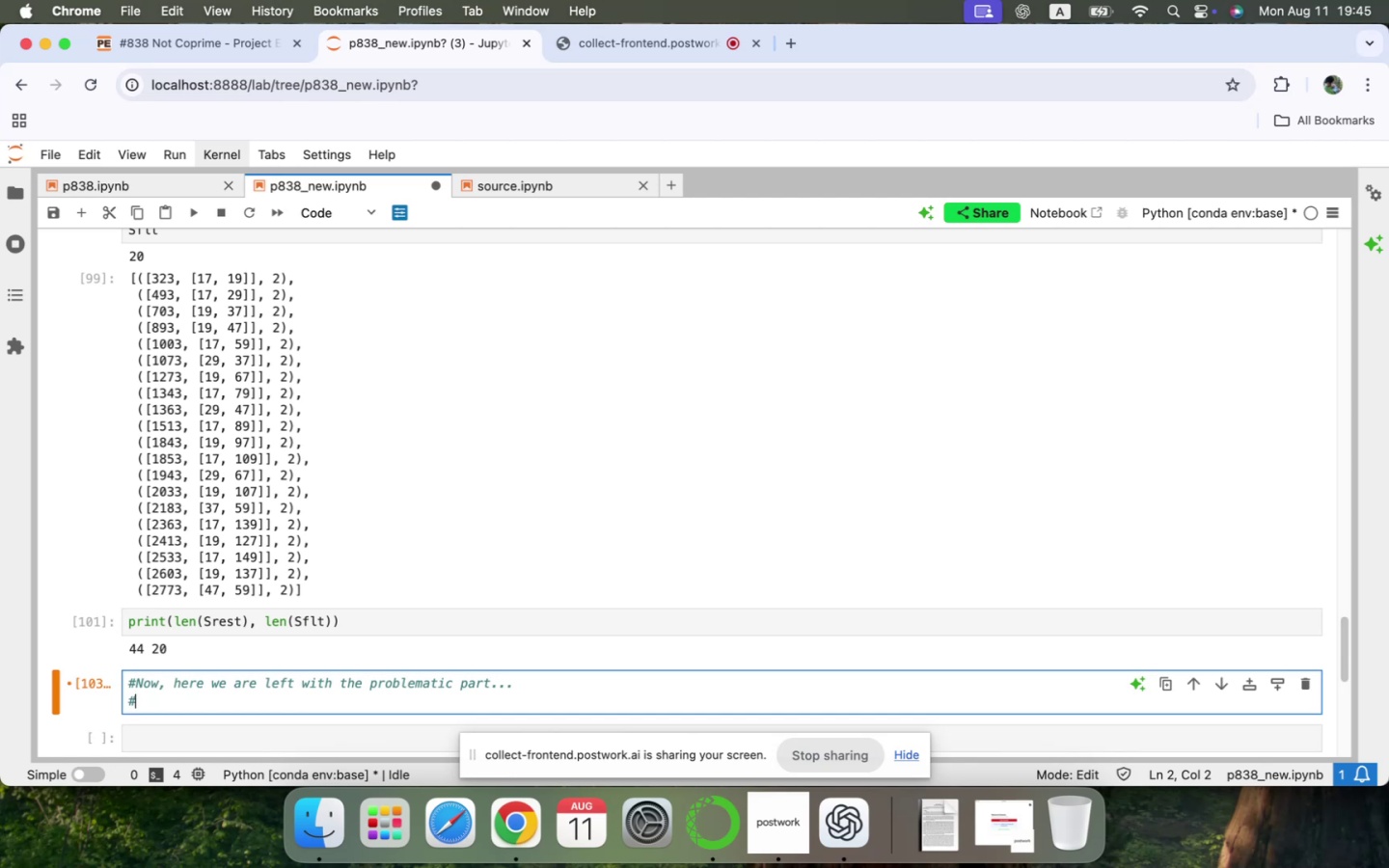 
type(In factm )
 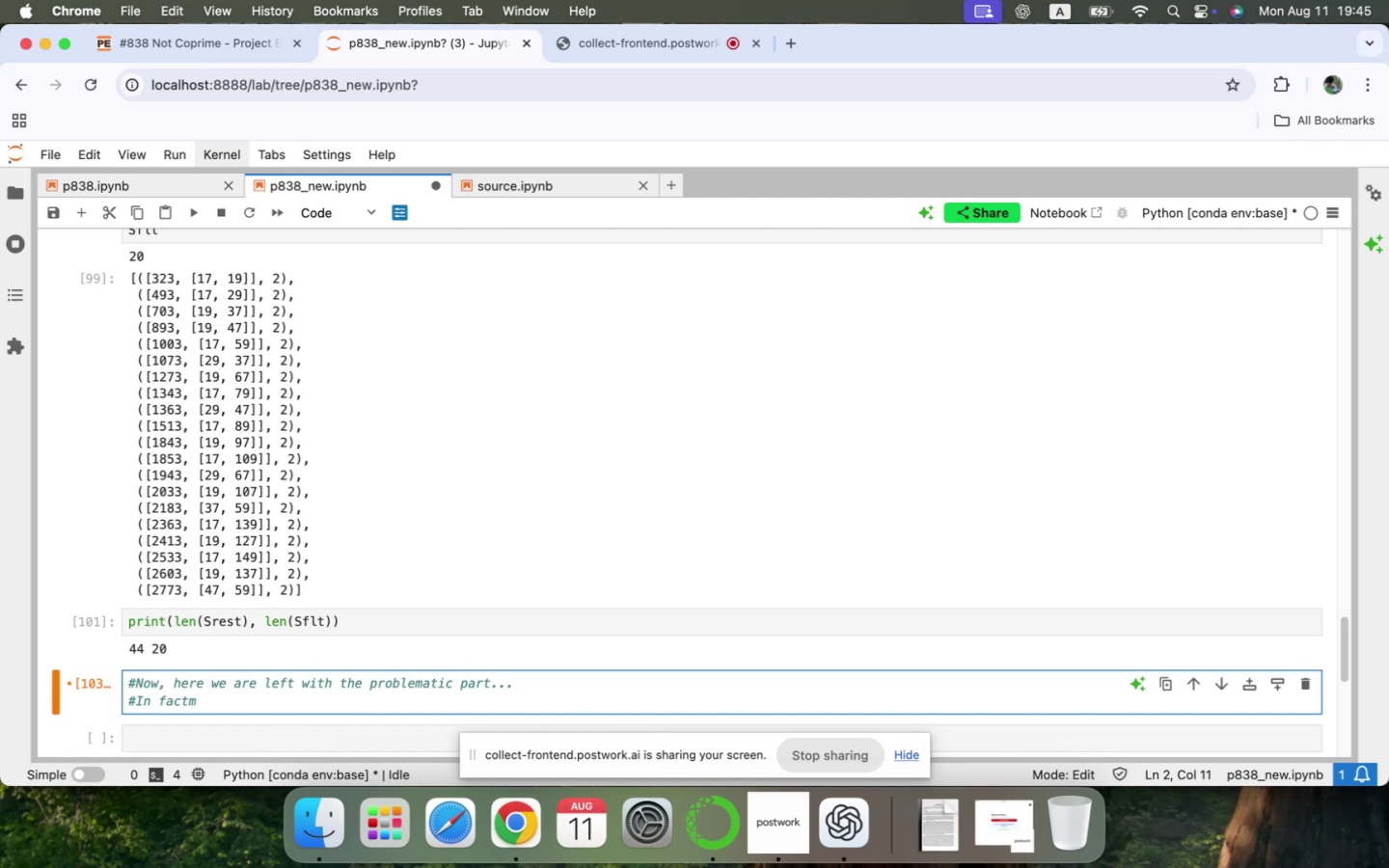 
wait(8.29)
 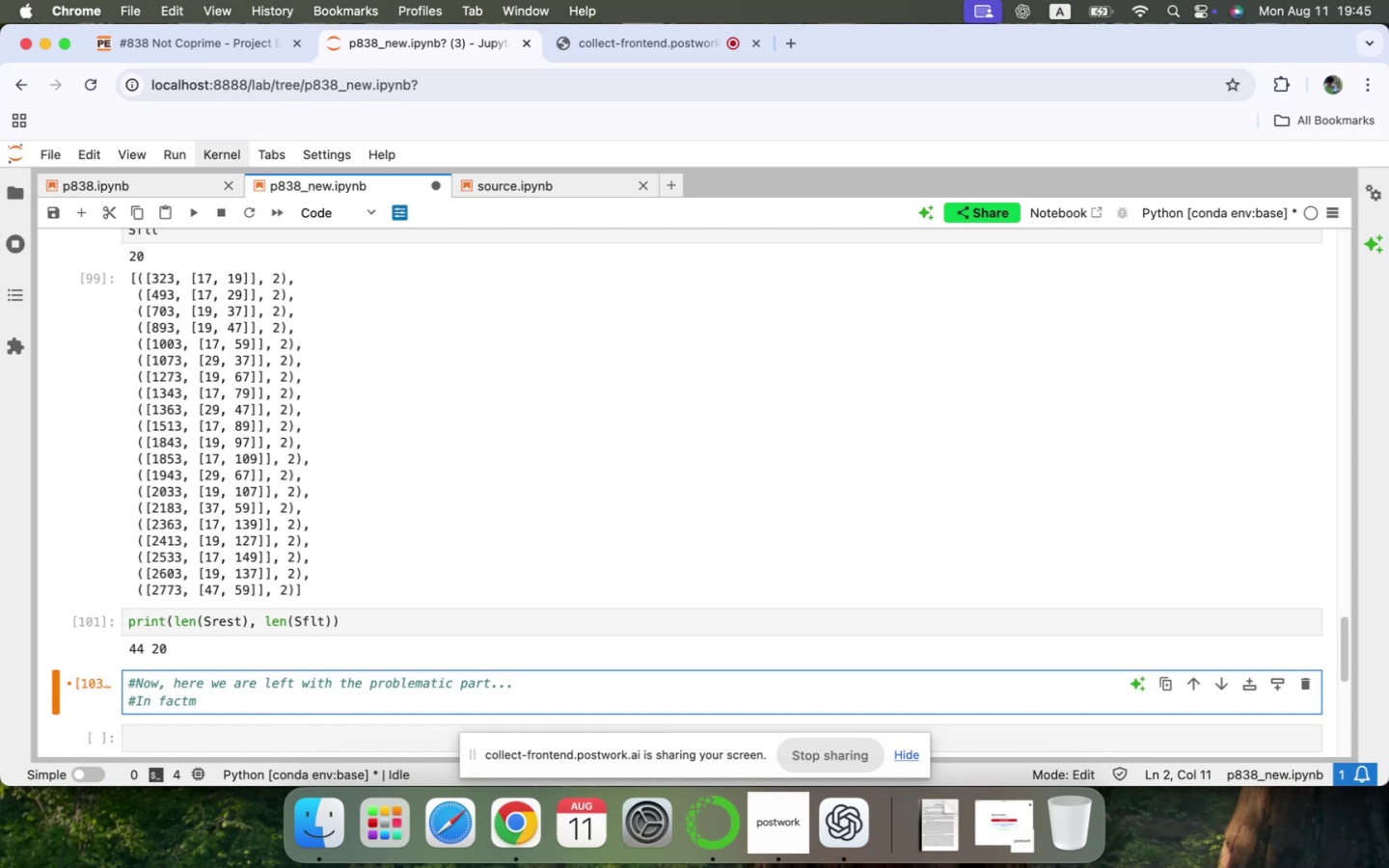 
key(Backspace)
key(Backspace)
type(, this set is small enough to find a lcm, but there are ov)
key(Backspace)
type(bvious simplifications. We can see there are a lot of numbers with 2 primes, like )
 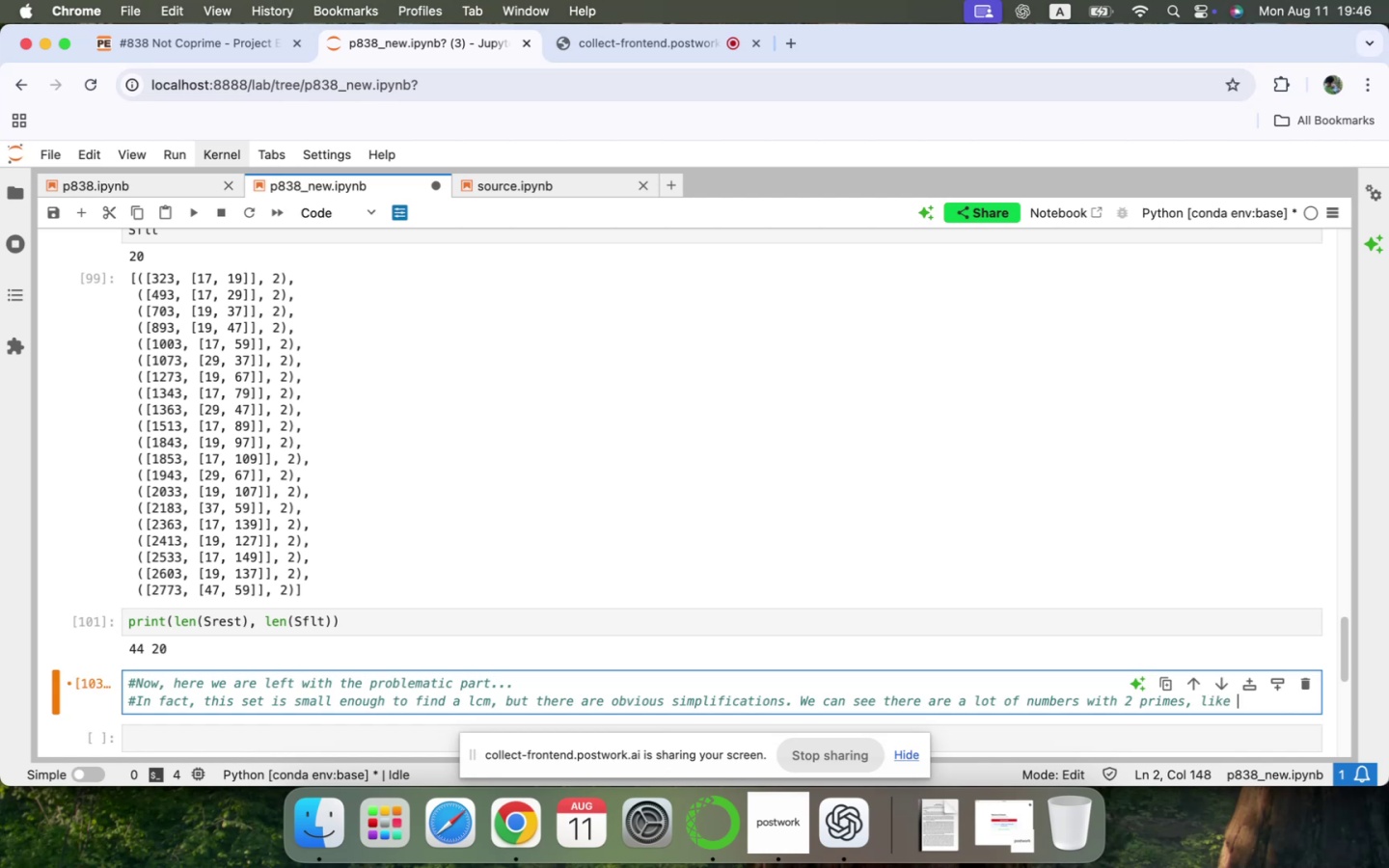 
type(())
 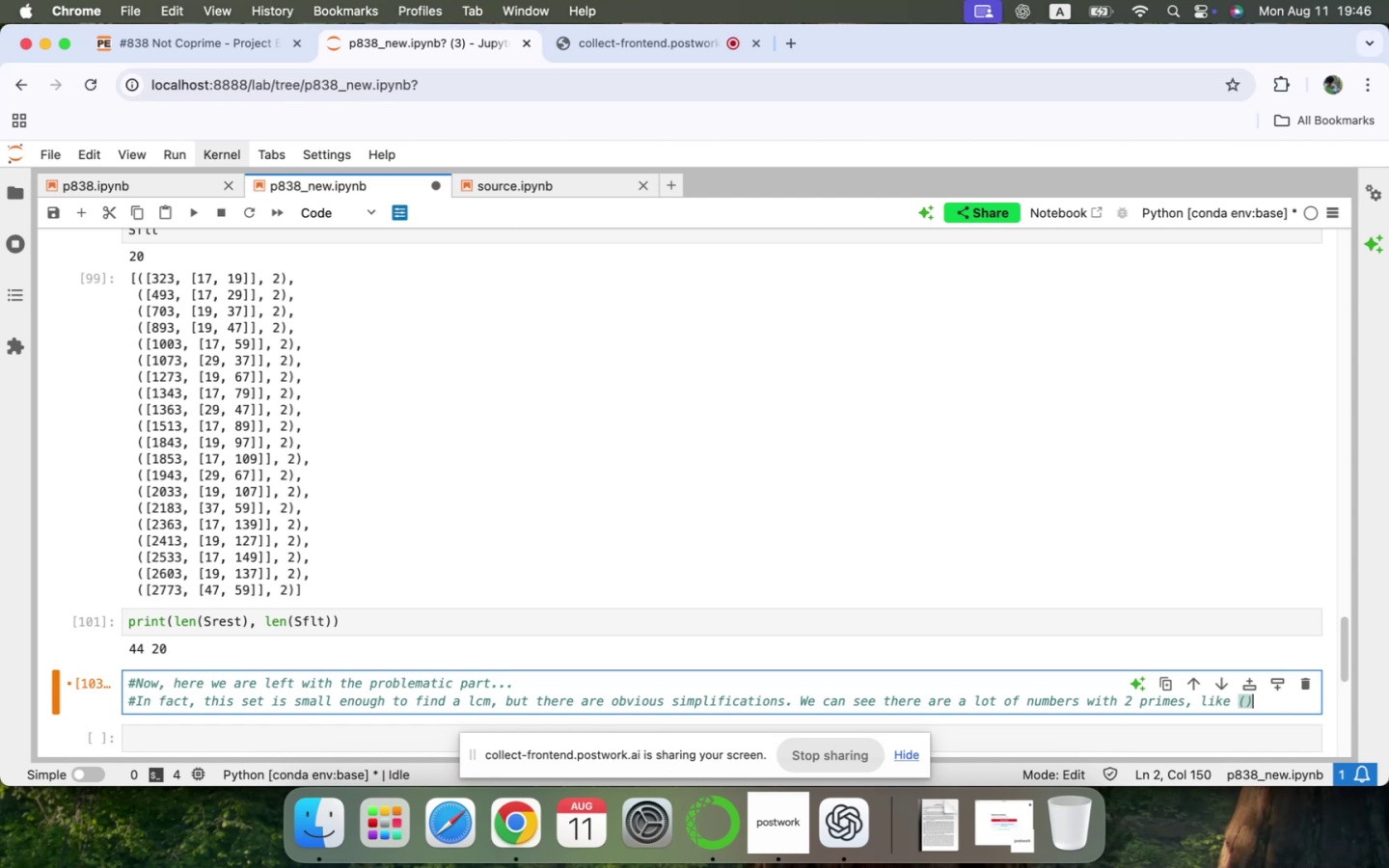 
key(ArrowLeft)
 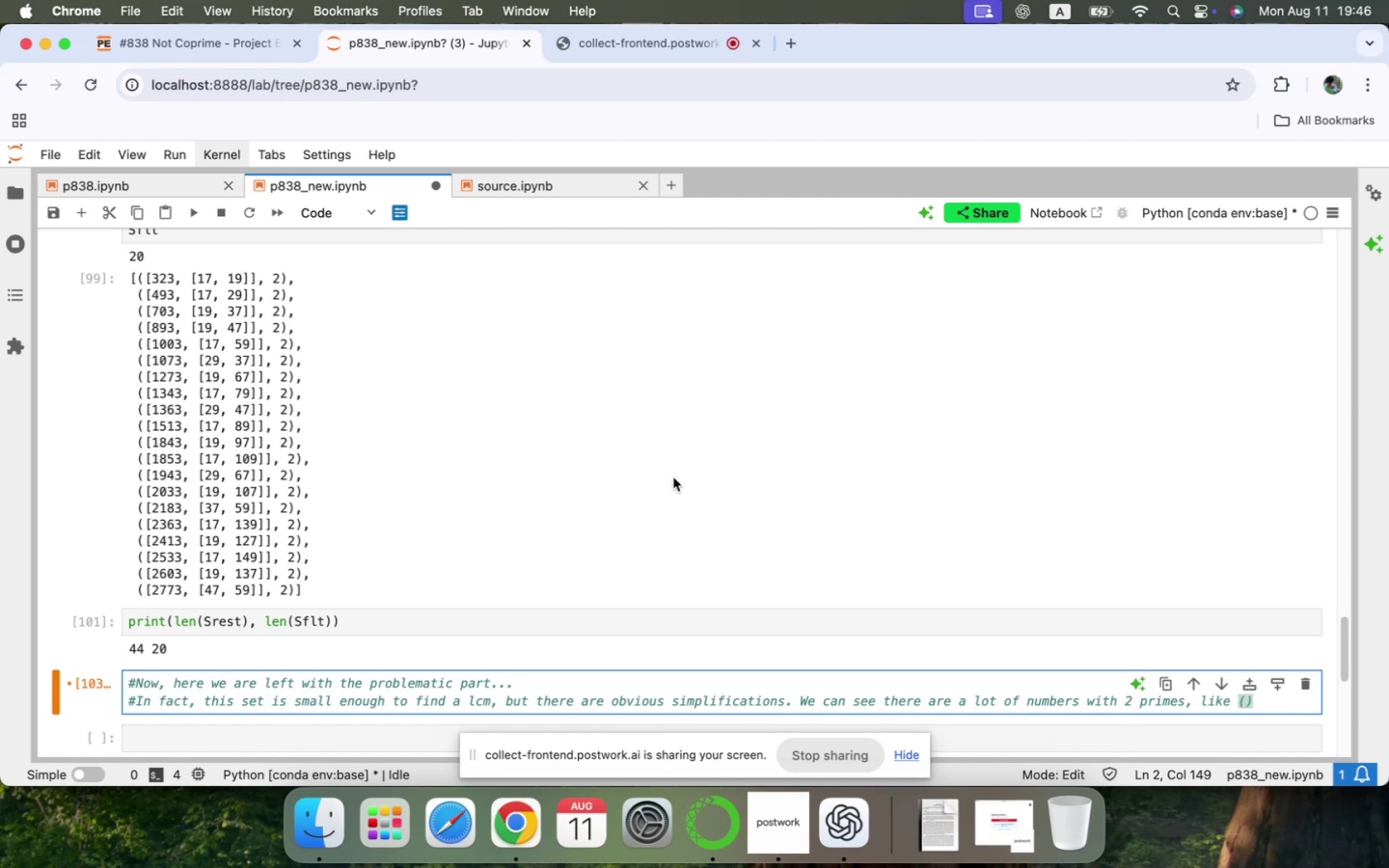 
scroll: coordinate [768, 448], scroll_direction: down, amount: 12.0
 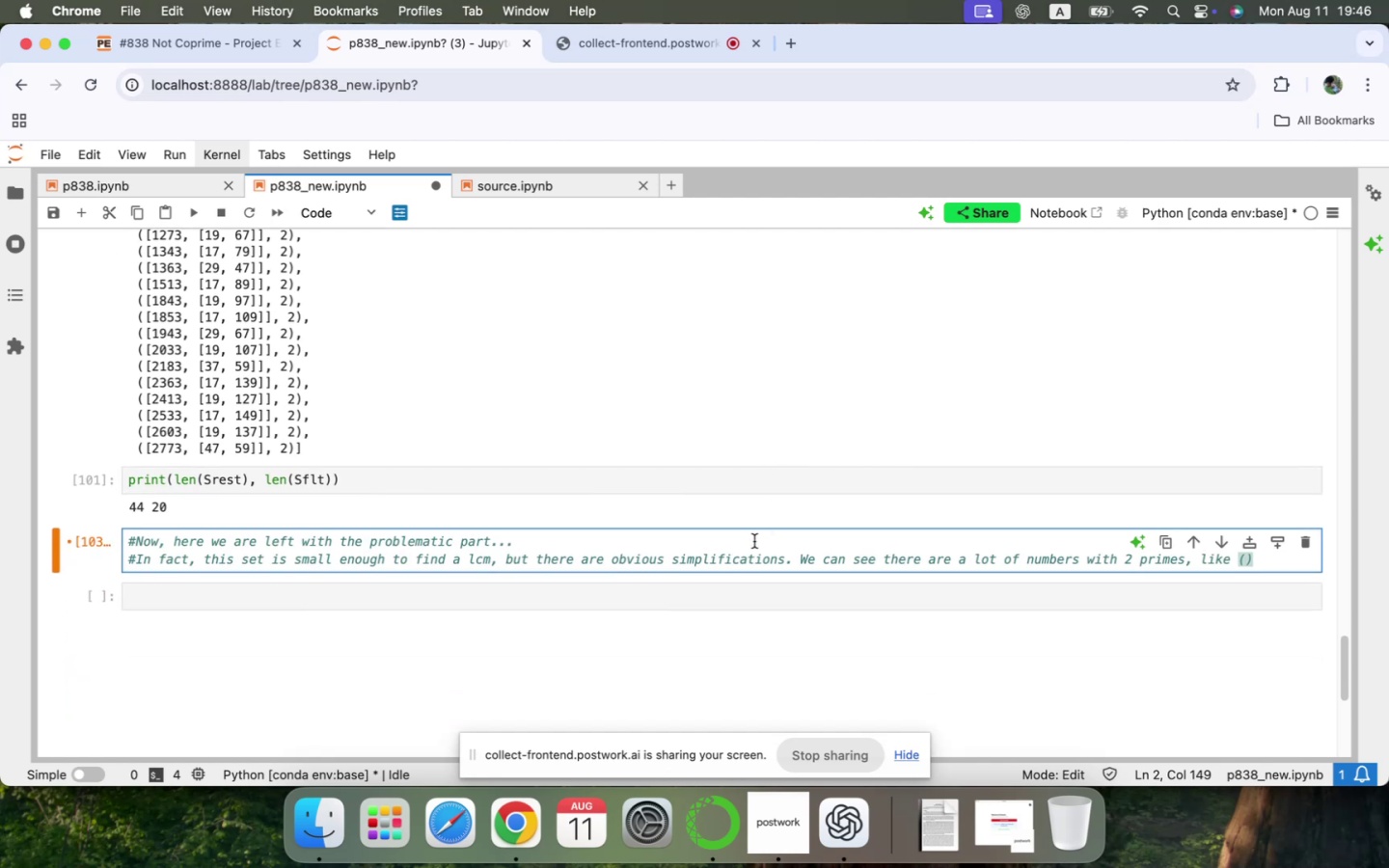 
left_click([753, 542])
 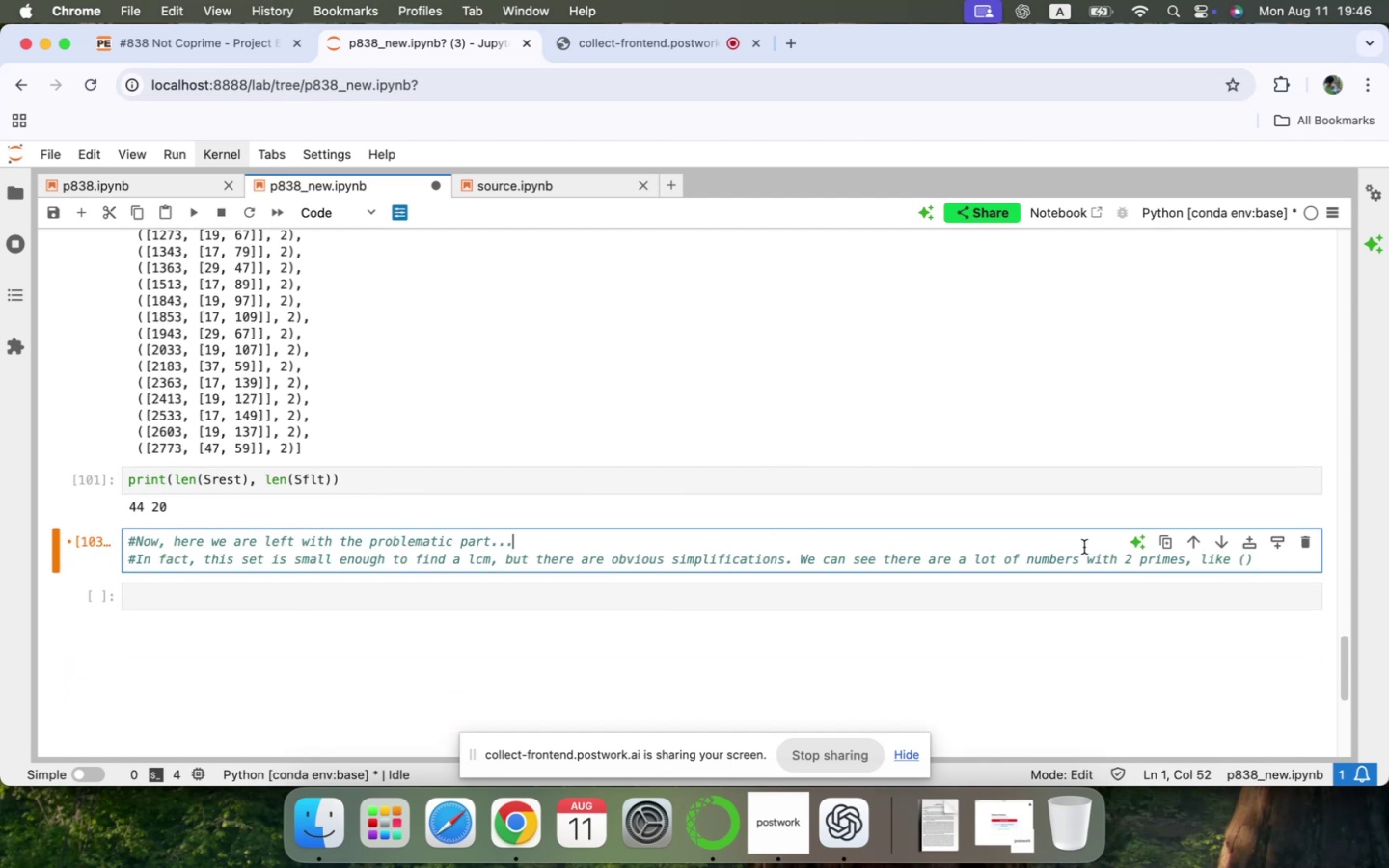 
left_click([1085, 560])
 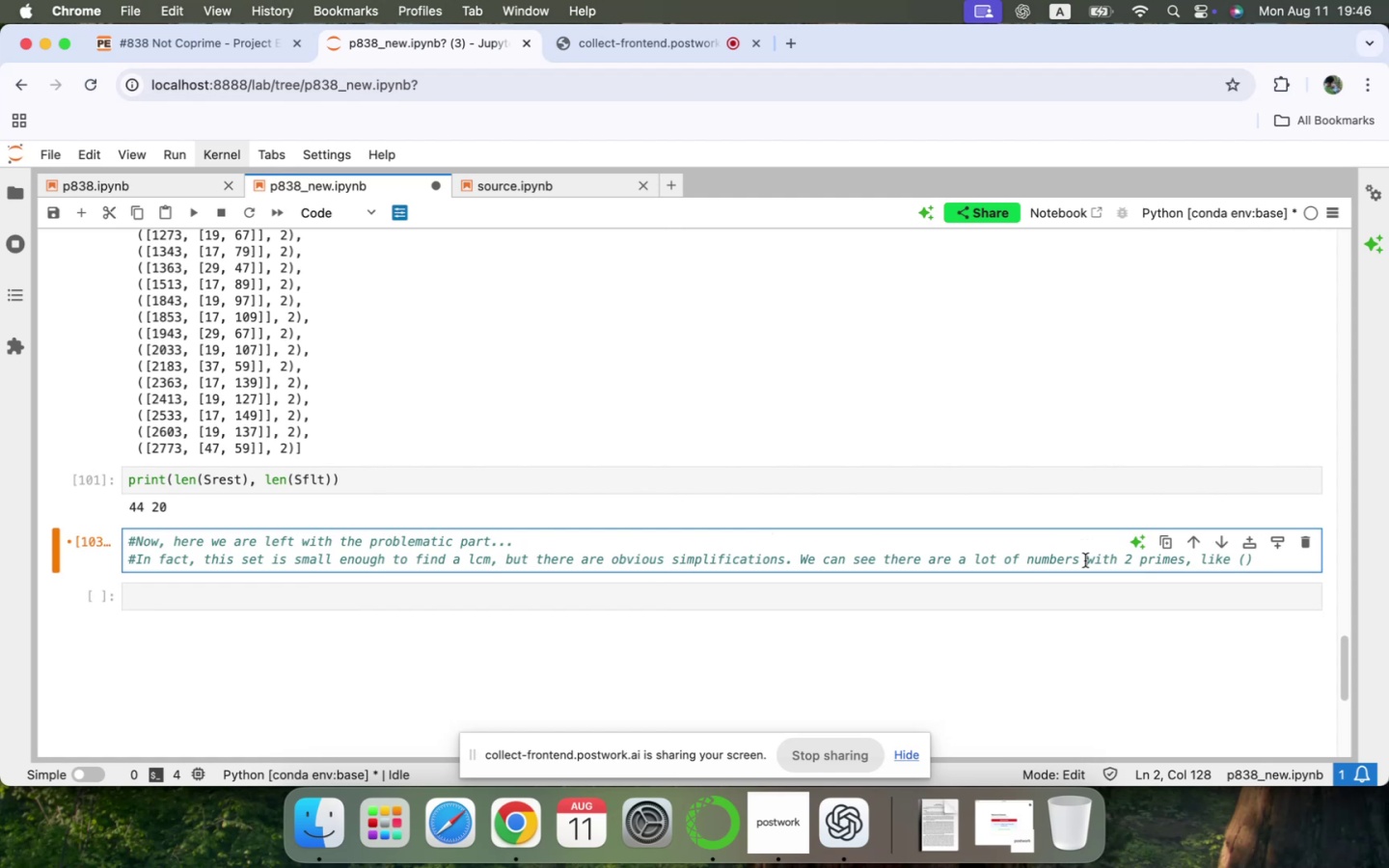 
key(Shift+ShiftRight)
 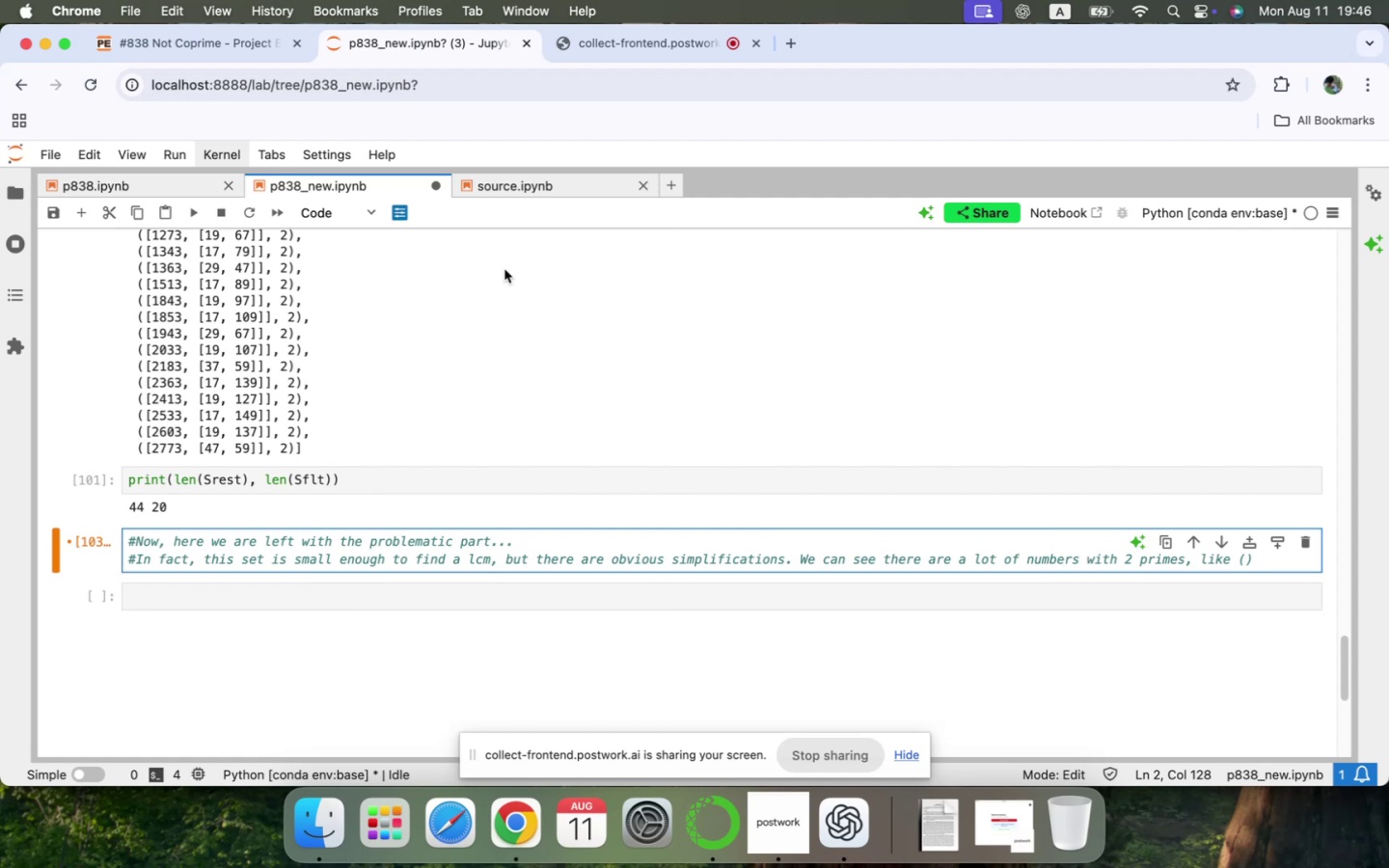 
left_click([364, 216])
 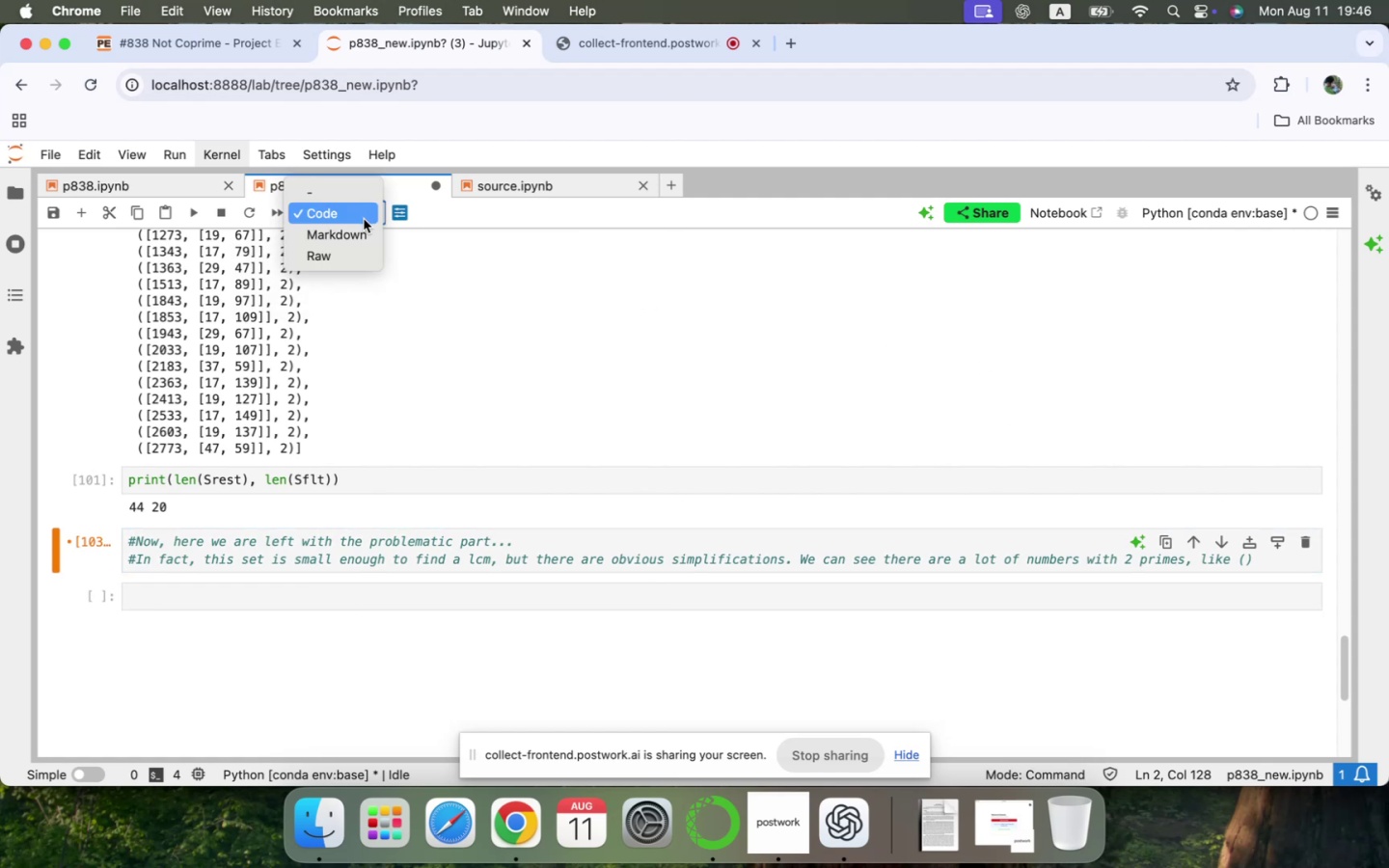 
mouse_move([368, 260])
 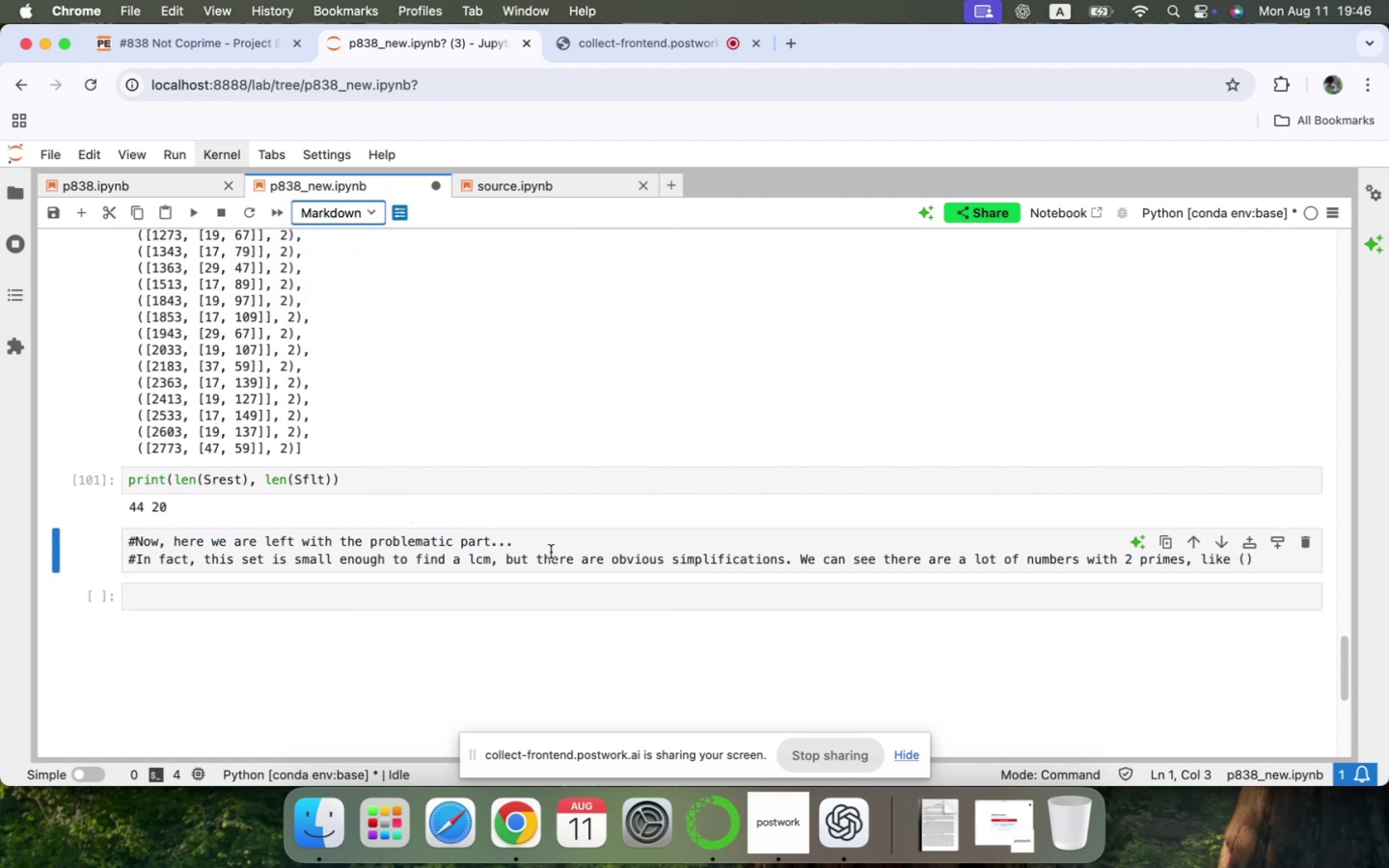 
left_click([556, 554])
 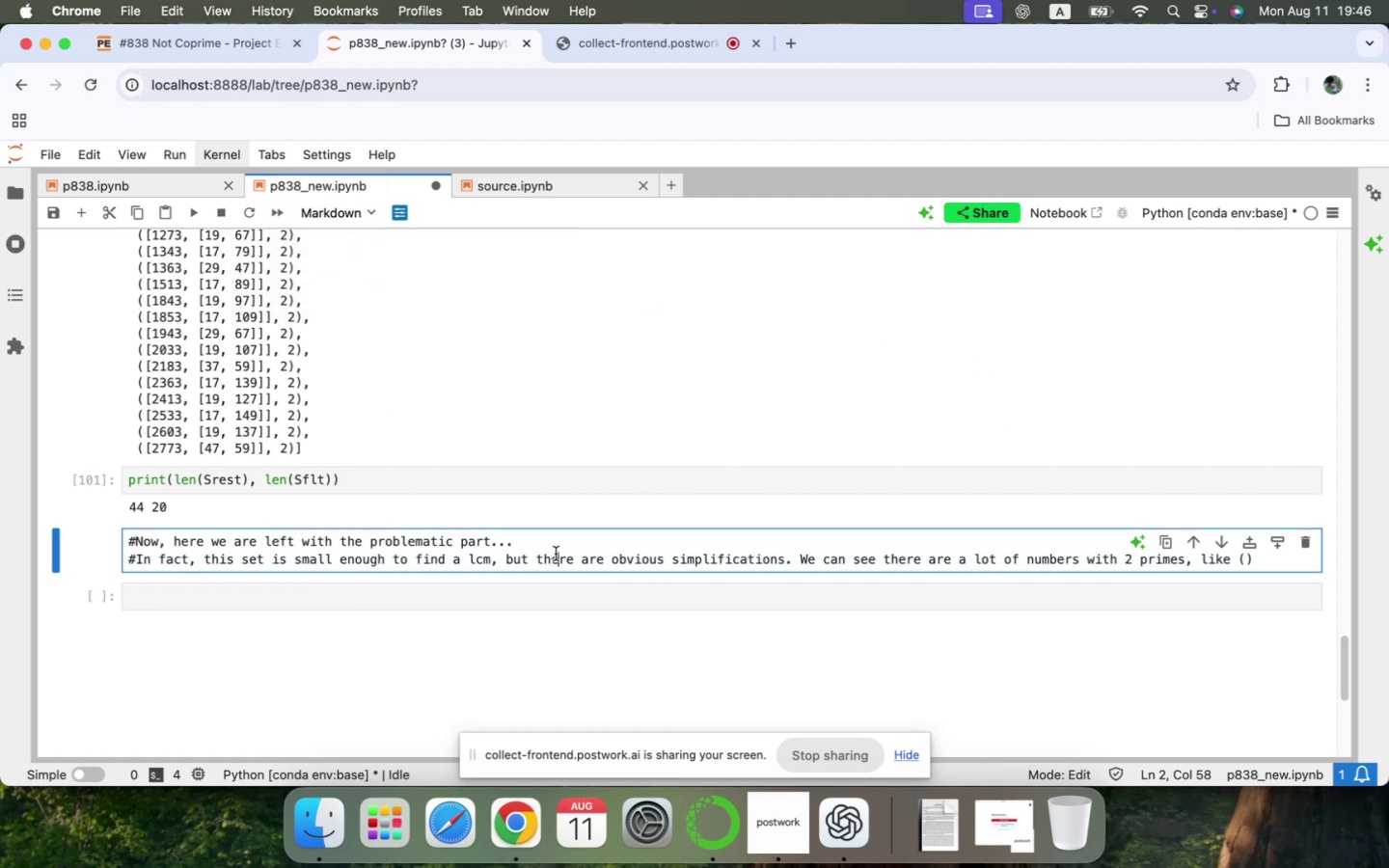 
key(ArrowUp)
 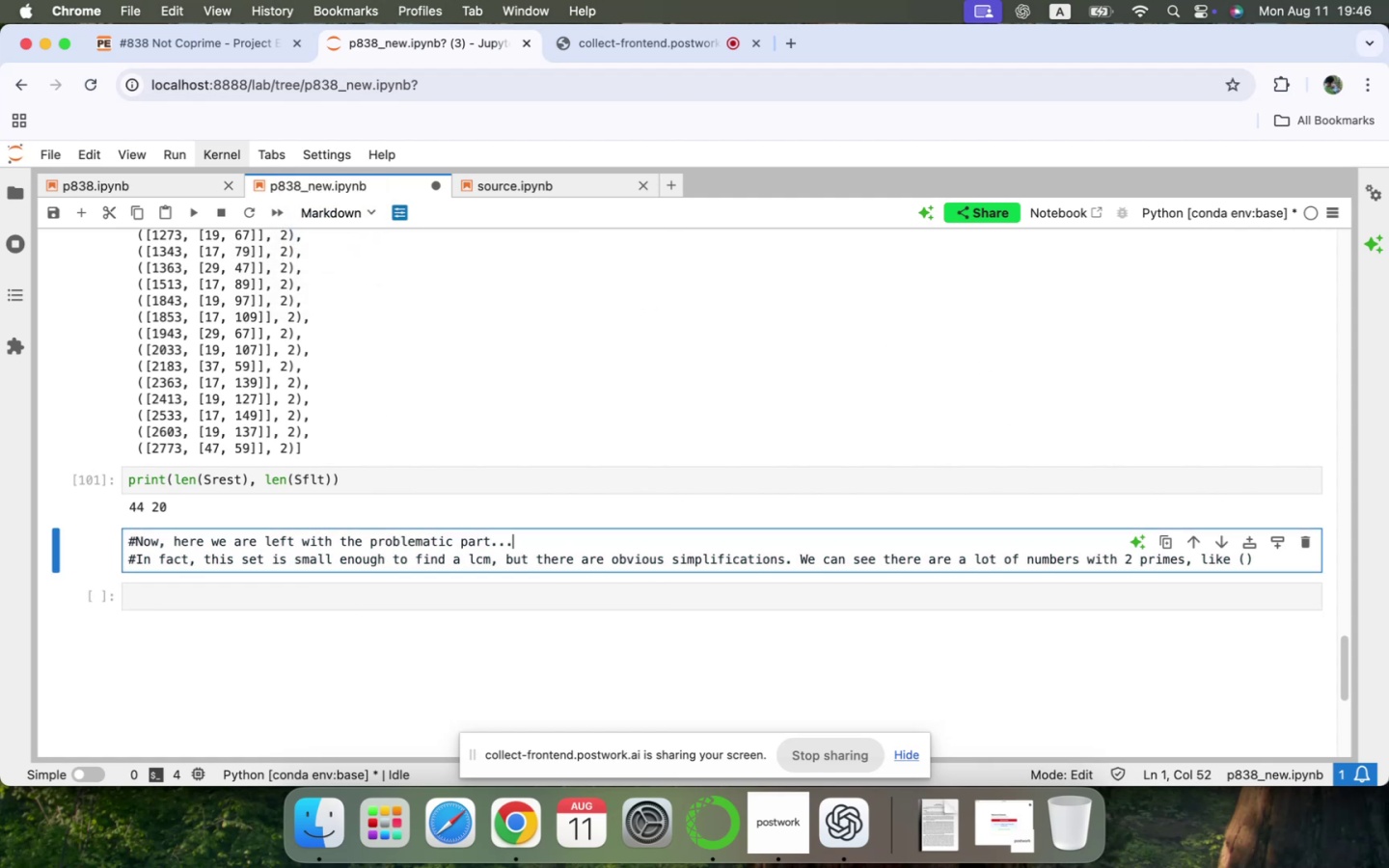 
key(ArrowRight)
 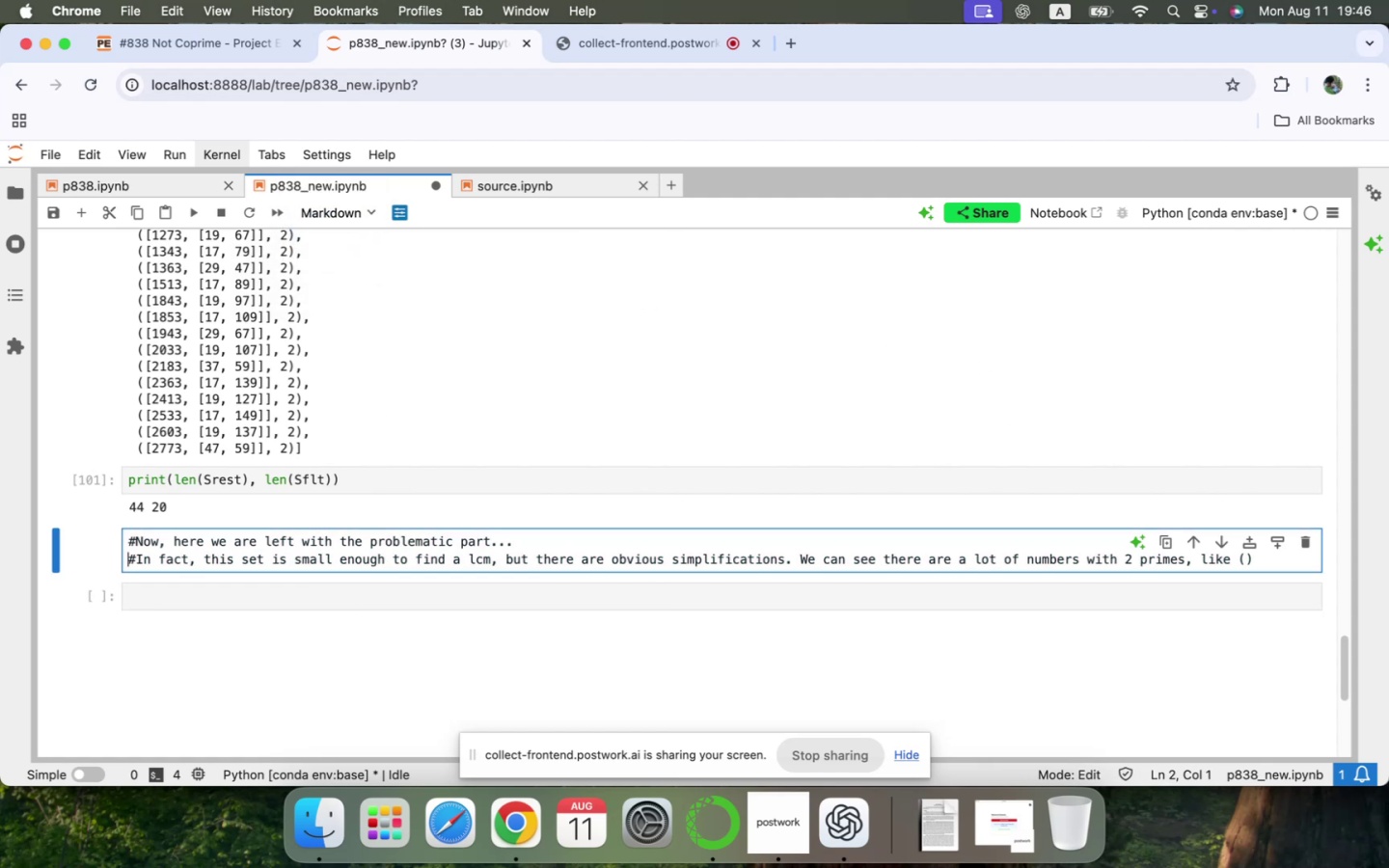 
key(ArrowUp)
 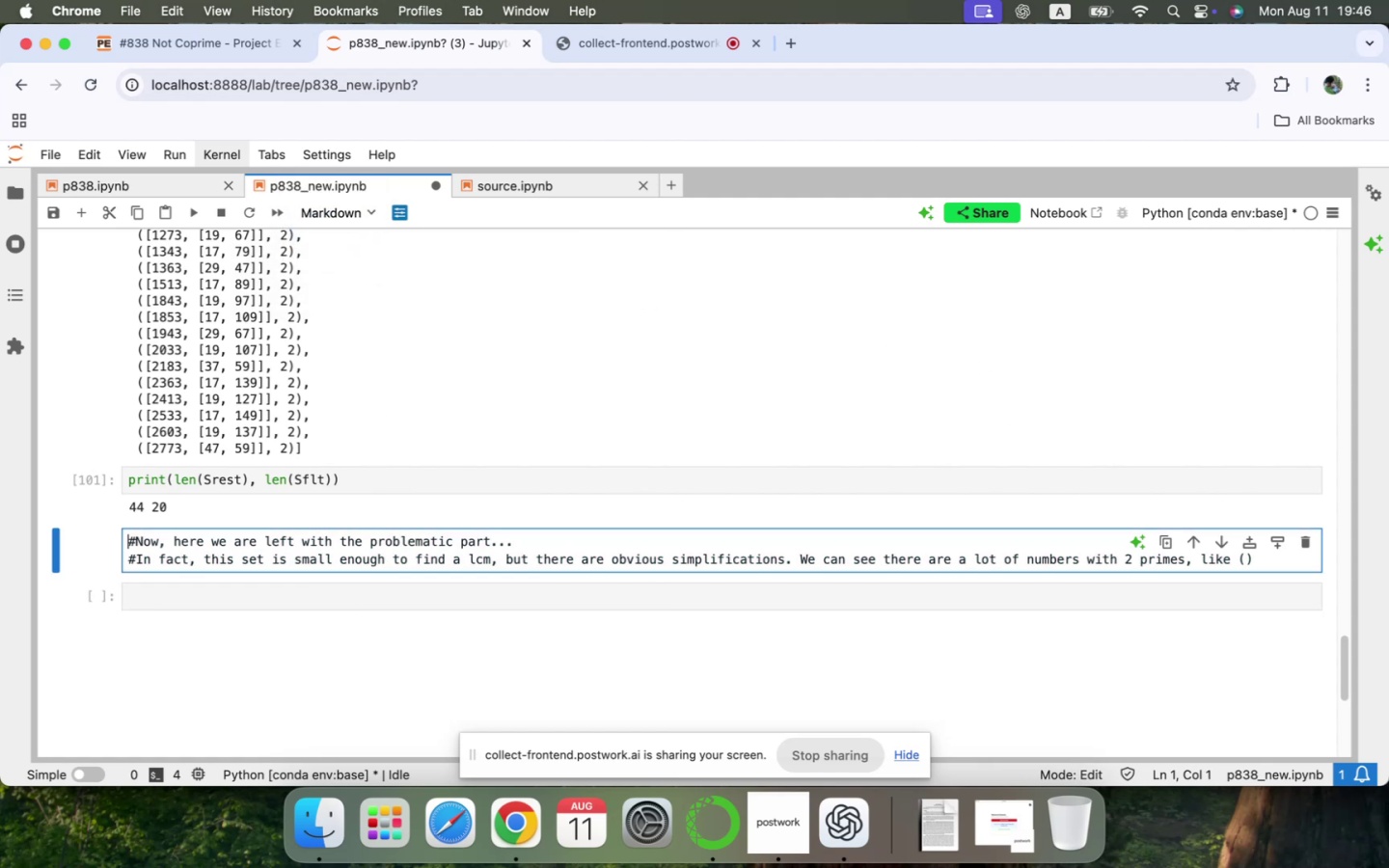 
key(ArrowRight)
 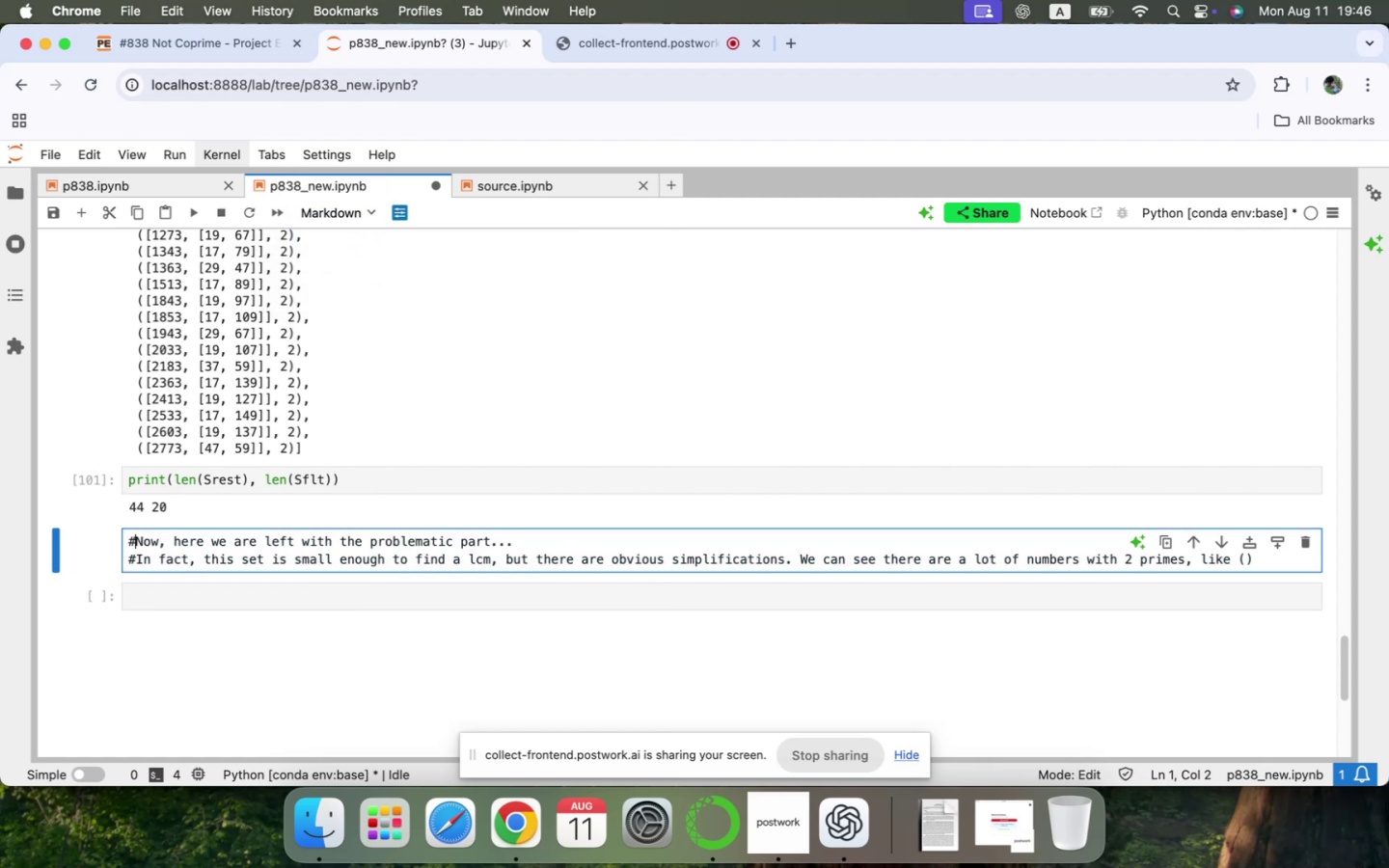 
key(Backspace)
 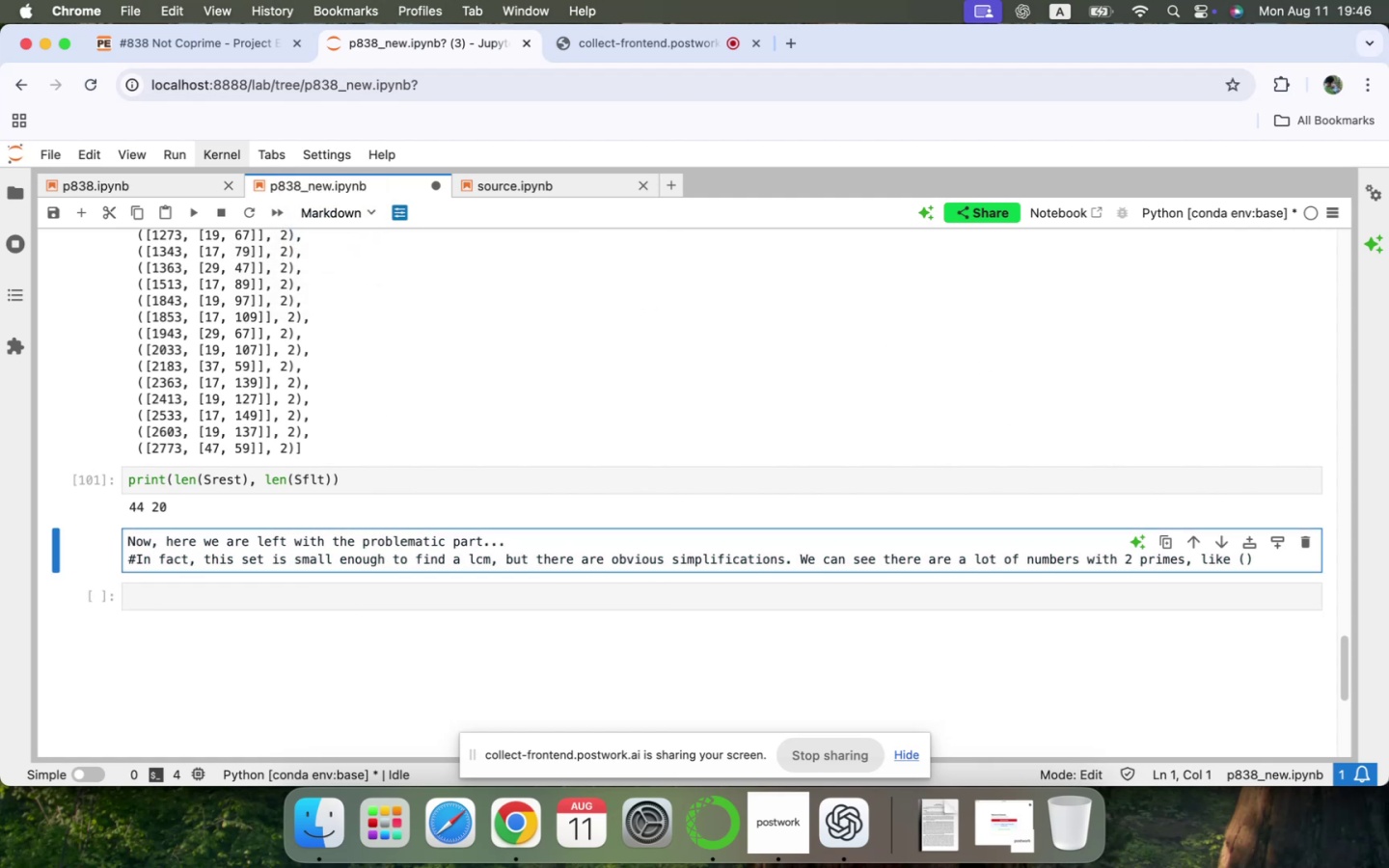 
key(Shift+8)
 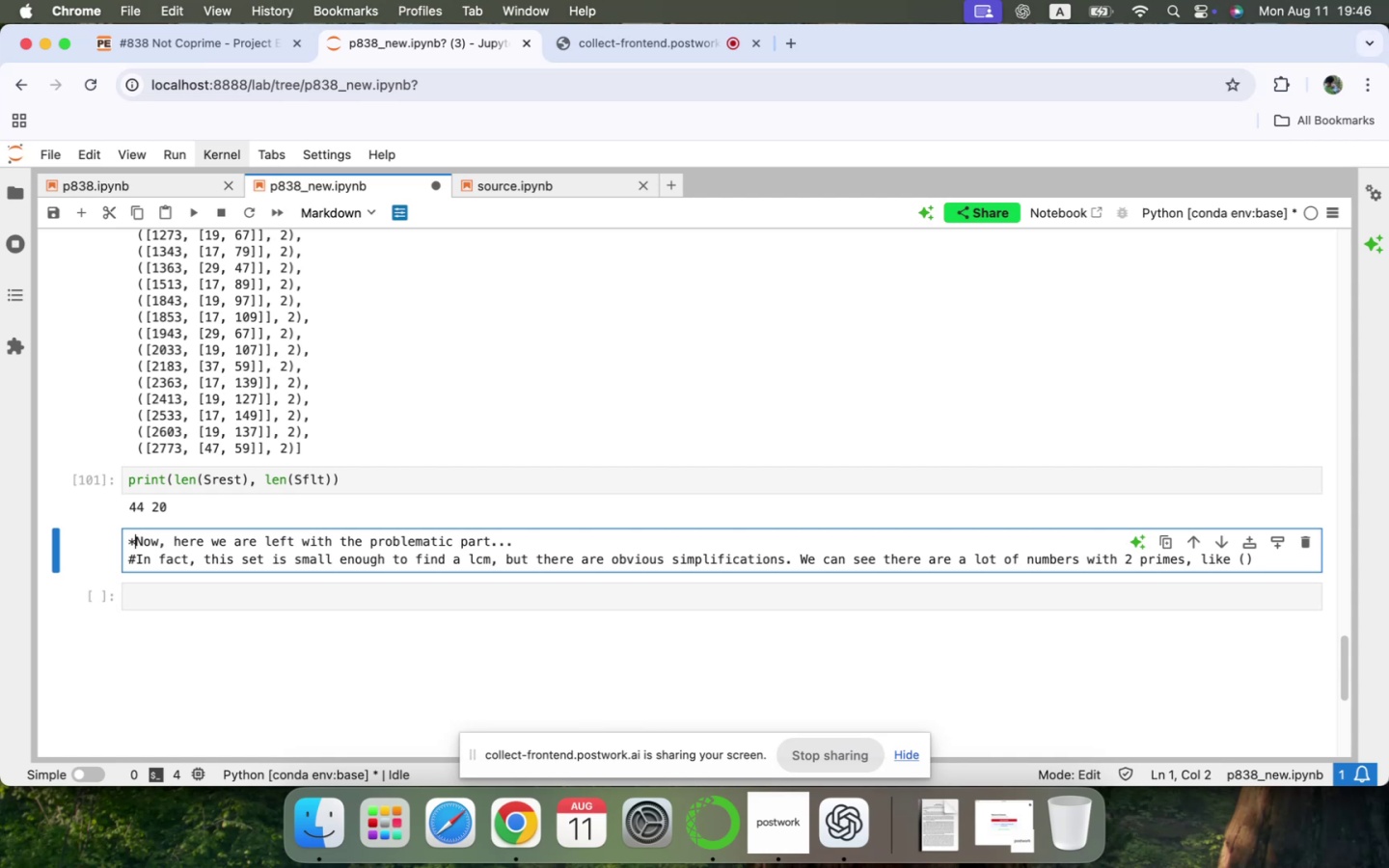 
key(ArrowDown)
 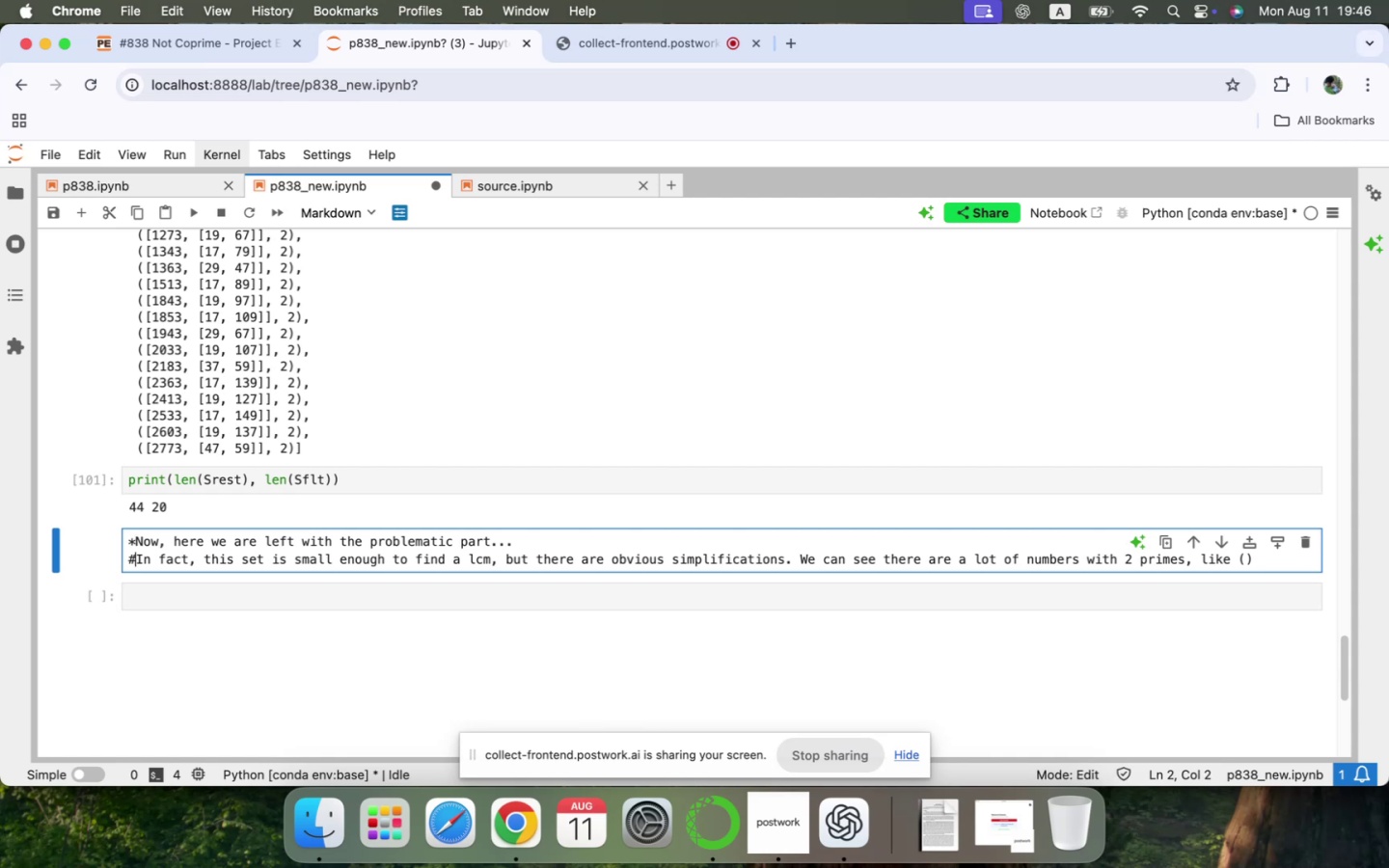 
key(ArrowLeft)
 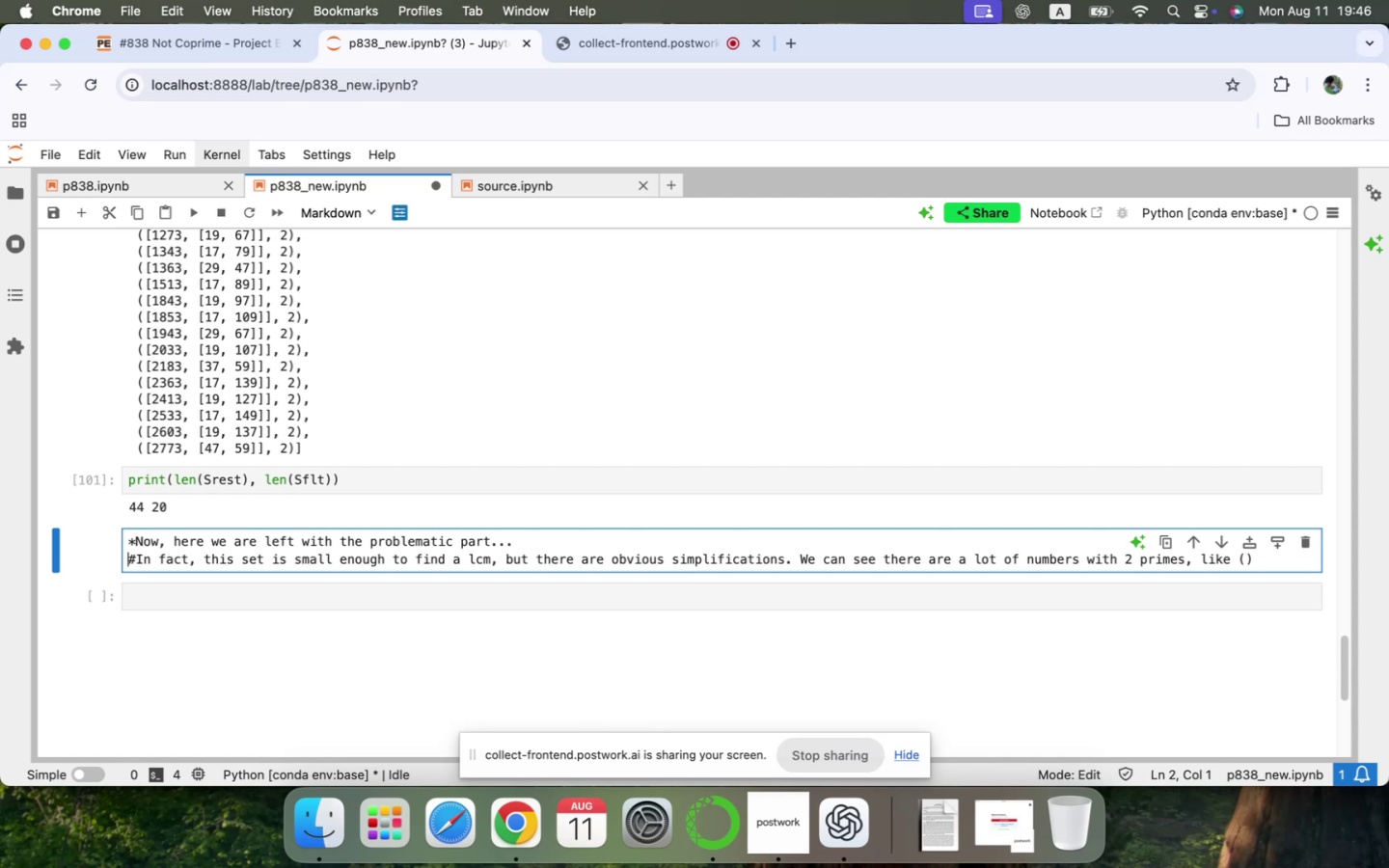 
key(ArrowRight)
 